 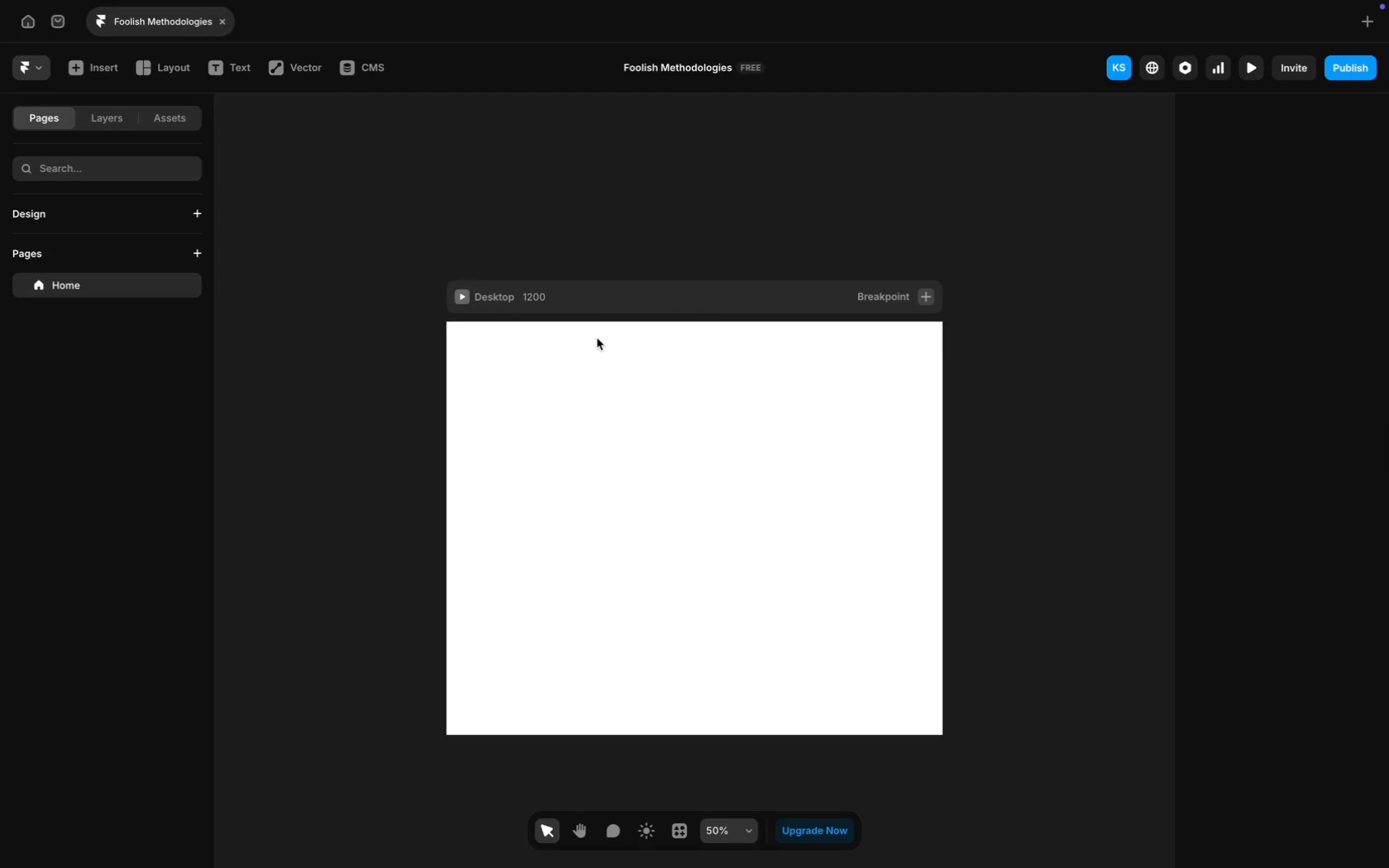 
key(Meta+V)
 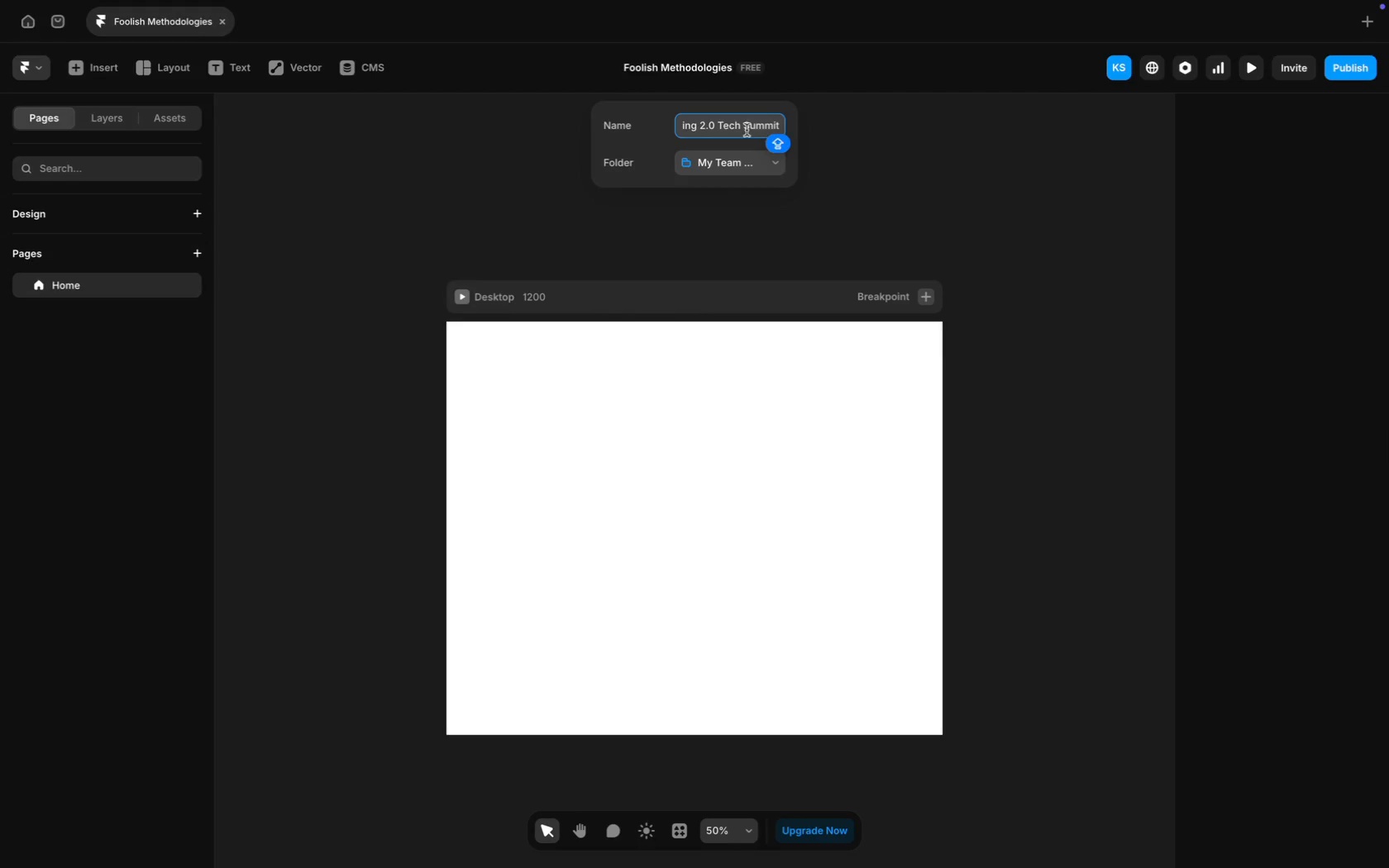 
key(Enter)
 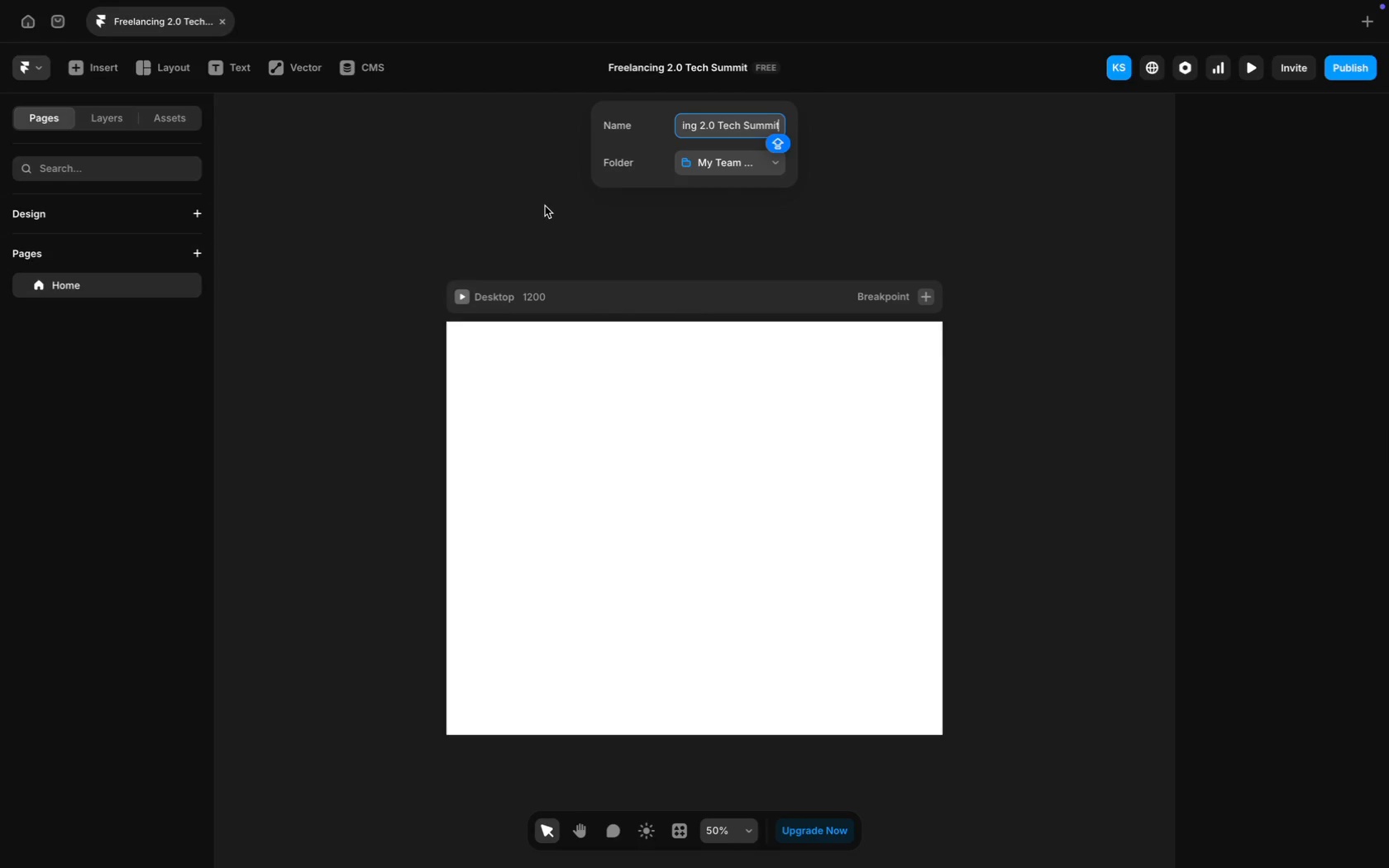 
left_click([546, 206])
 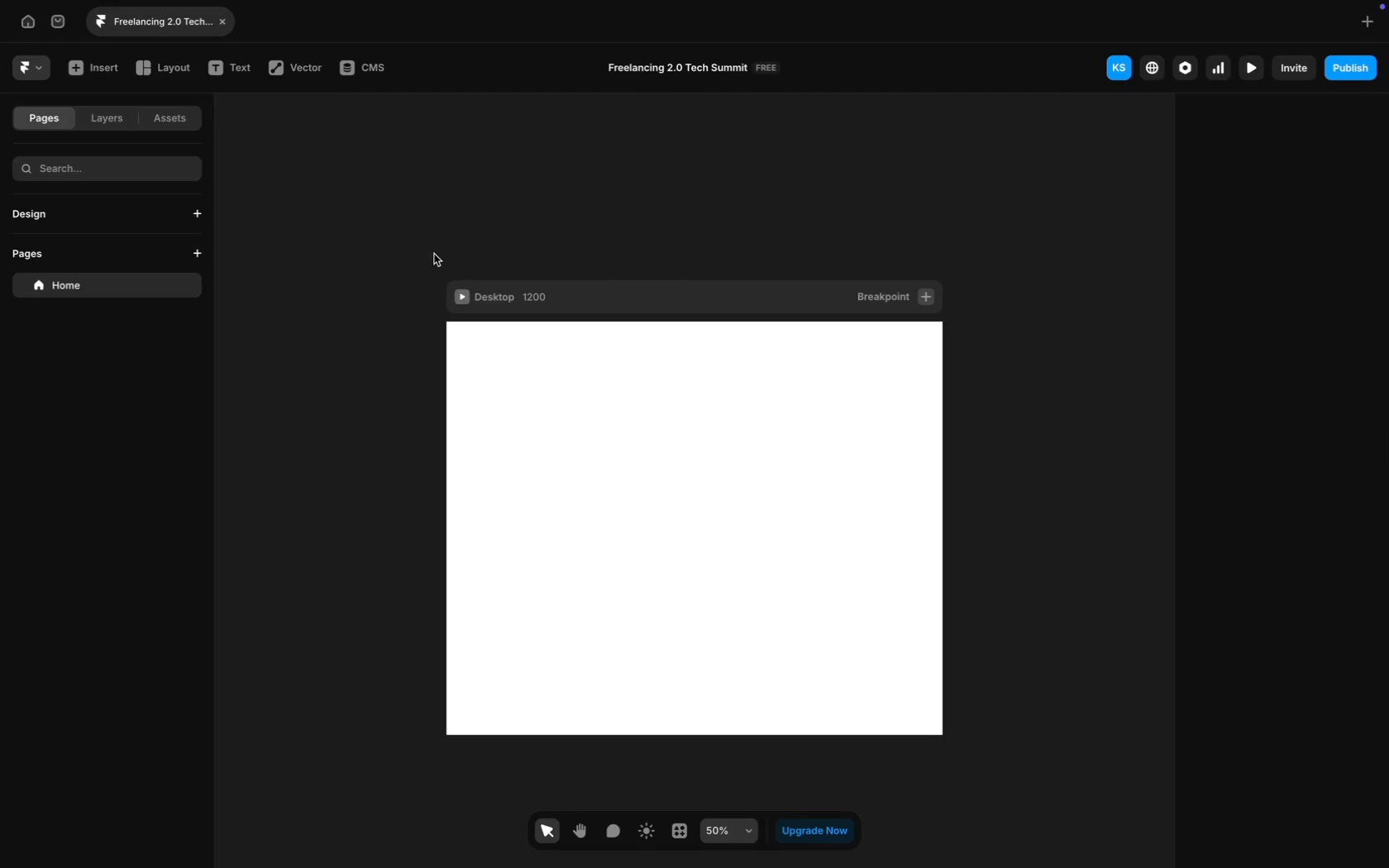 
scroll: coordinate [434, 254], scroll_direction: up, amount: 13.0
 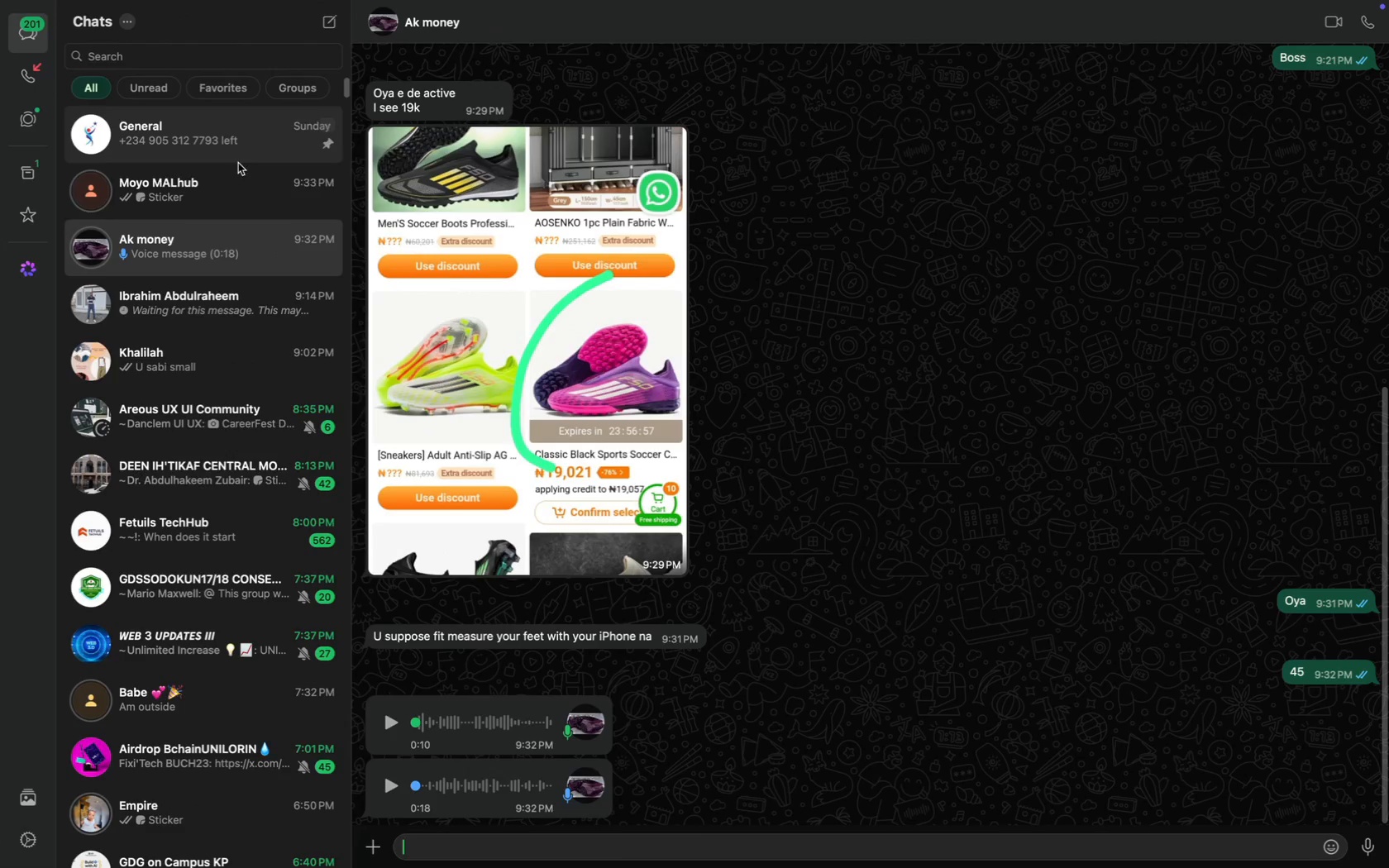 
left_click([24, 179])
 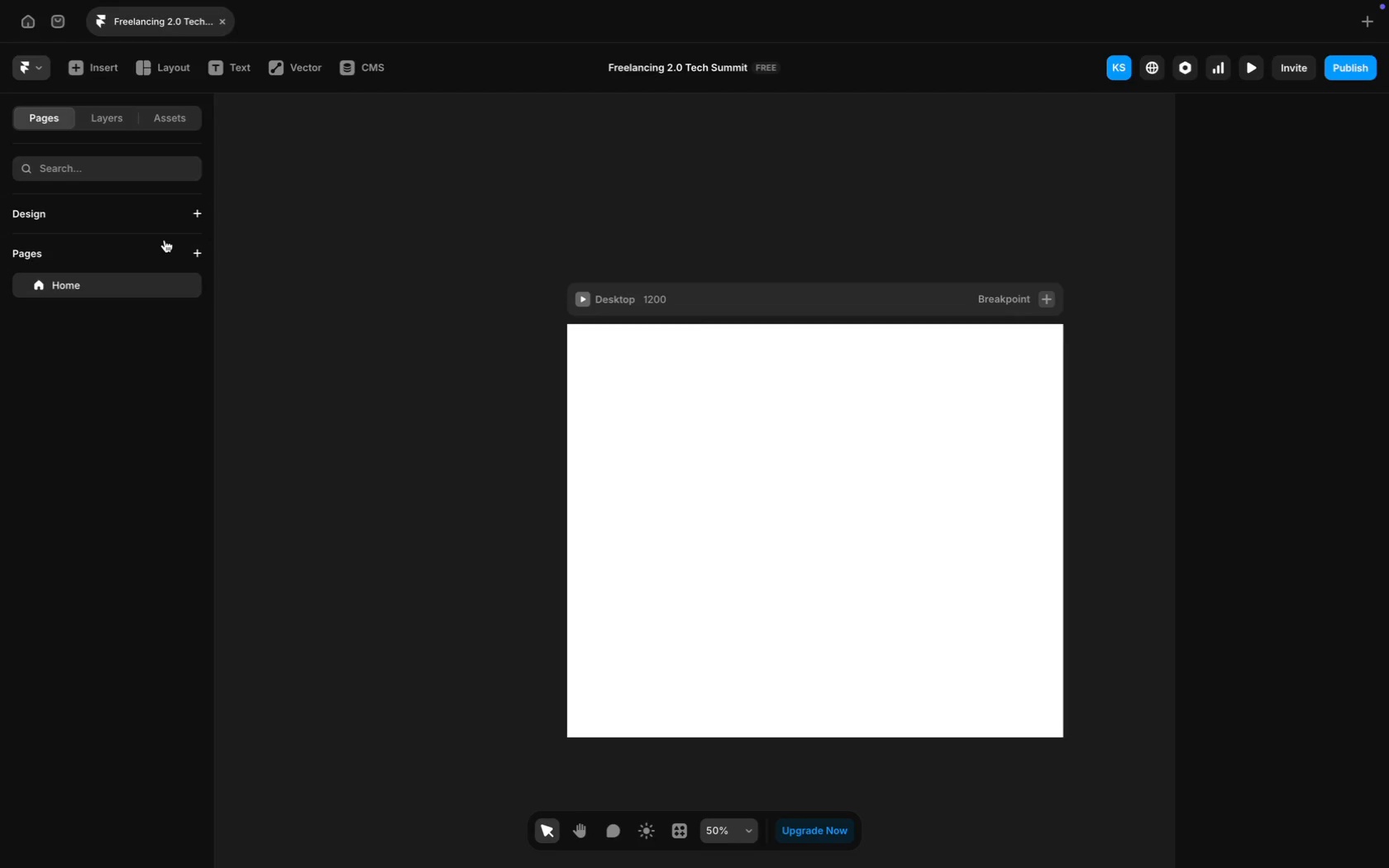 
wait(30.89)
 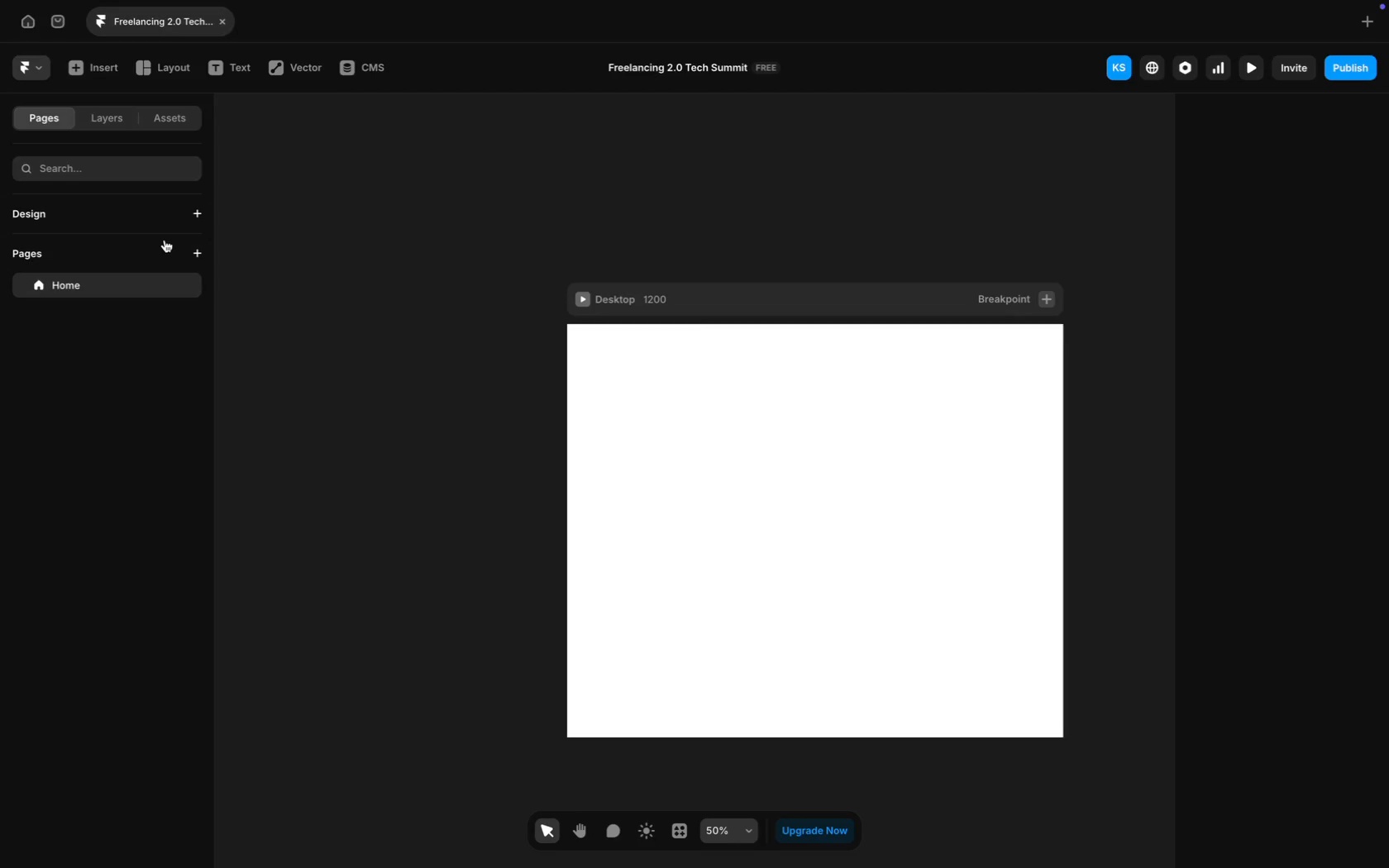 
scroll: coordinate [322, 257], scroll_direction: up, amount: 36.0
 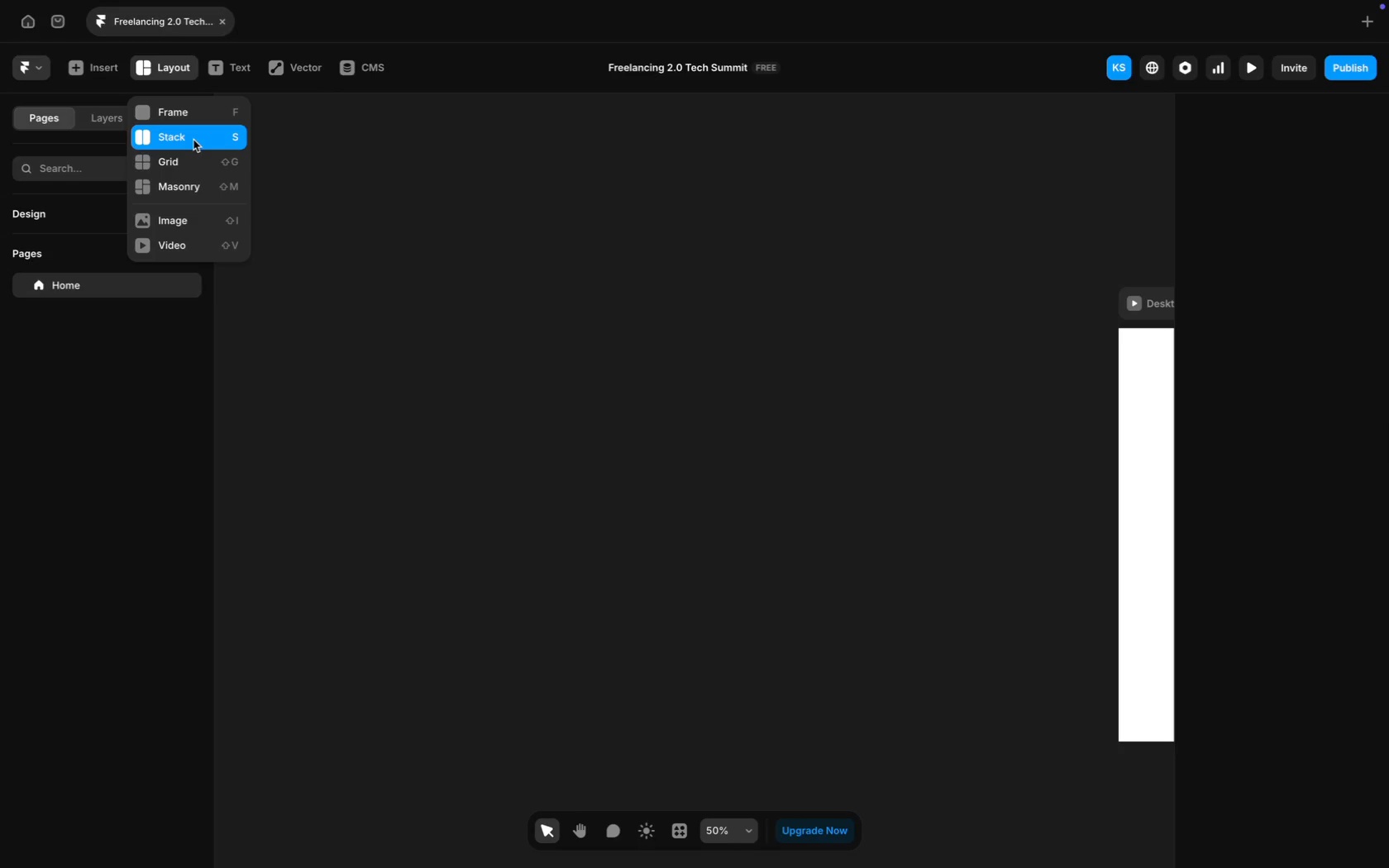 
wait(8.25)
 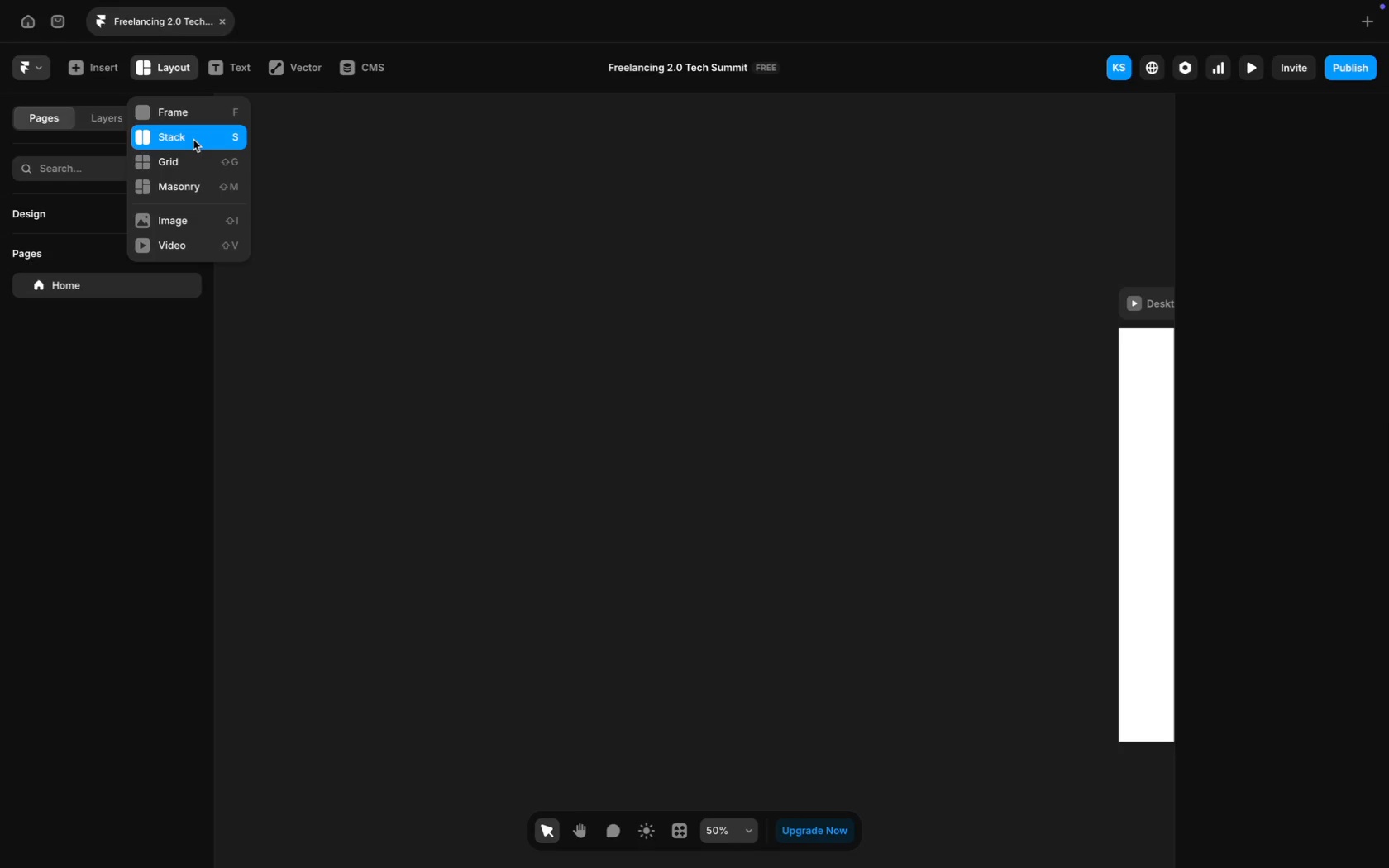 
scroll: coordinate [553, 357], scroll_direction: down, amount: 20.0
 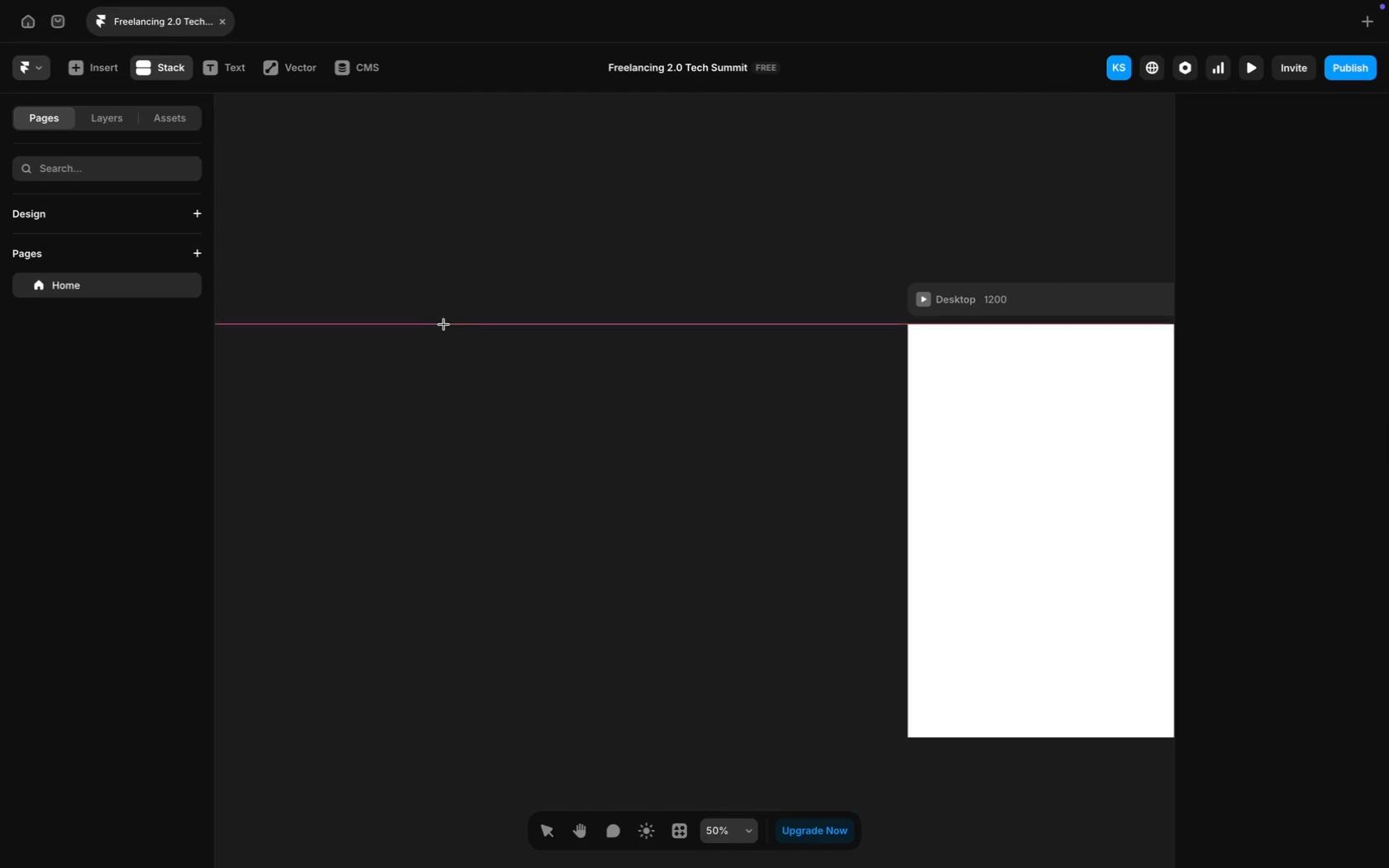 
wait(7.86)
 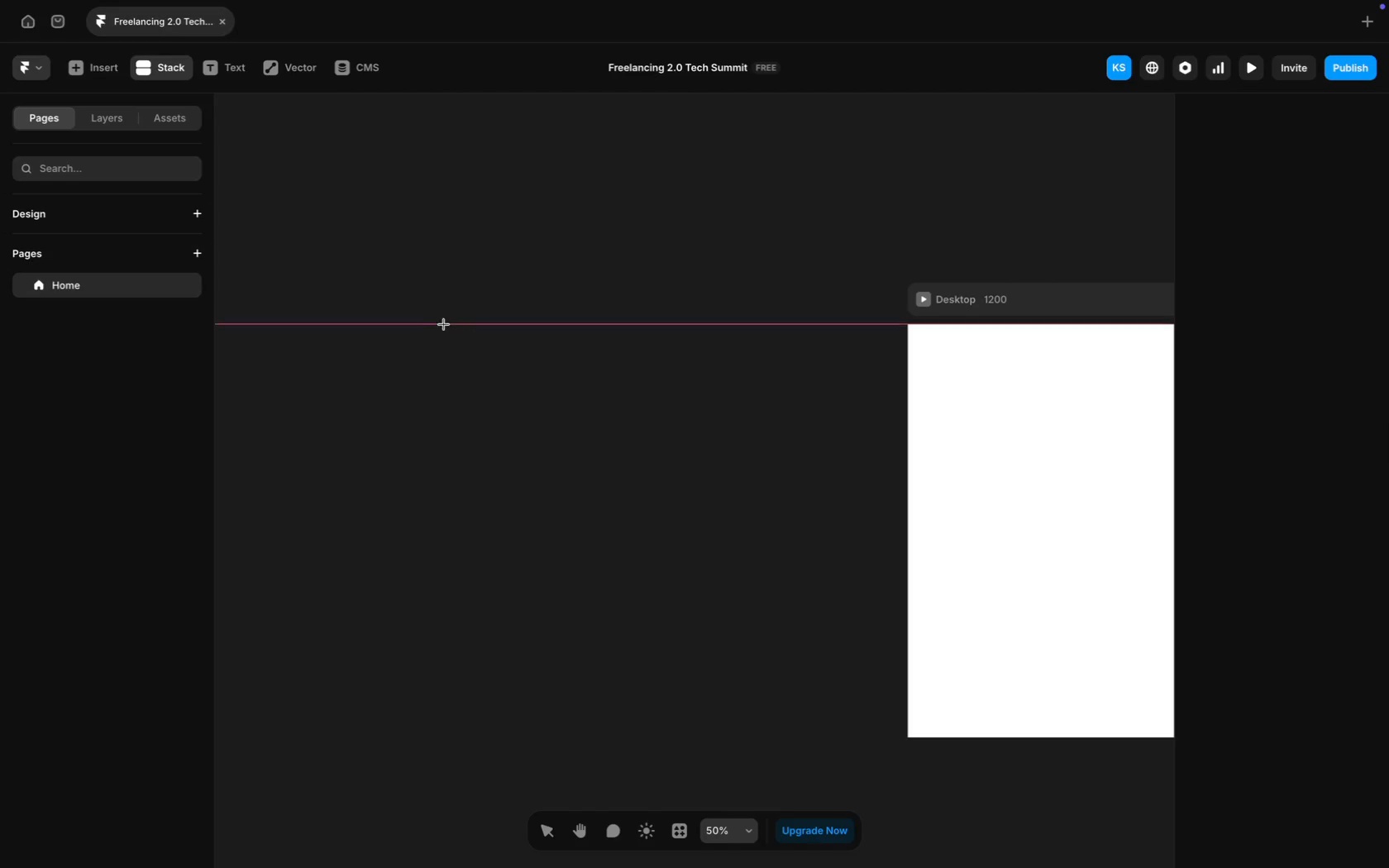 
left_click_drag(start_coordinate=[290, 324], to_coordinate=[862, 739])
 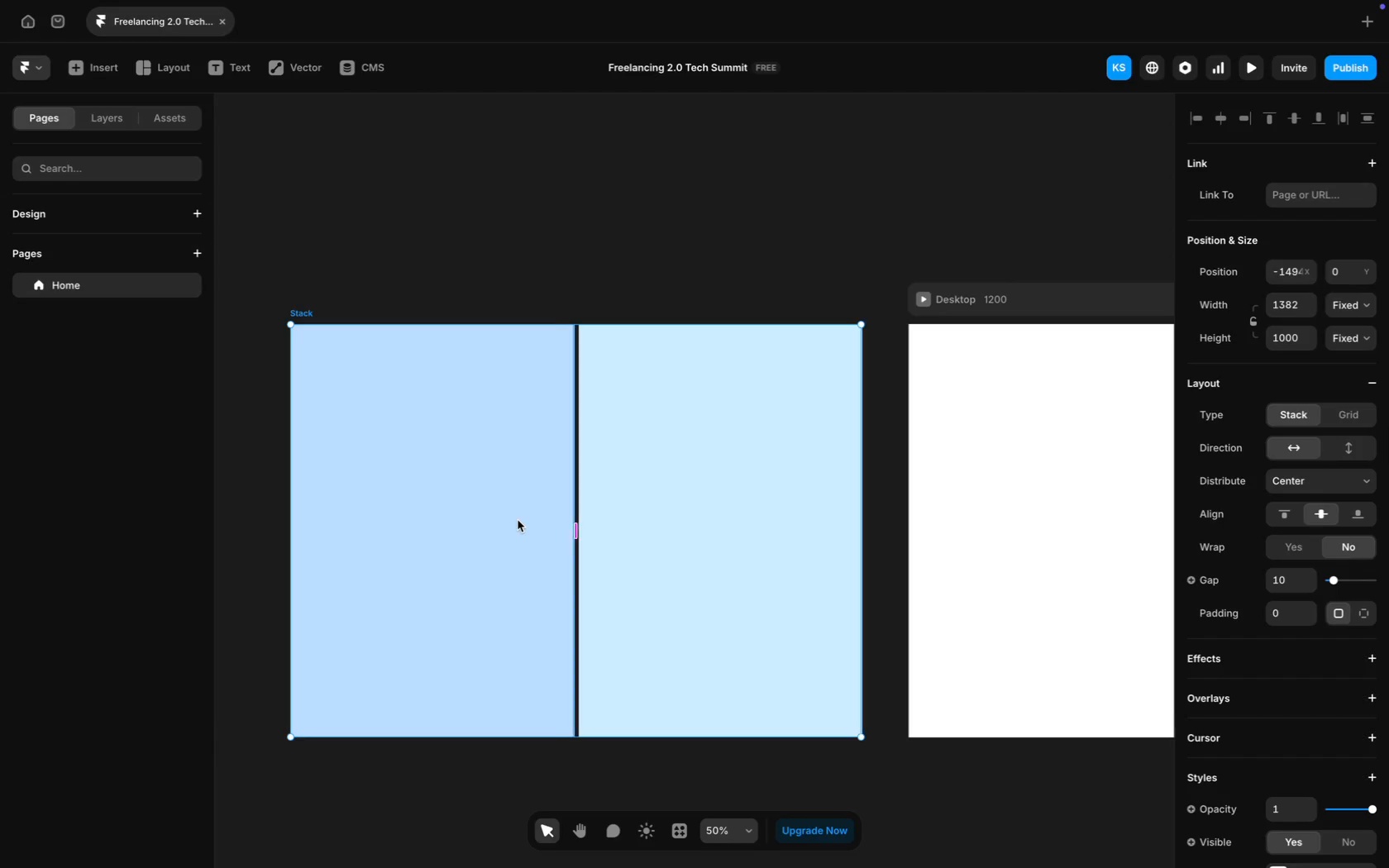 
left_click([740, 522])
 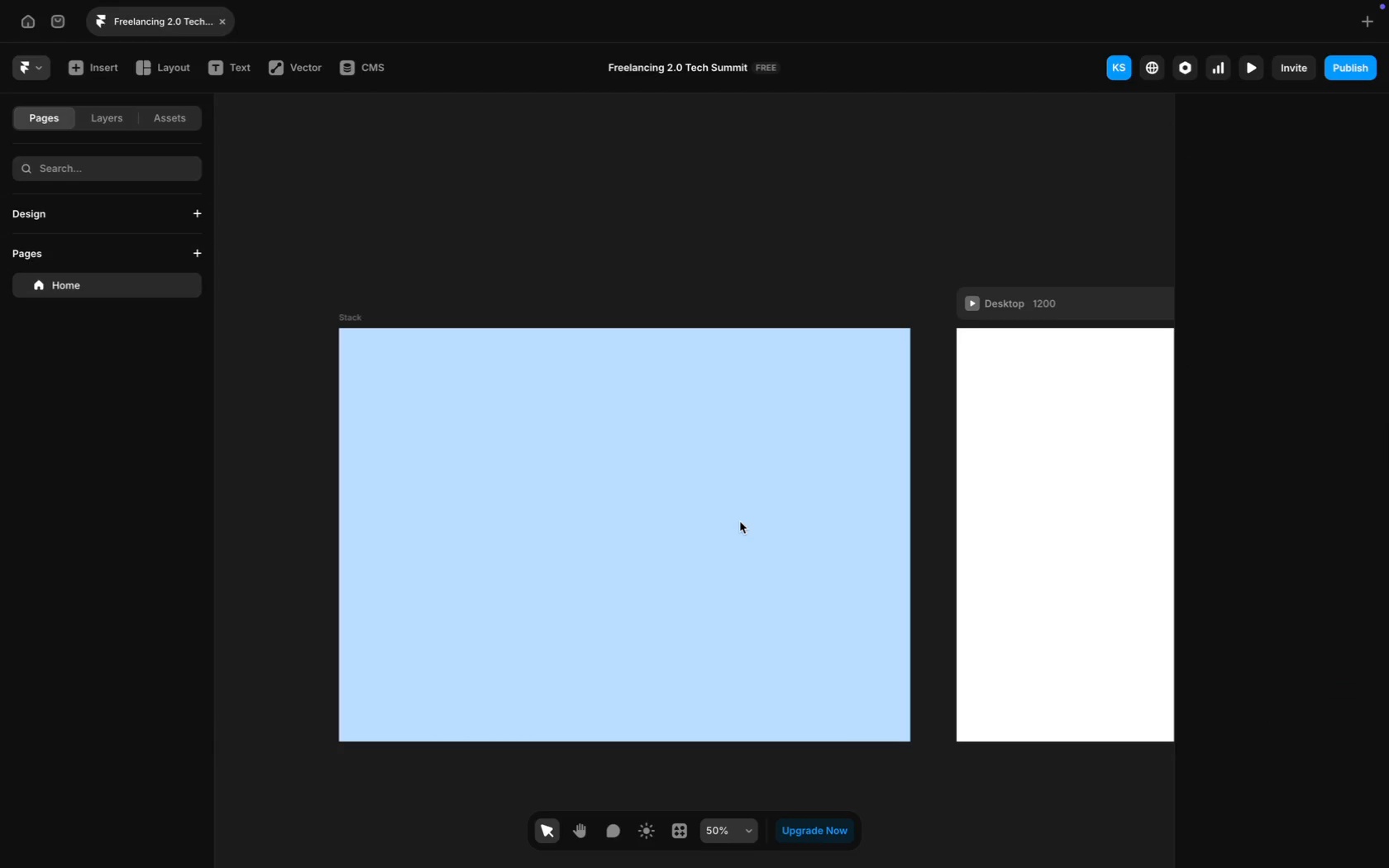 
scroll: coordinate [518, 520], scroll_direction: up, amount: 8.0
 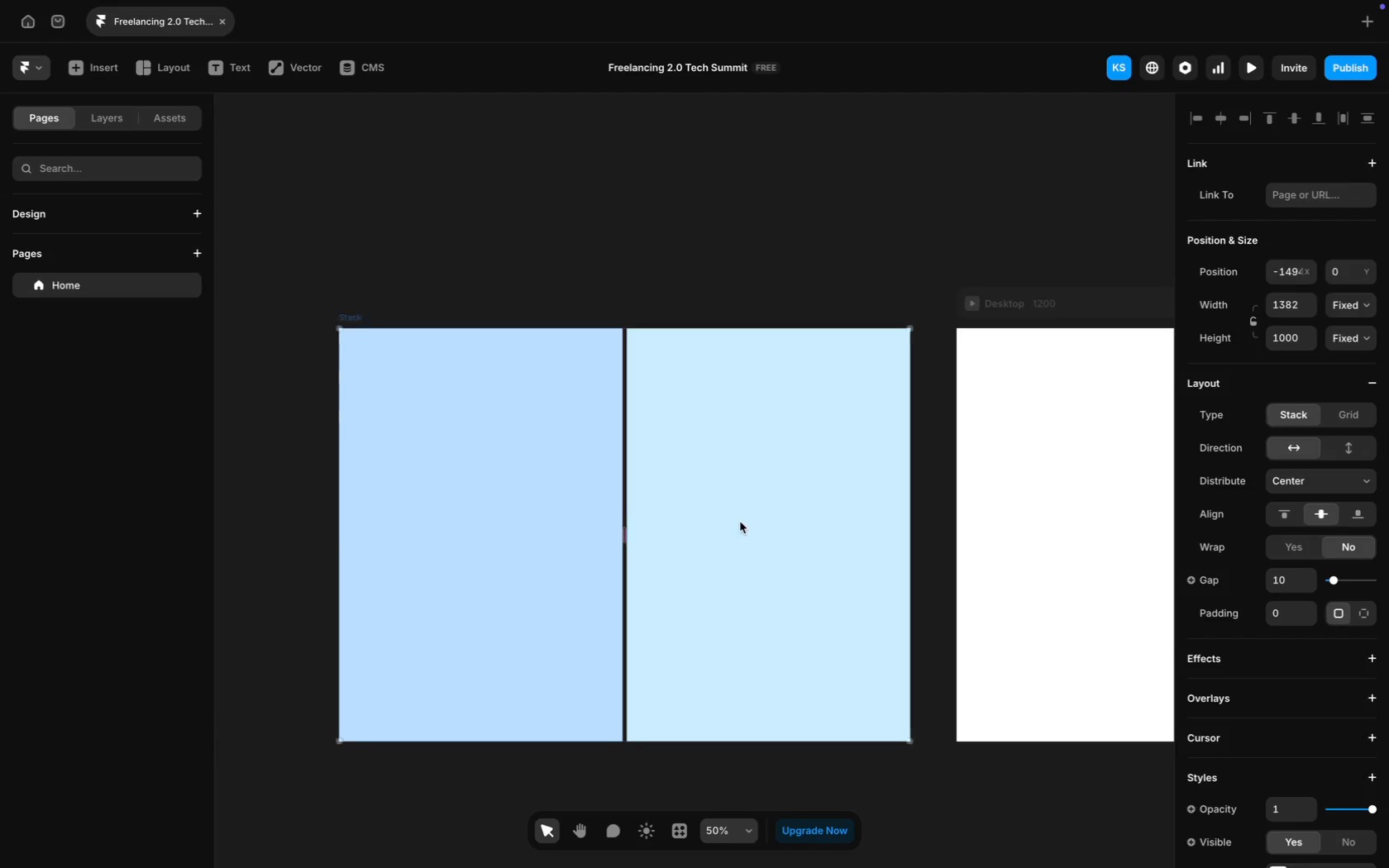 
key(Backspace)
 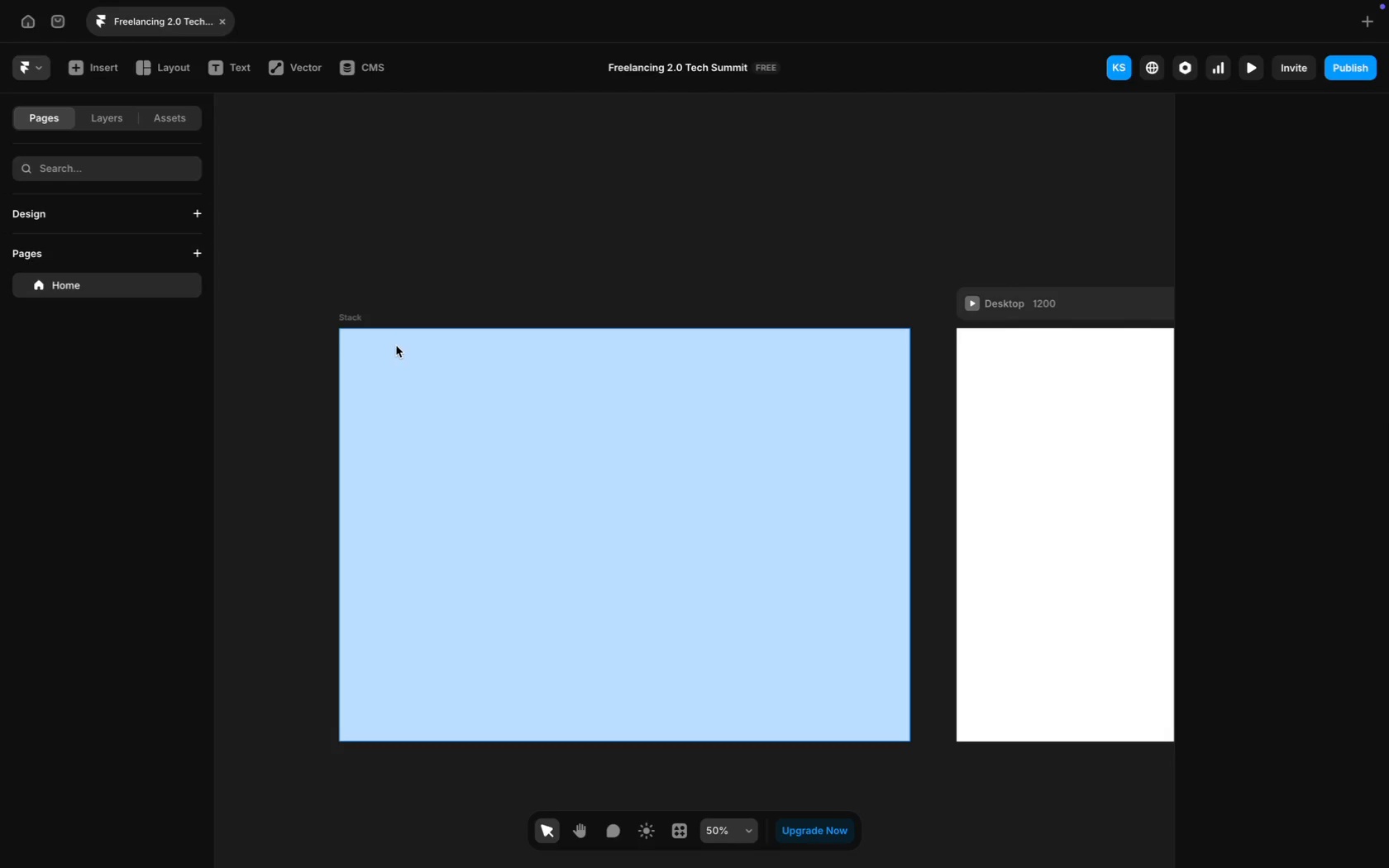 
left_click([358, 315])
 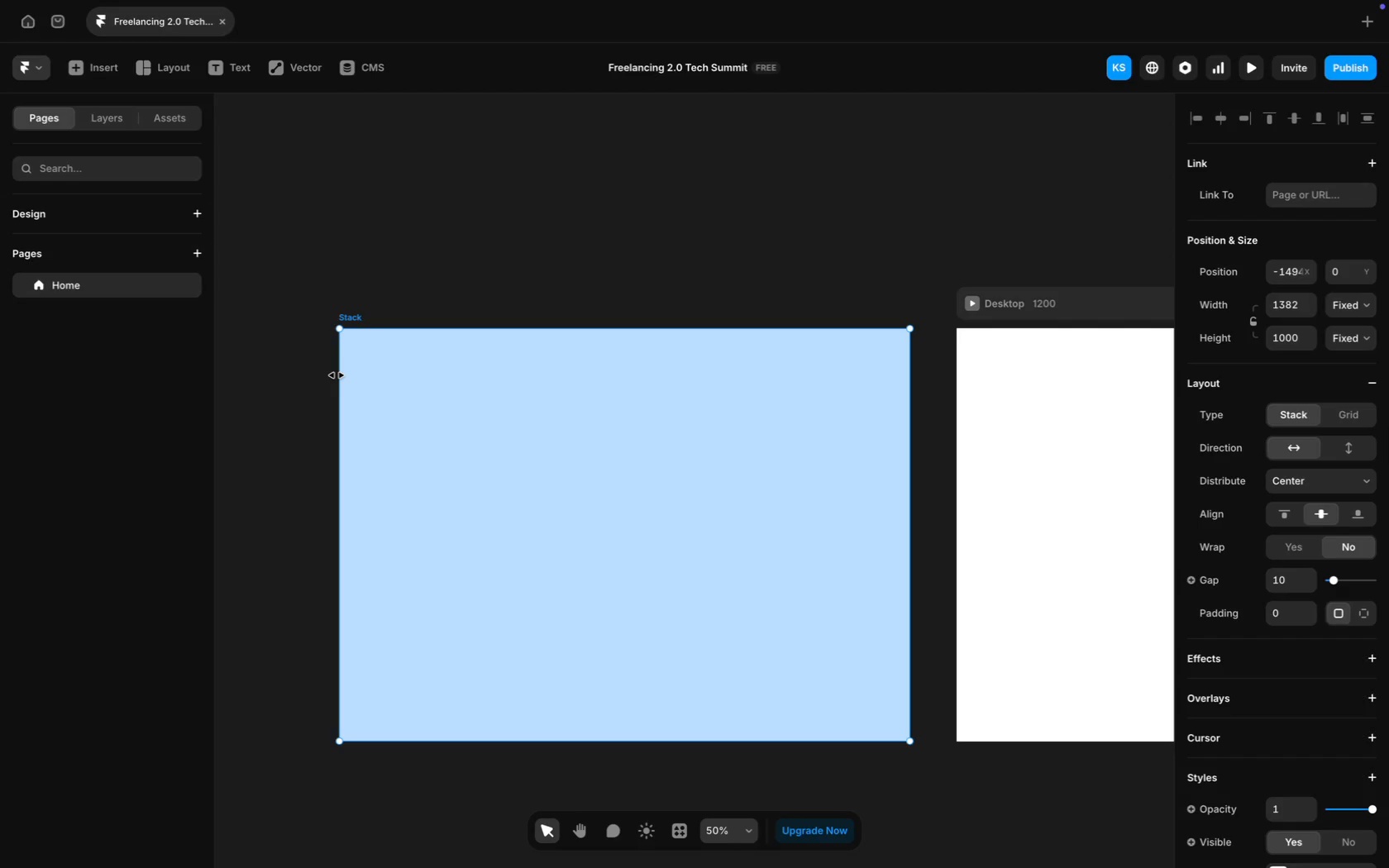 
left_click_drag(start_coordinate=[337, 375], to_coordinate=[268, 374])
 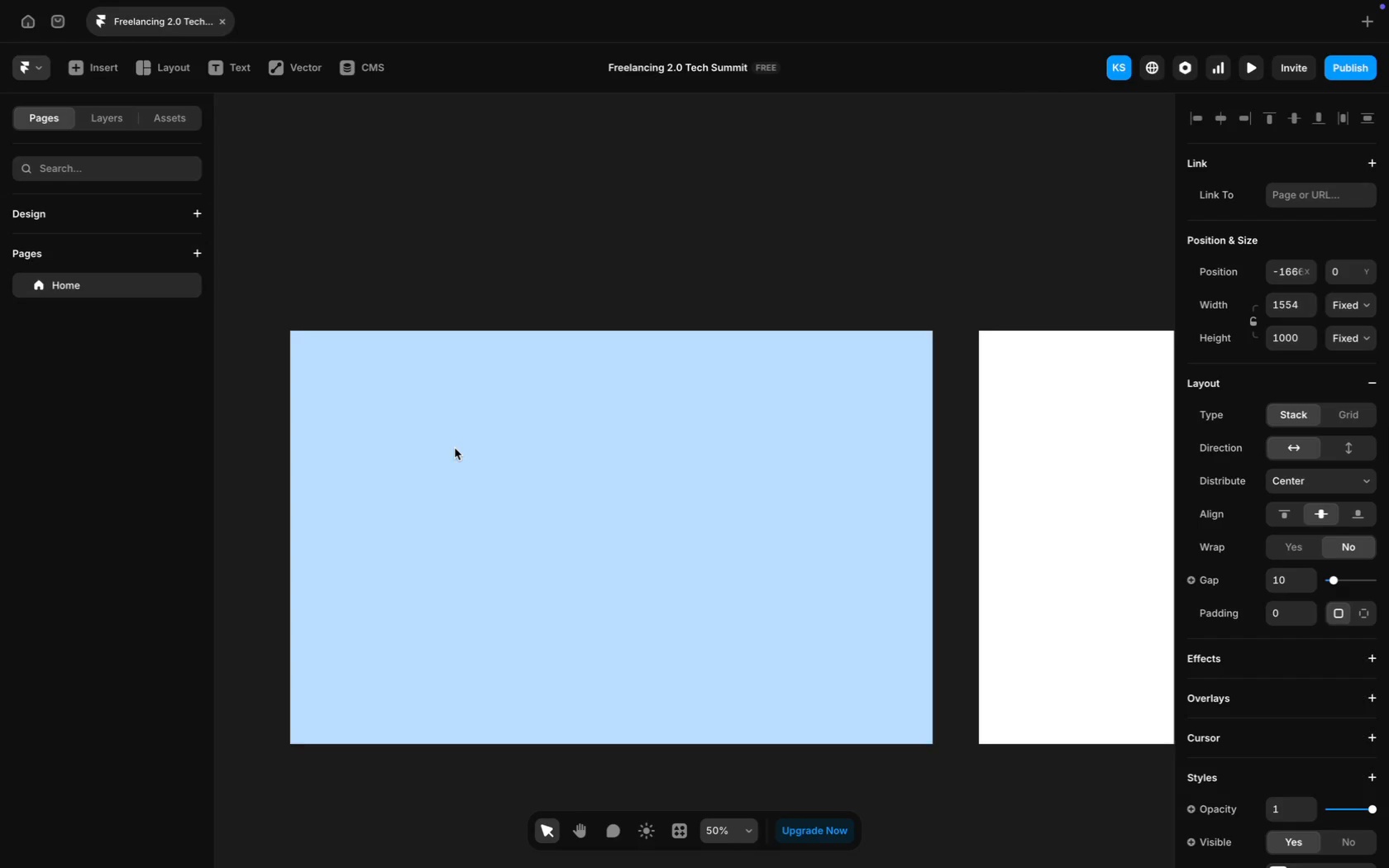 
scroll: coordinate [455, 448], scroll_direction: up, amount: 12.0
 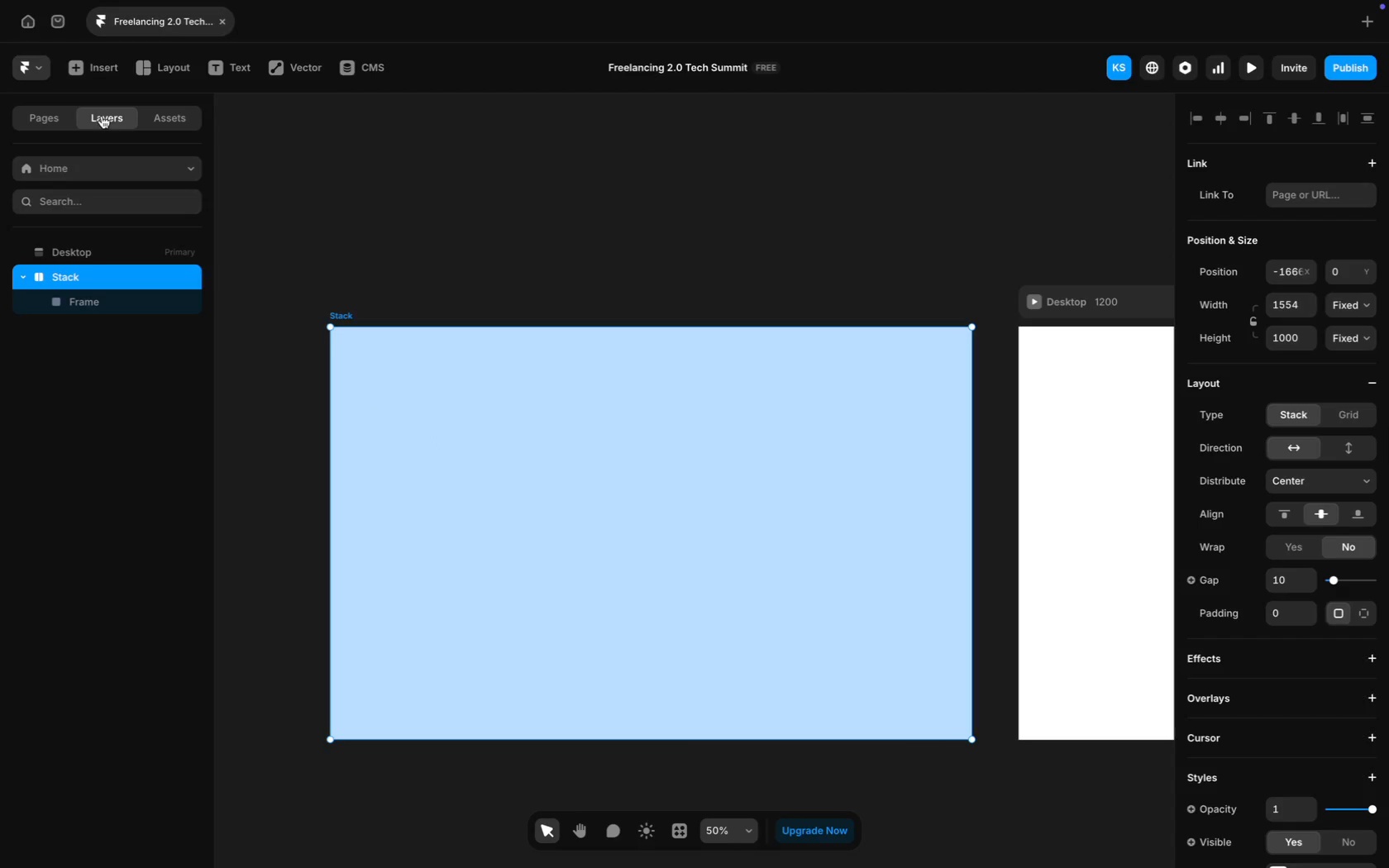 
left_click([105, 255])
 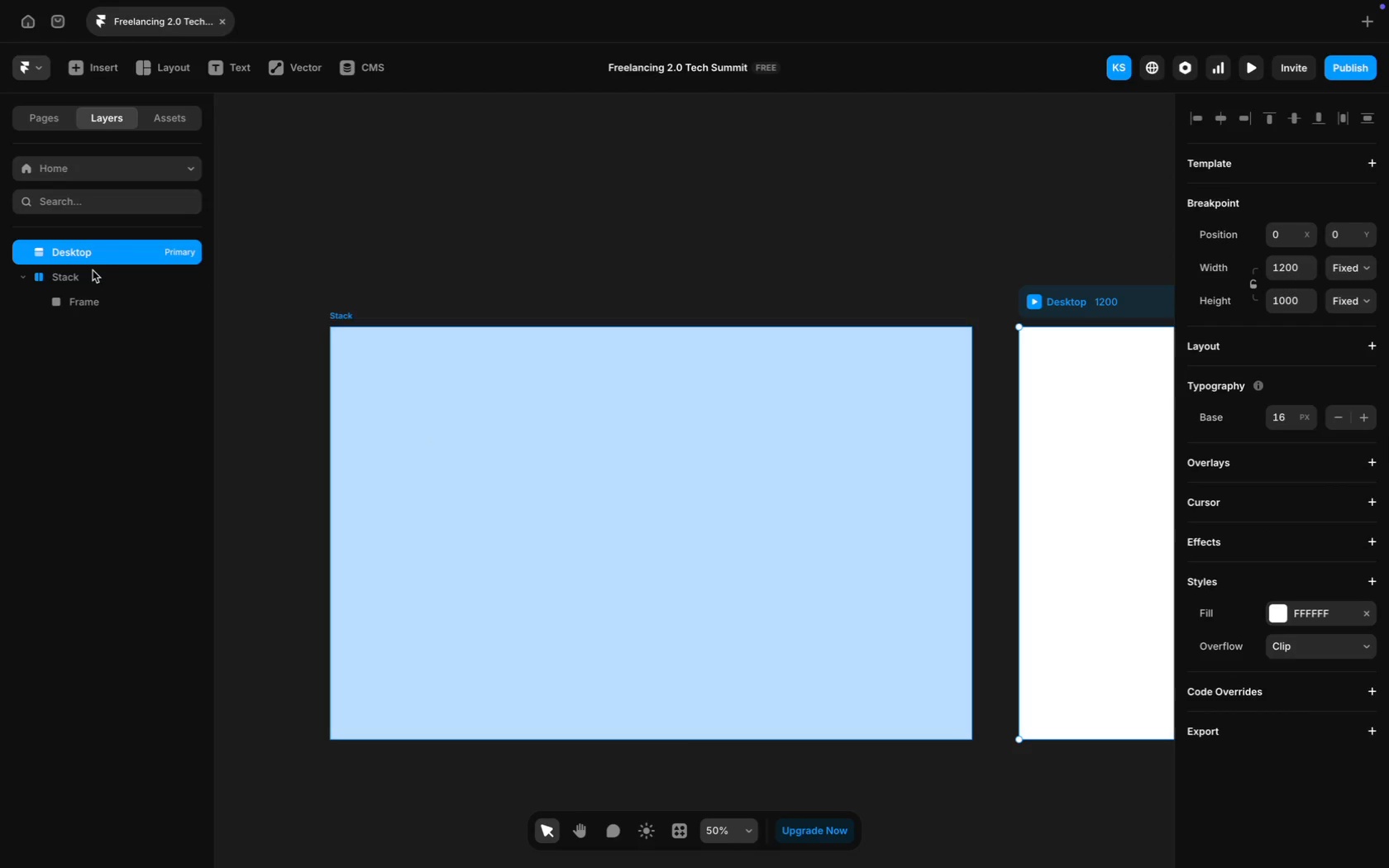 
mouse_move([74, 277])
 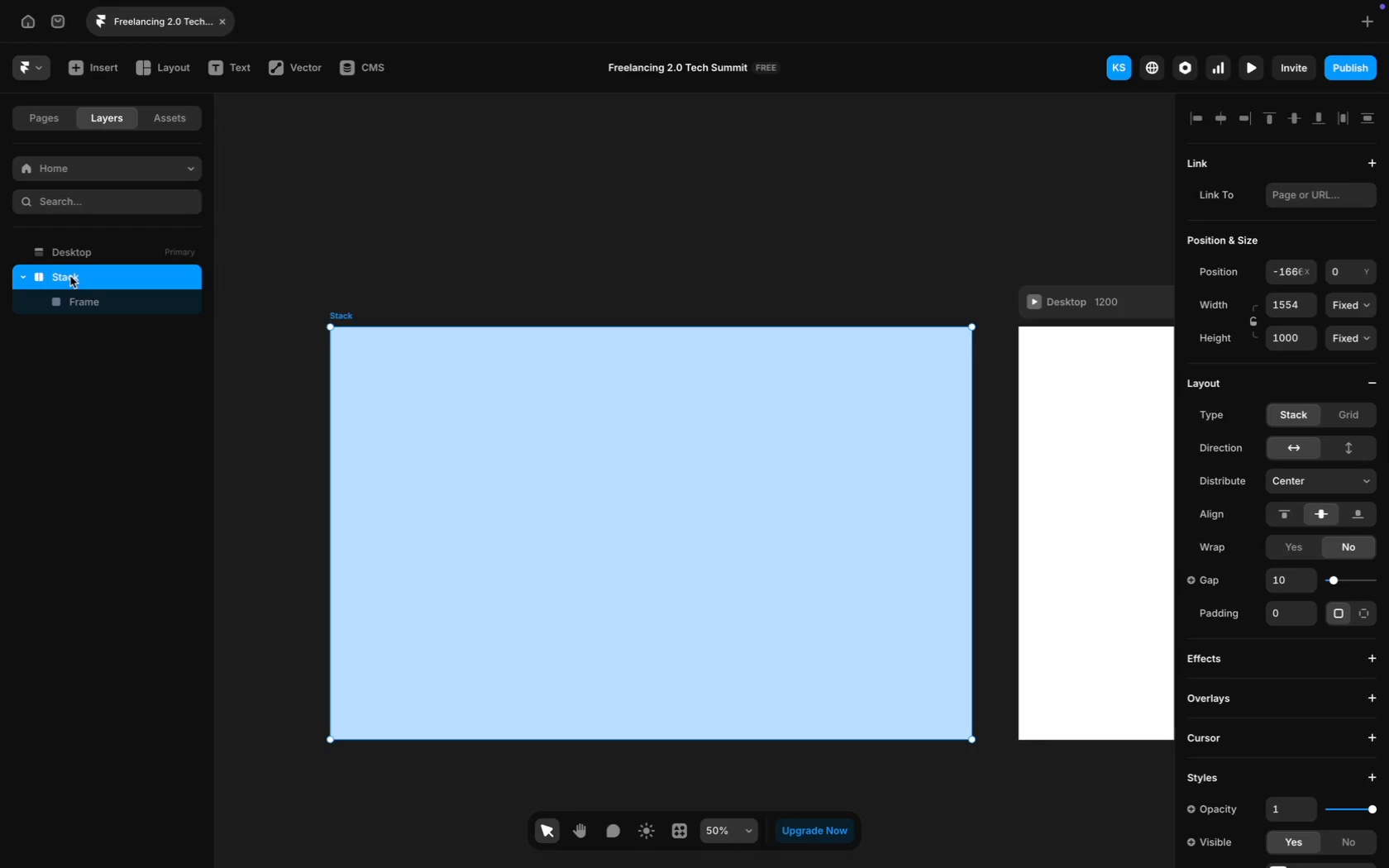 
double_click([70, 276])
 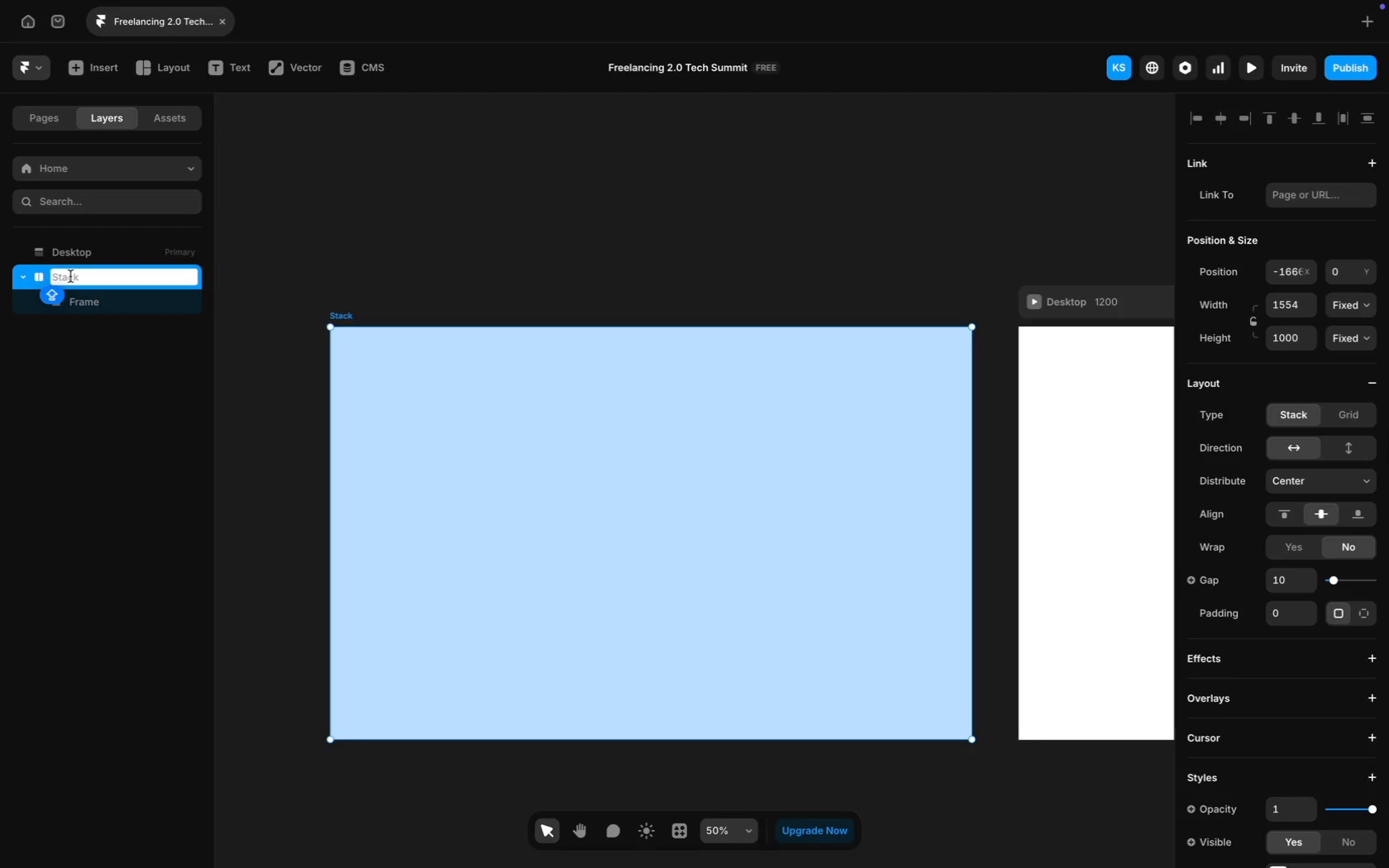 
type(Freelancing 2.0 Tech Summit)
 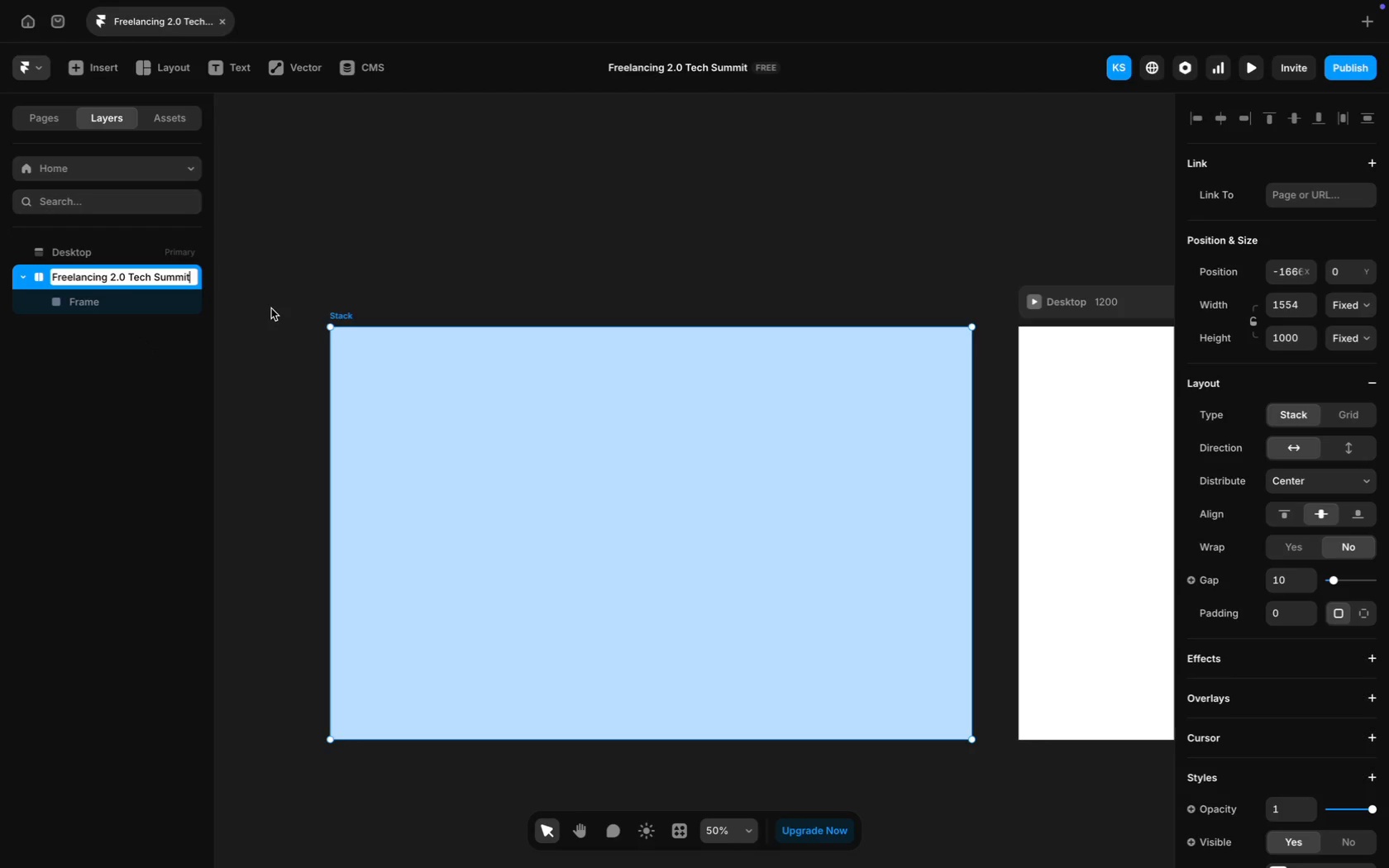 
key(Enter)
 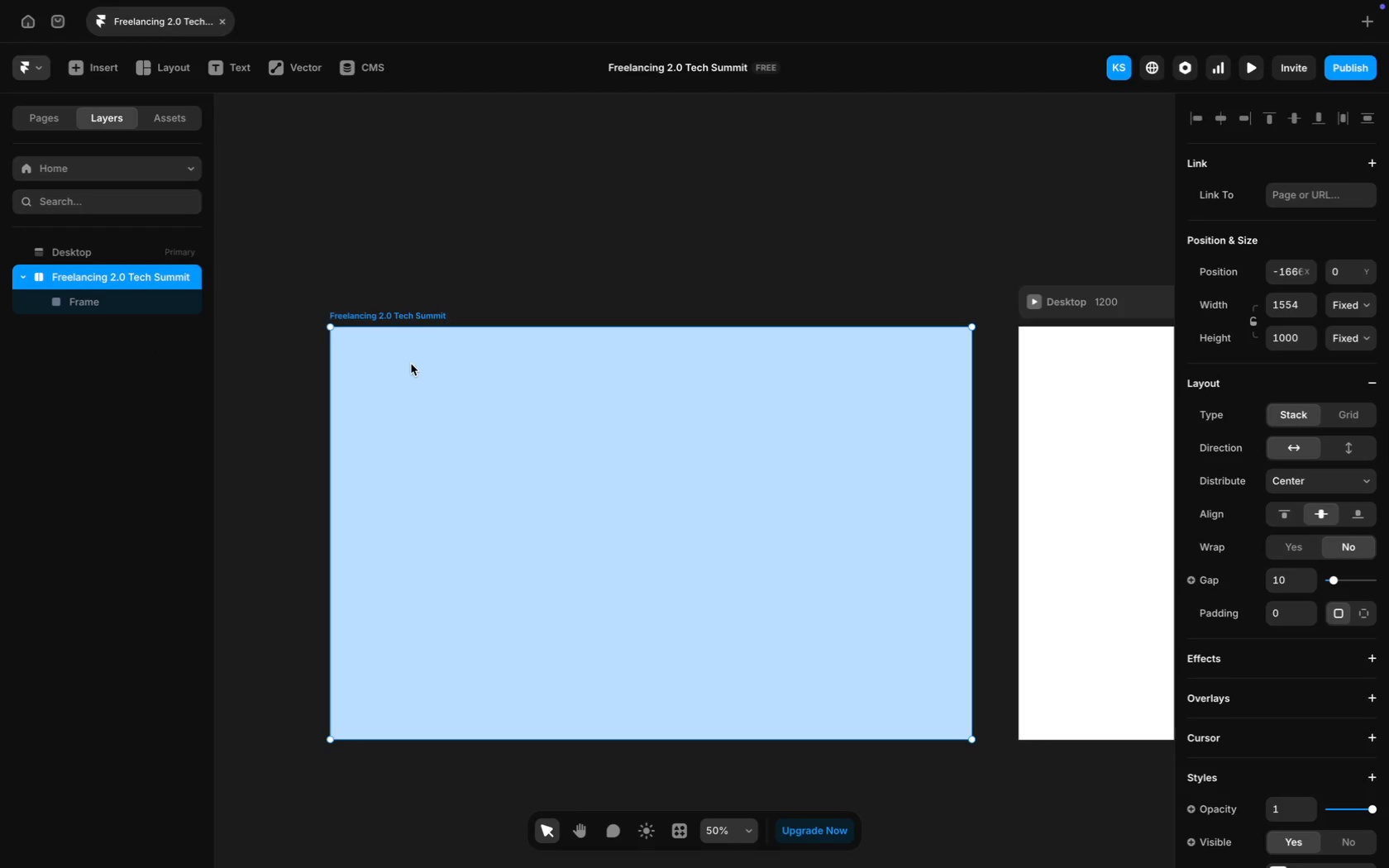 
left_click([413, 365])
 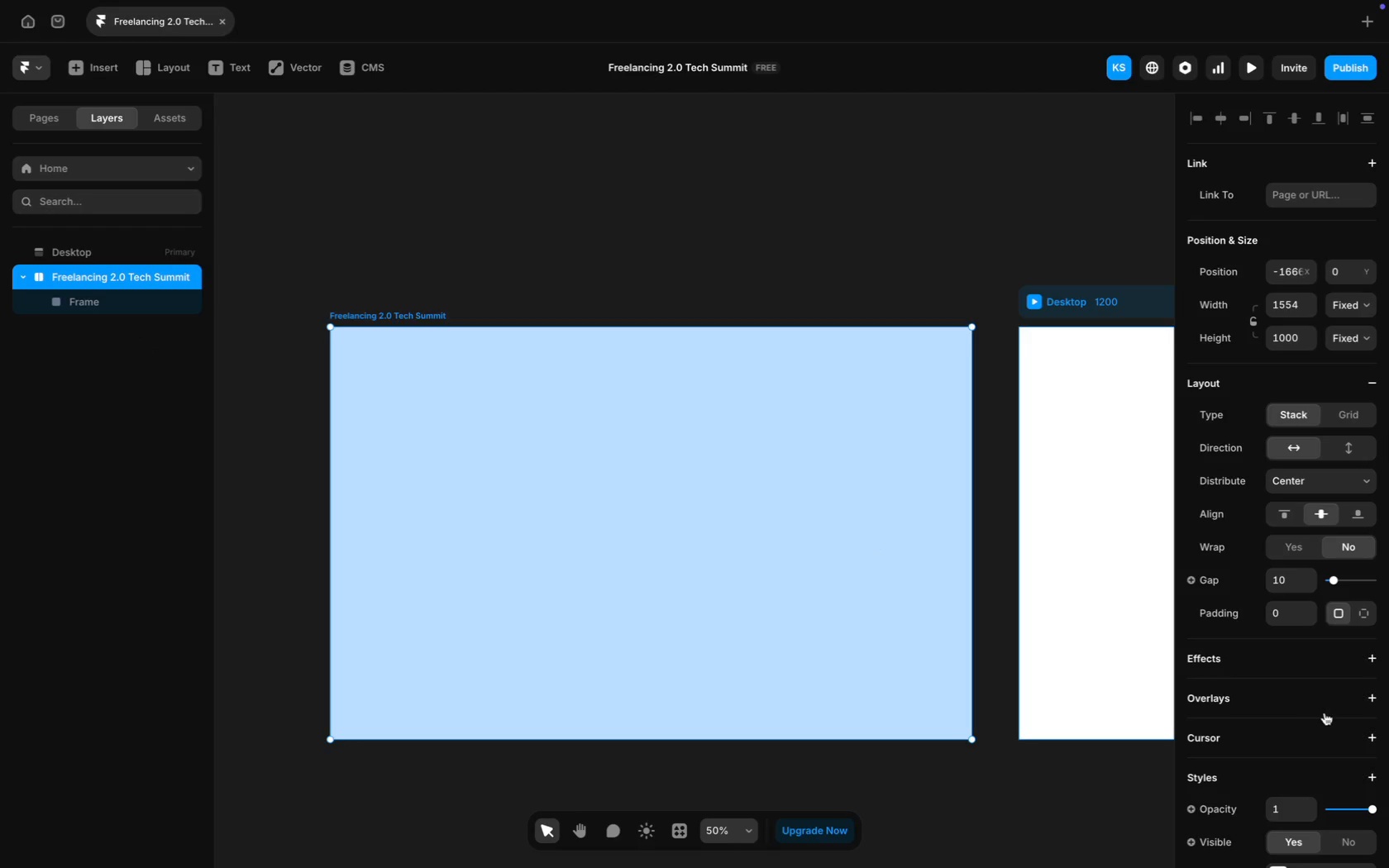 
scroll: coordinate [1348, 660], scroll_direction: down, amount: 15.0
 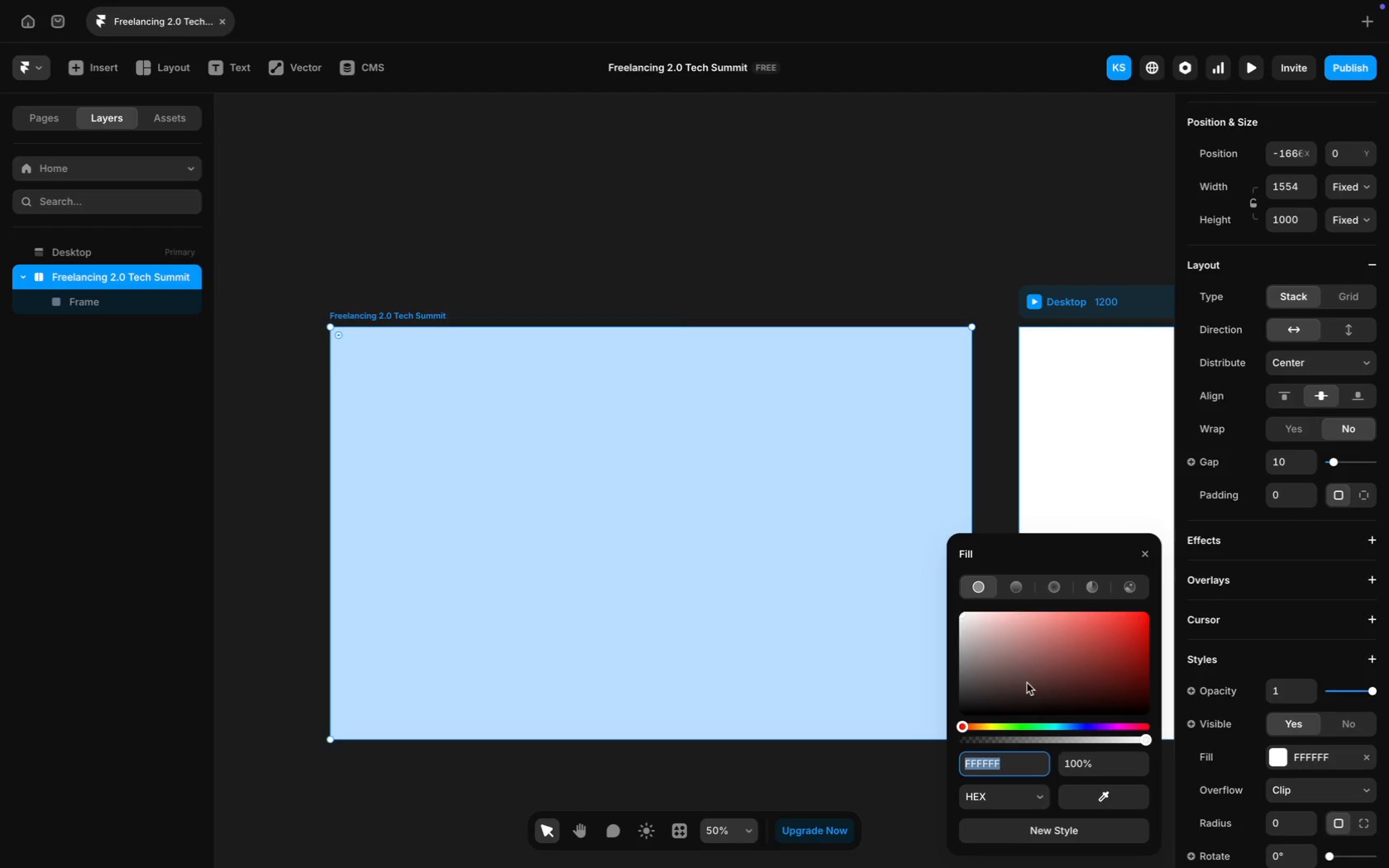 
wait(6.63)
 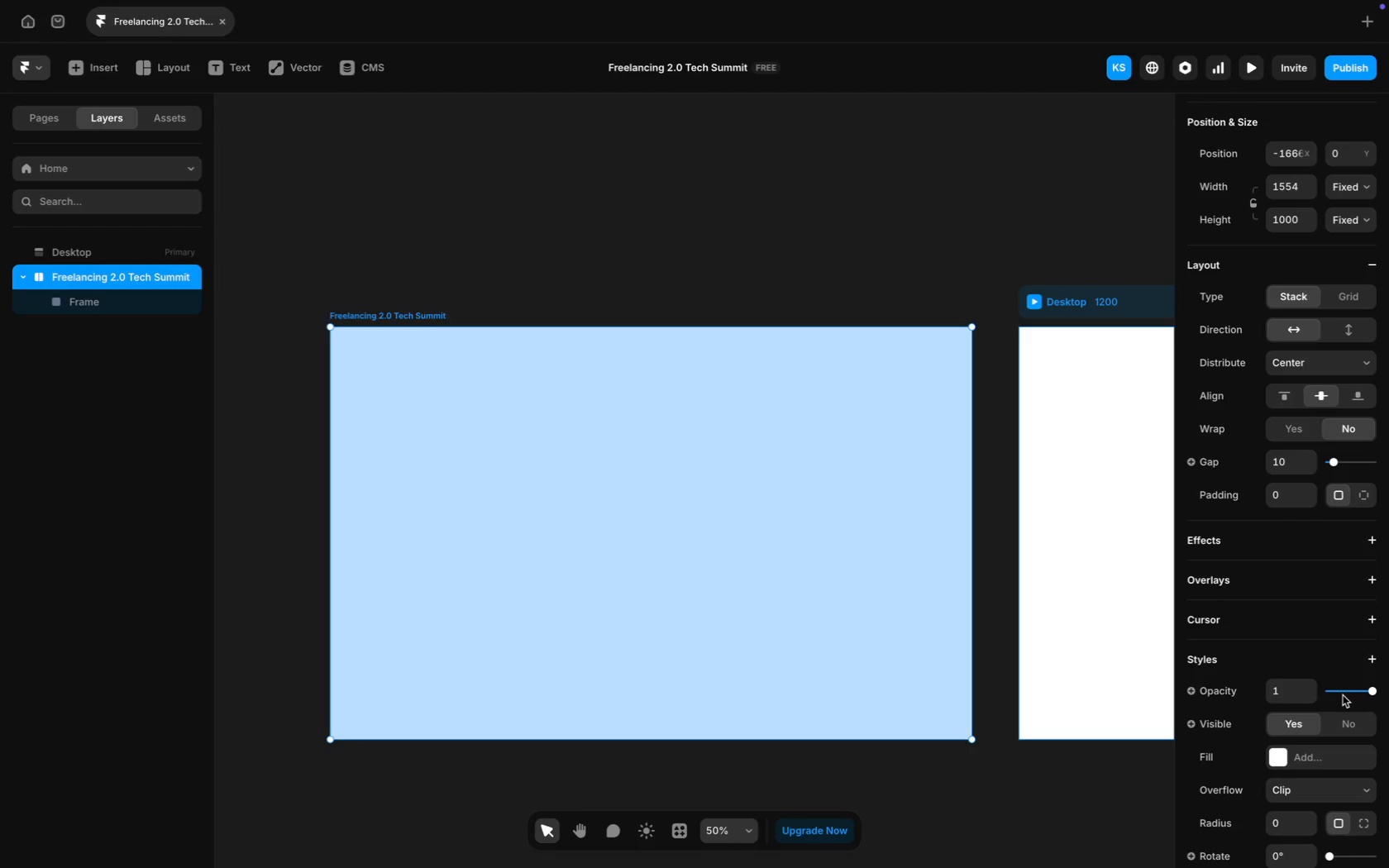 
left_click_drag(start_coordinate=[961, 617], to_coordinate=[962, 710])
 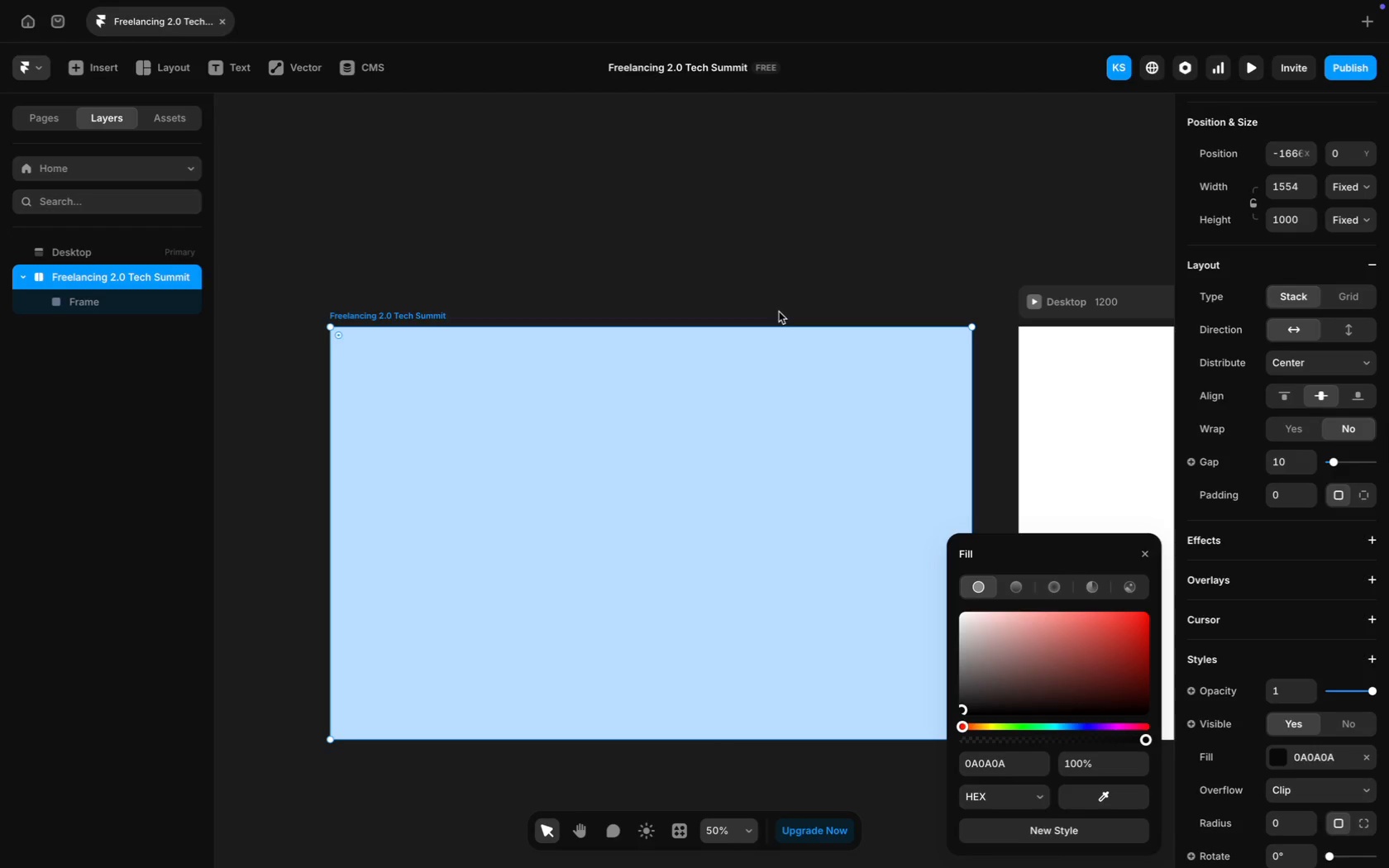 
left_click([737, 170])
 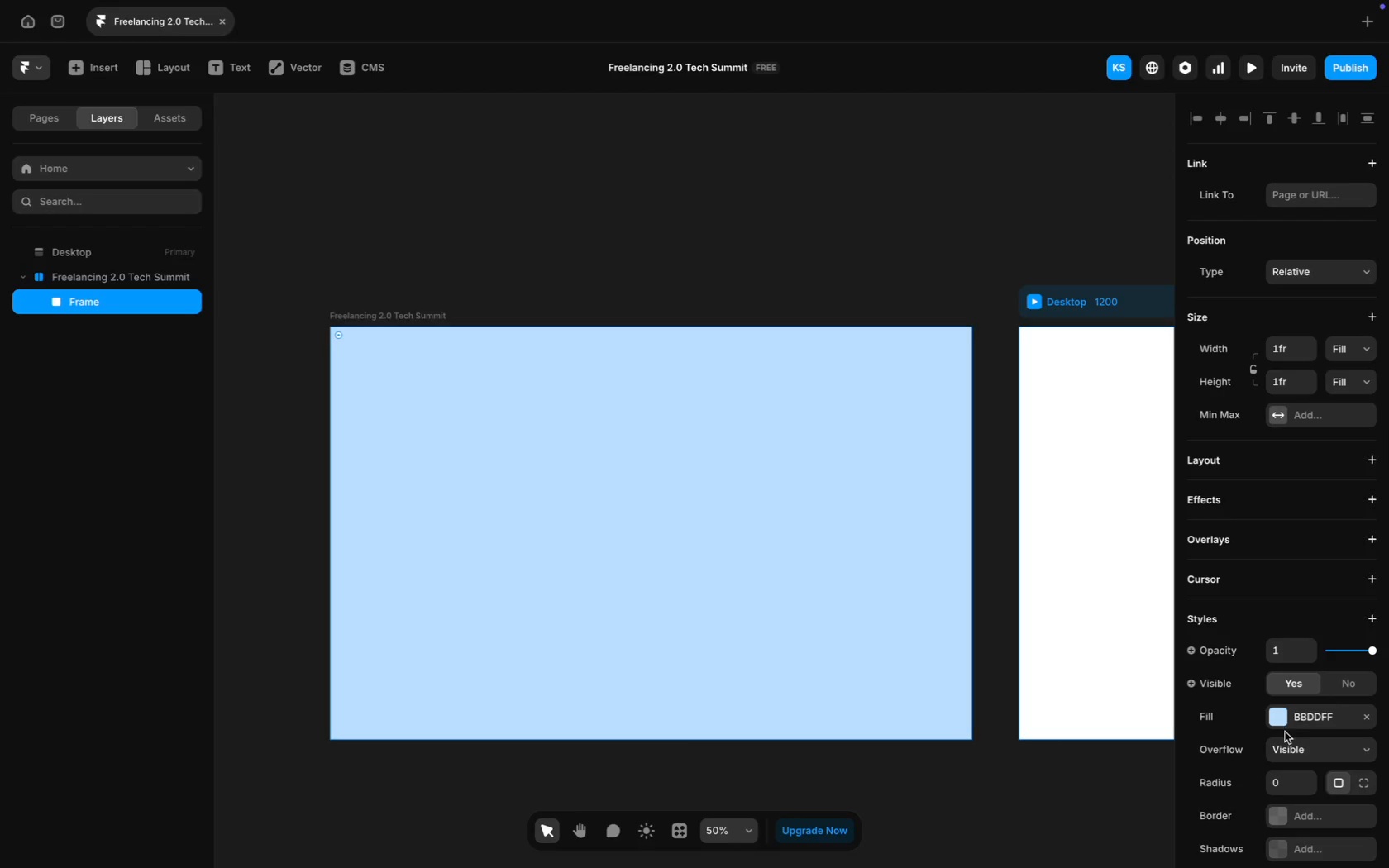 
left_click([1319, 720])
 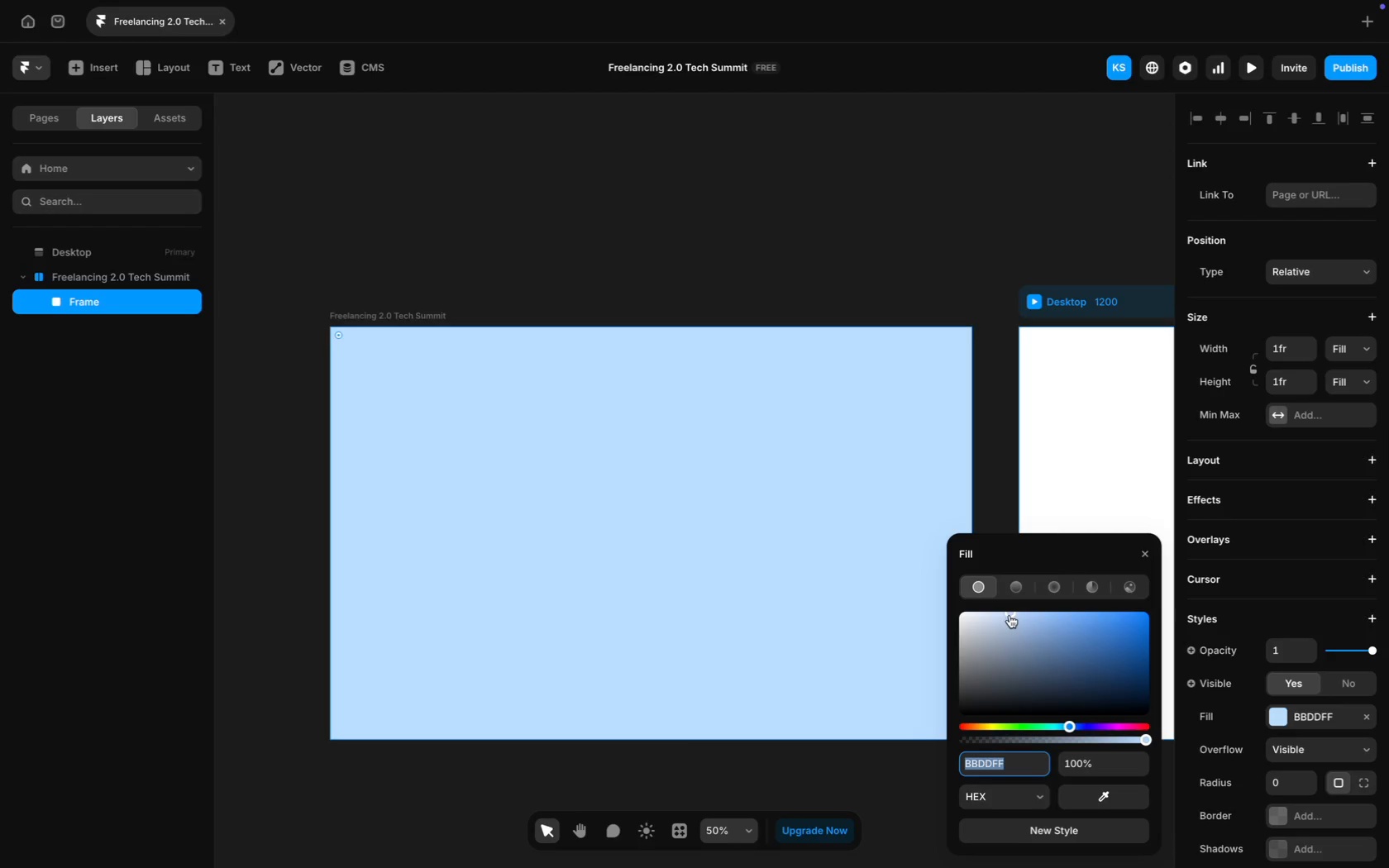 
left_click_drag(start_coordinate=[1010, 613], to_coordinate=[953, 707])
 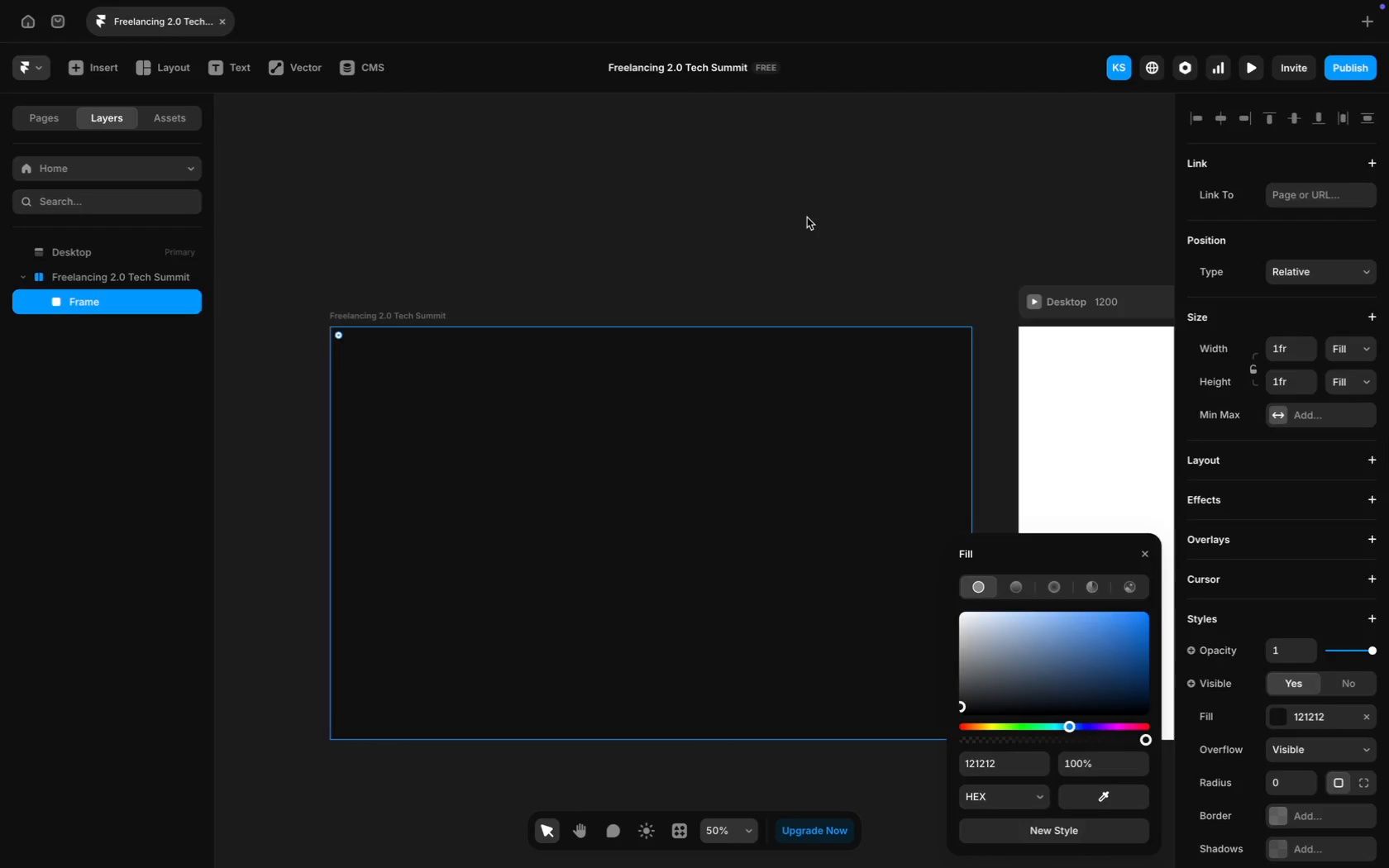 
left_click([807, 217])
 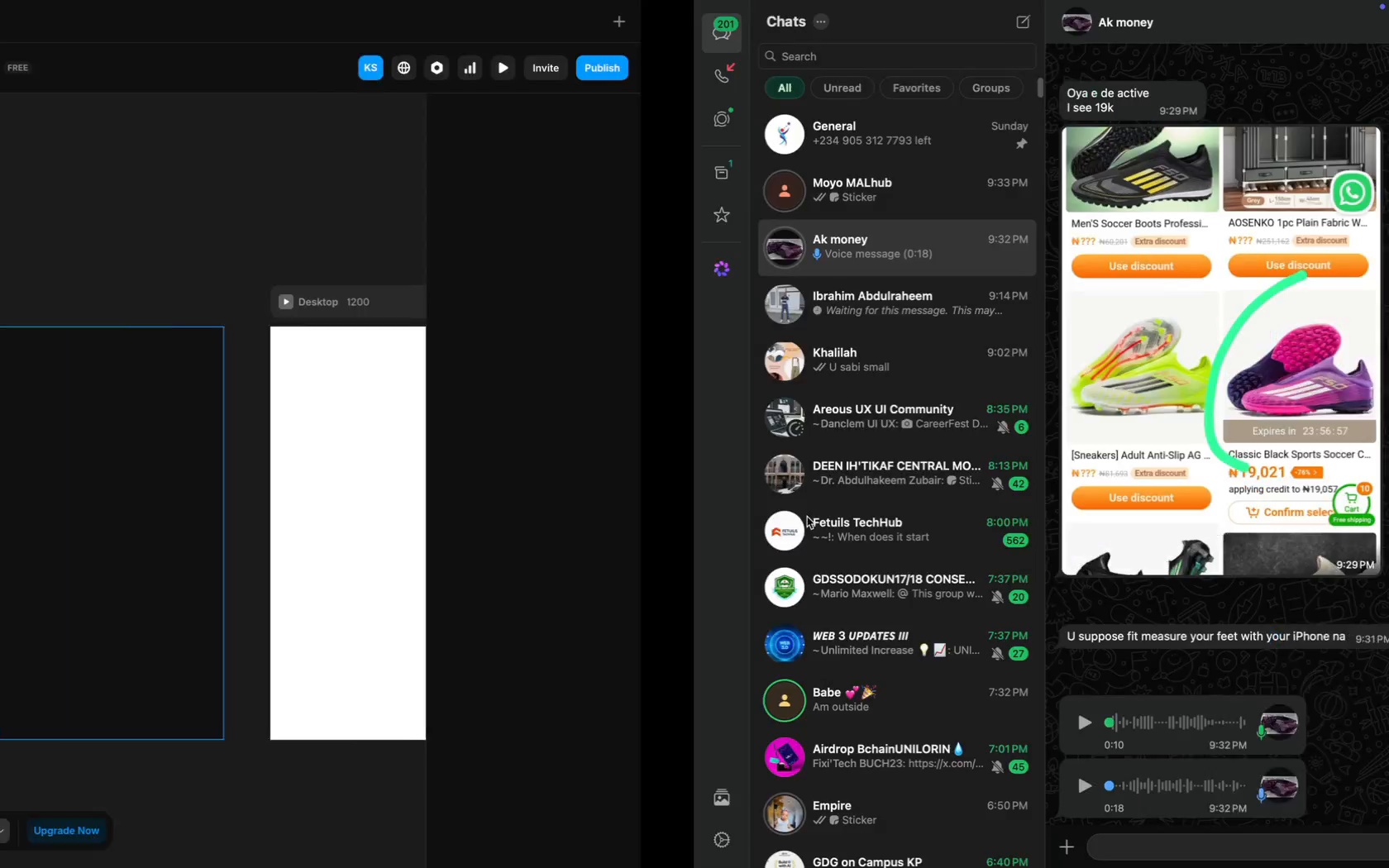 
wait(6.54)
 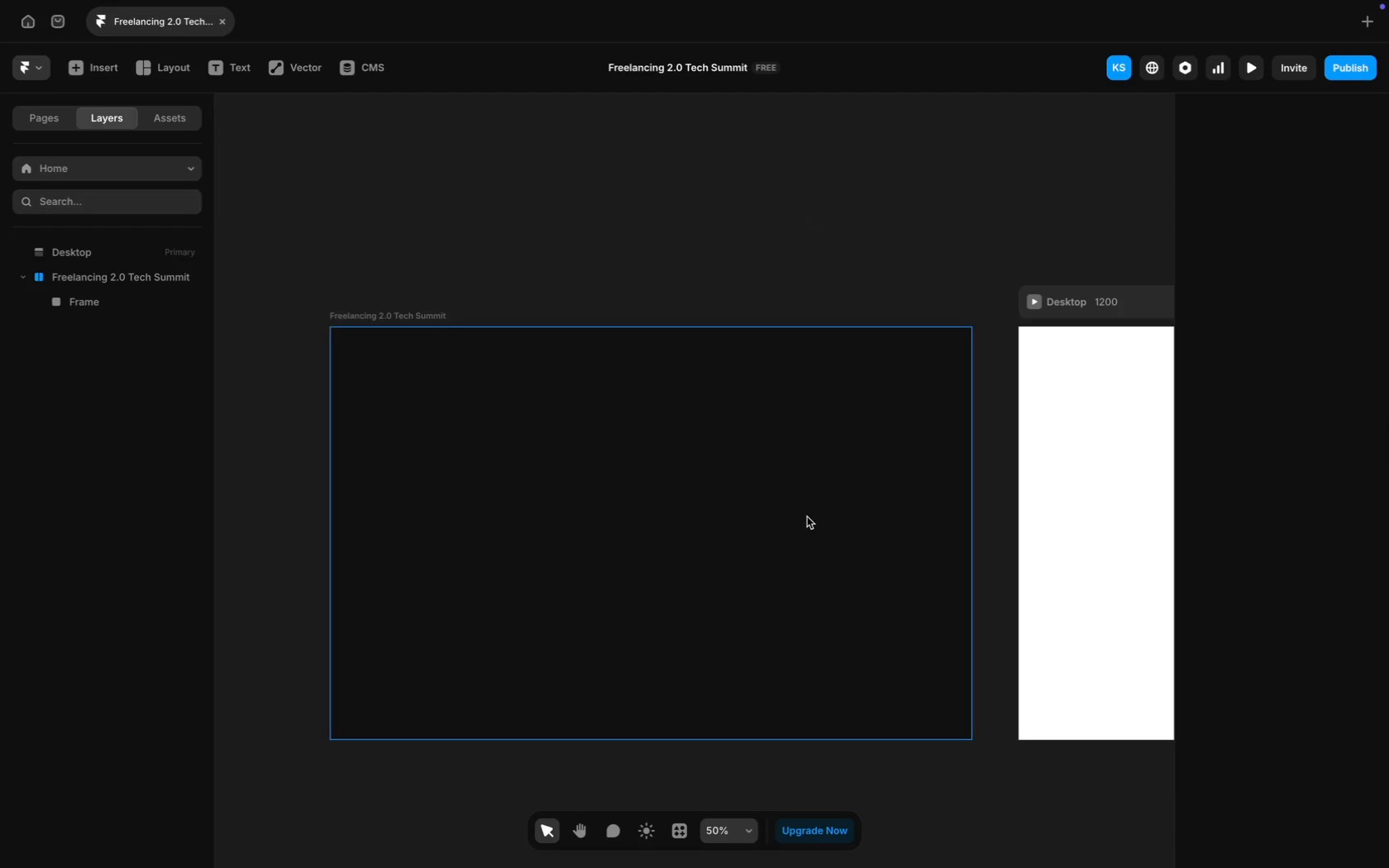 
scroll: coordinate [551, 526], scroll_direction: down, amount: 48.0
 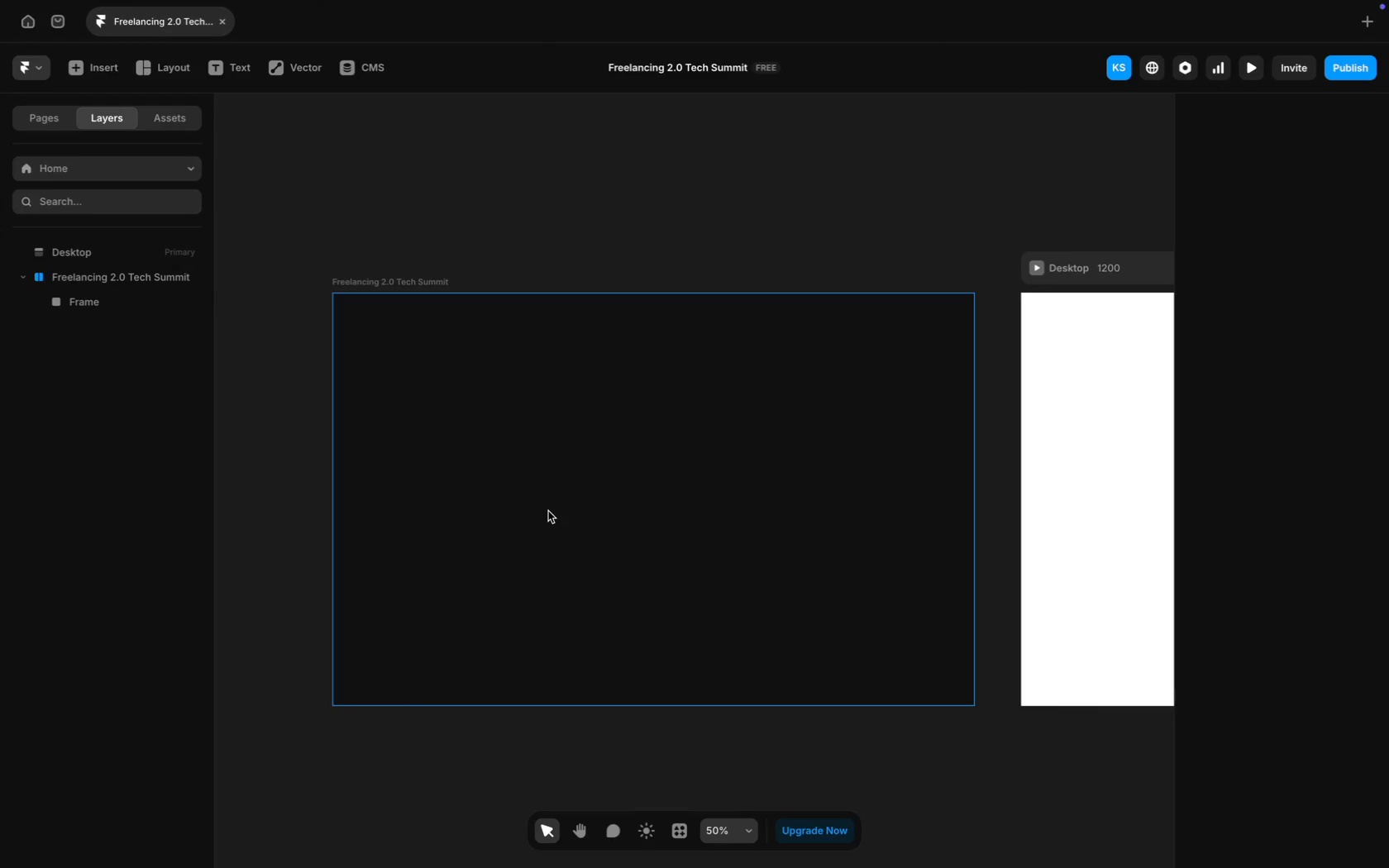 
left_click([572, 440])
 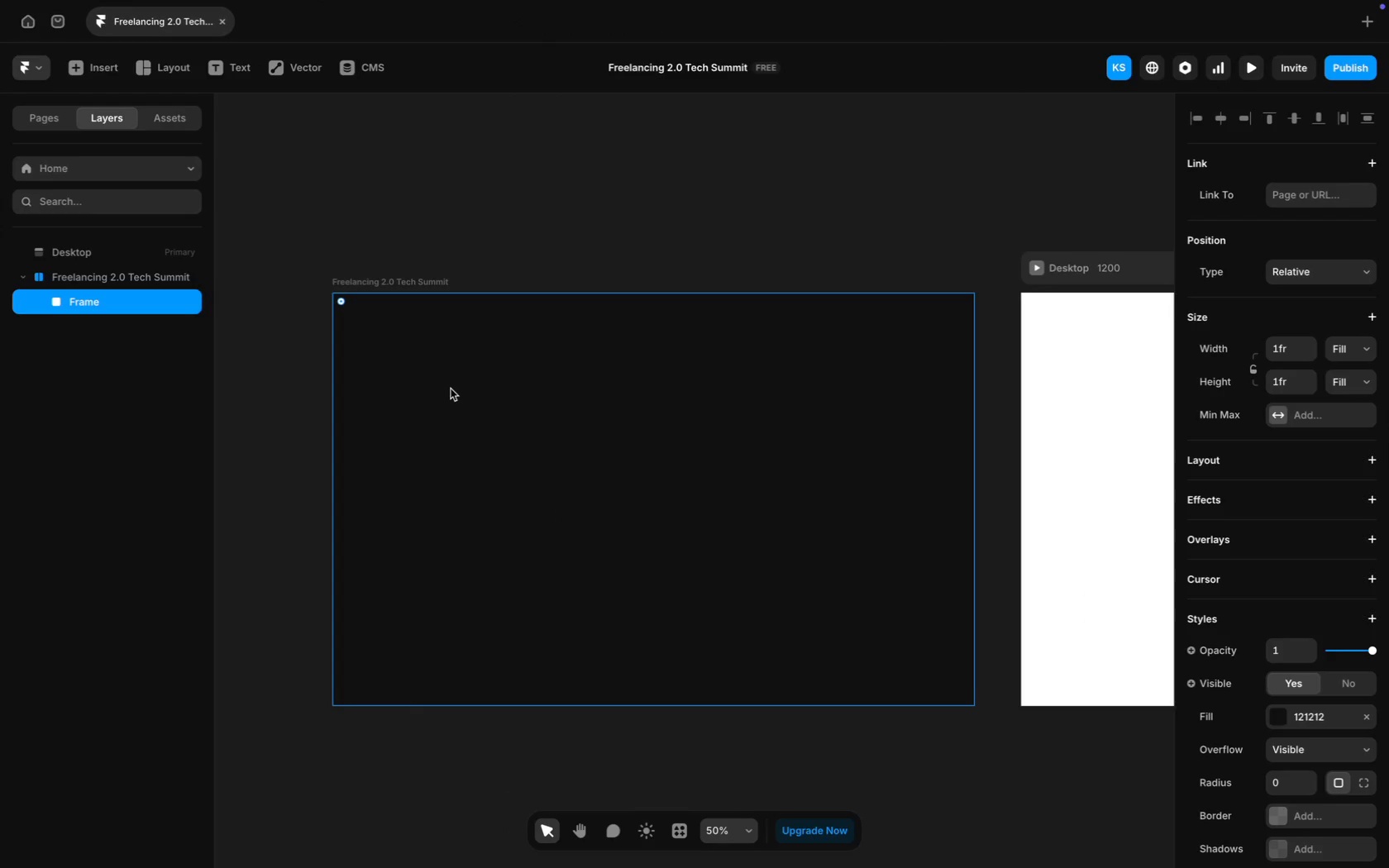 
scroll: coordinate [451, 389], scroll_direction: down, amount: 2.0
 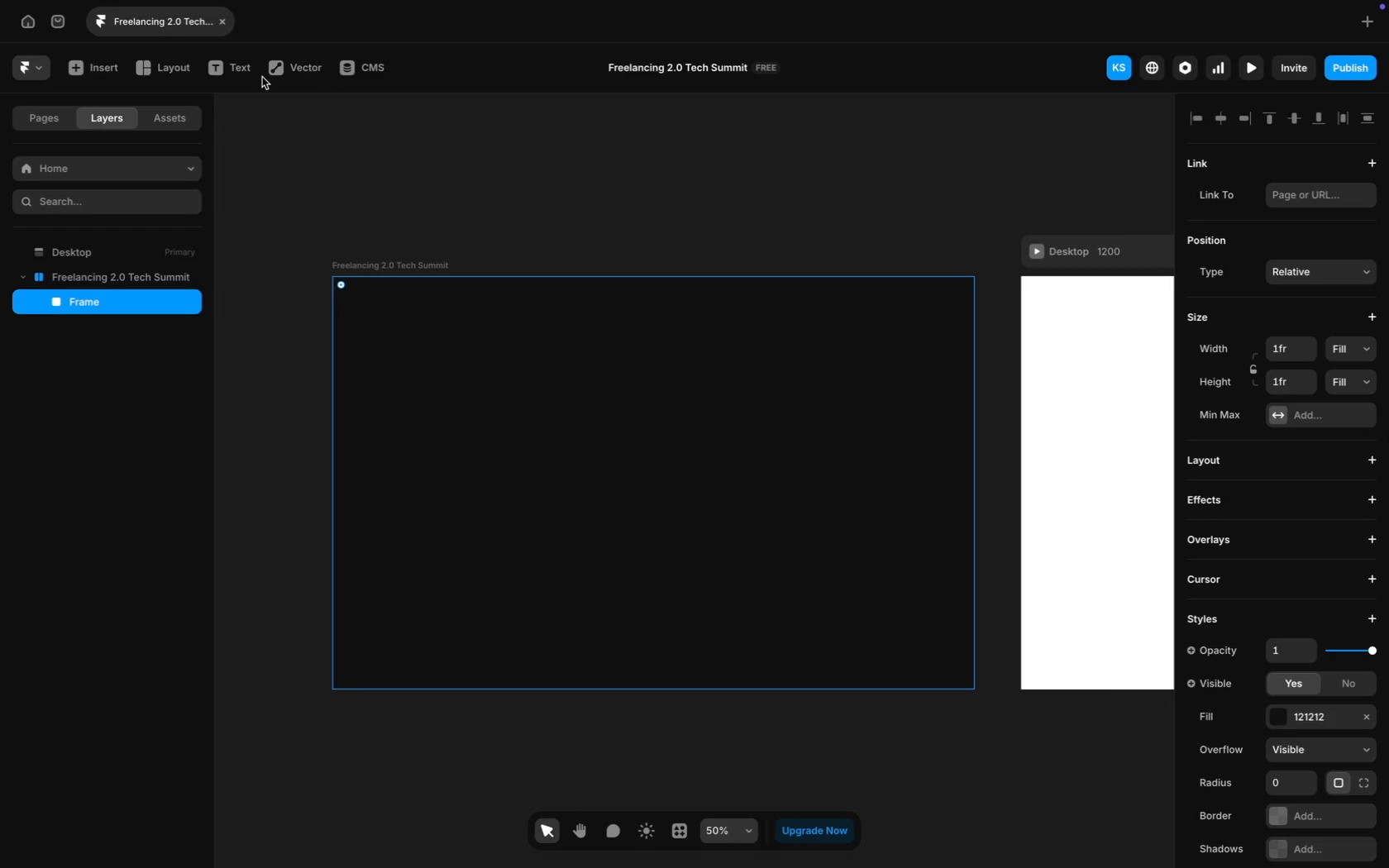 
key(CapsLock)
 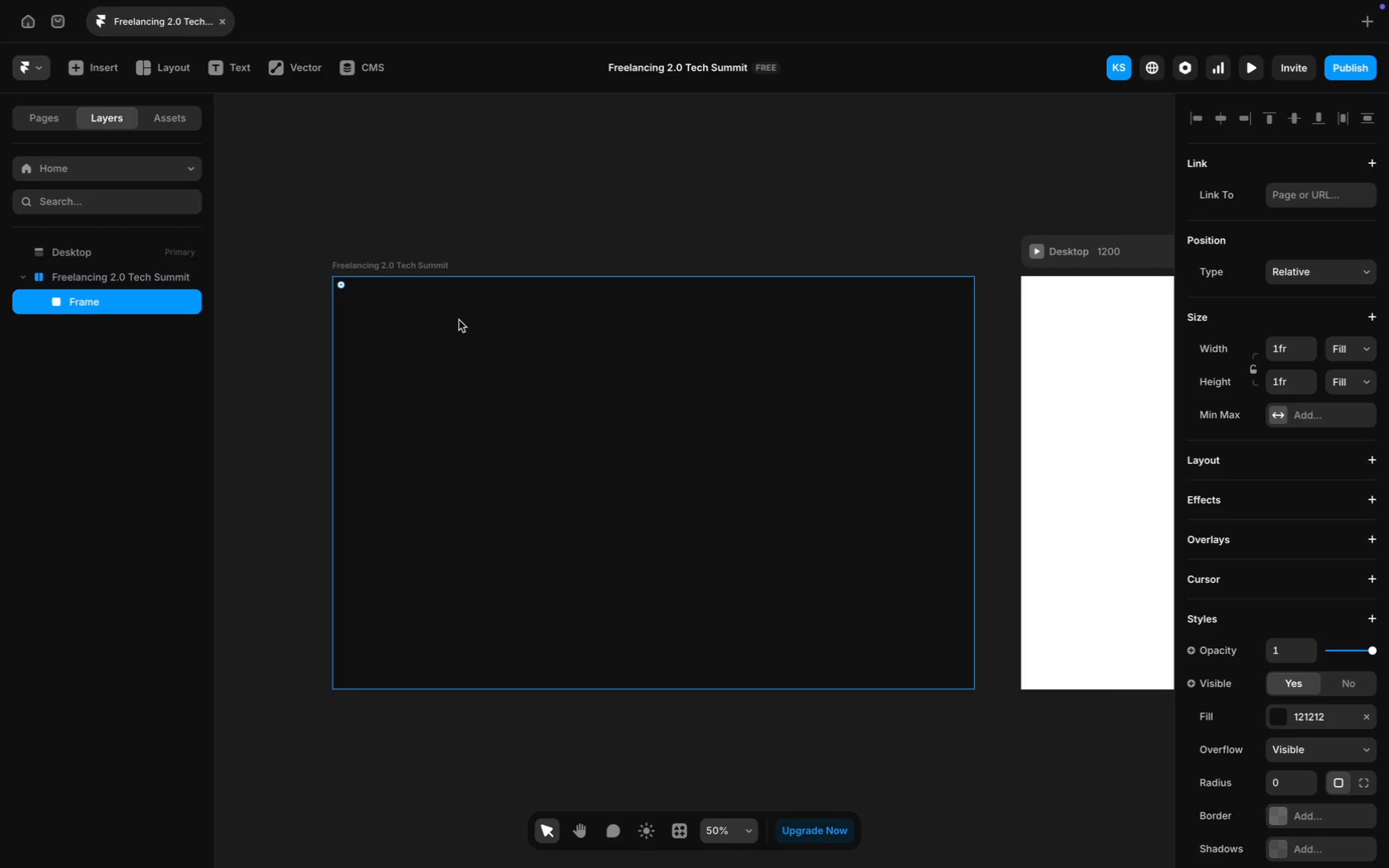 
wait(12.64)
 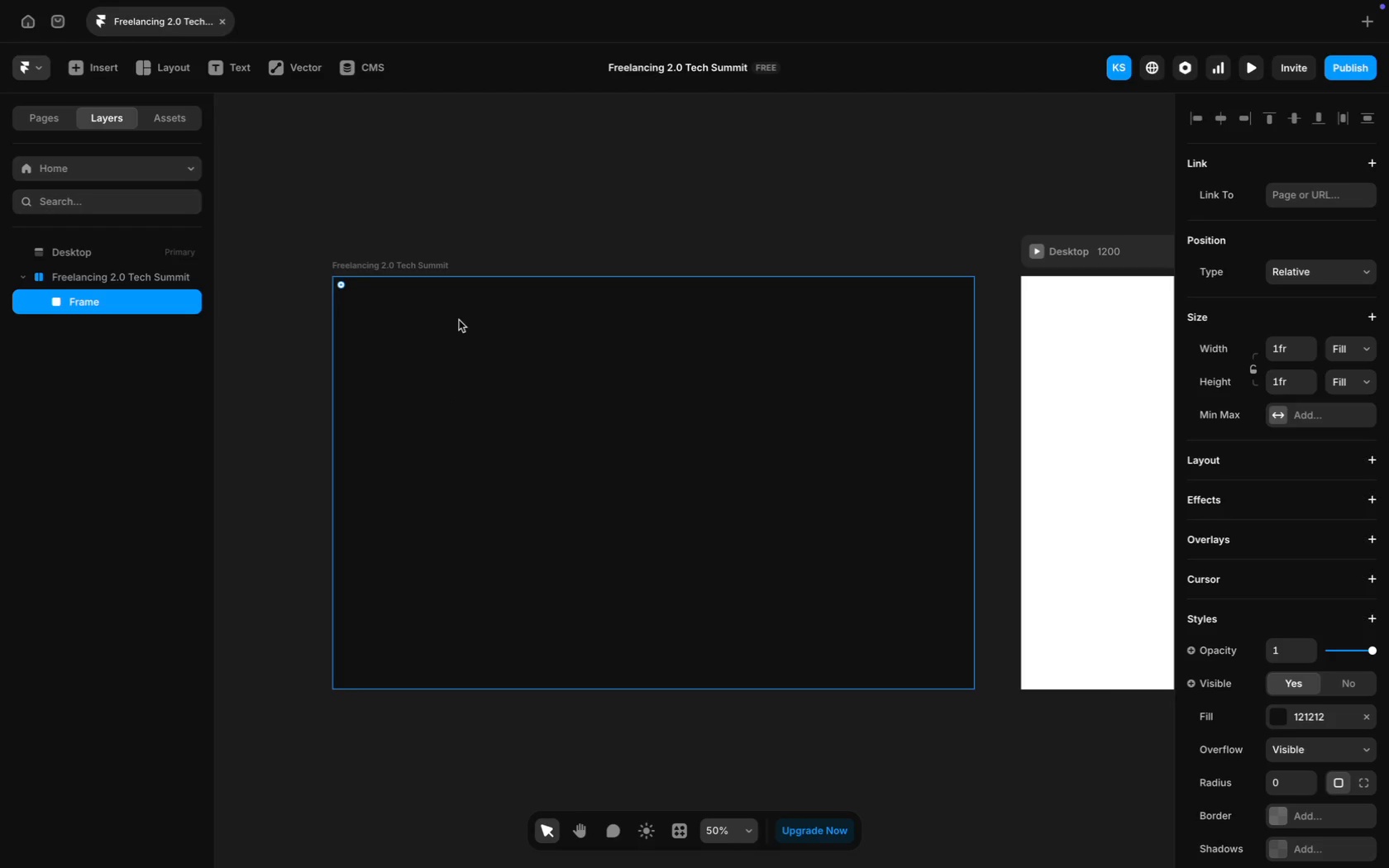 
left_click([399, 269])
 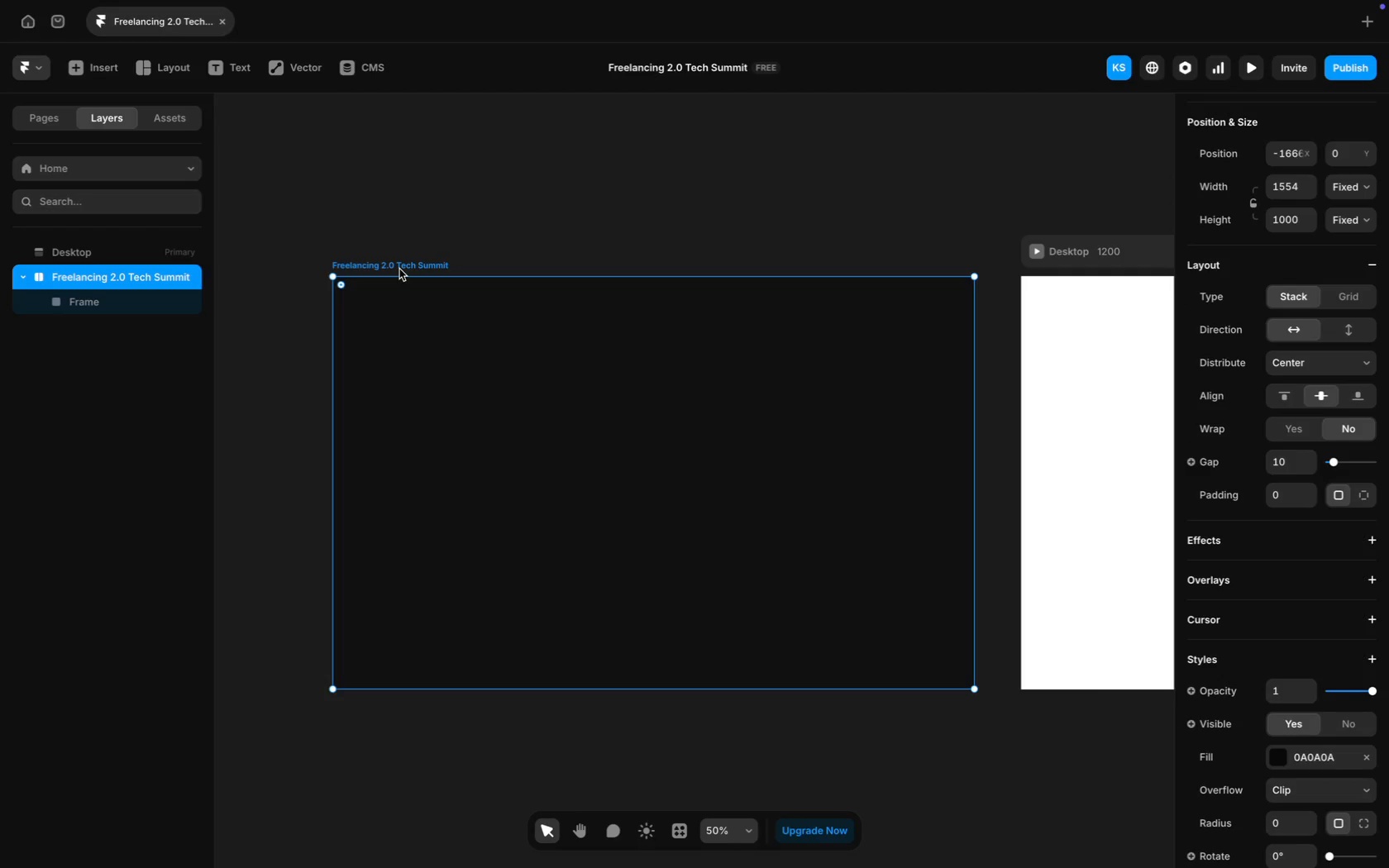 
wait(8.48)
 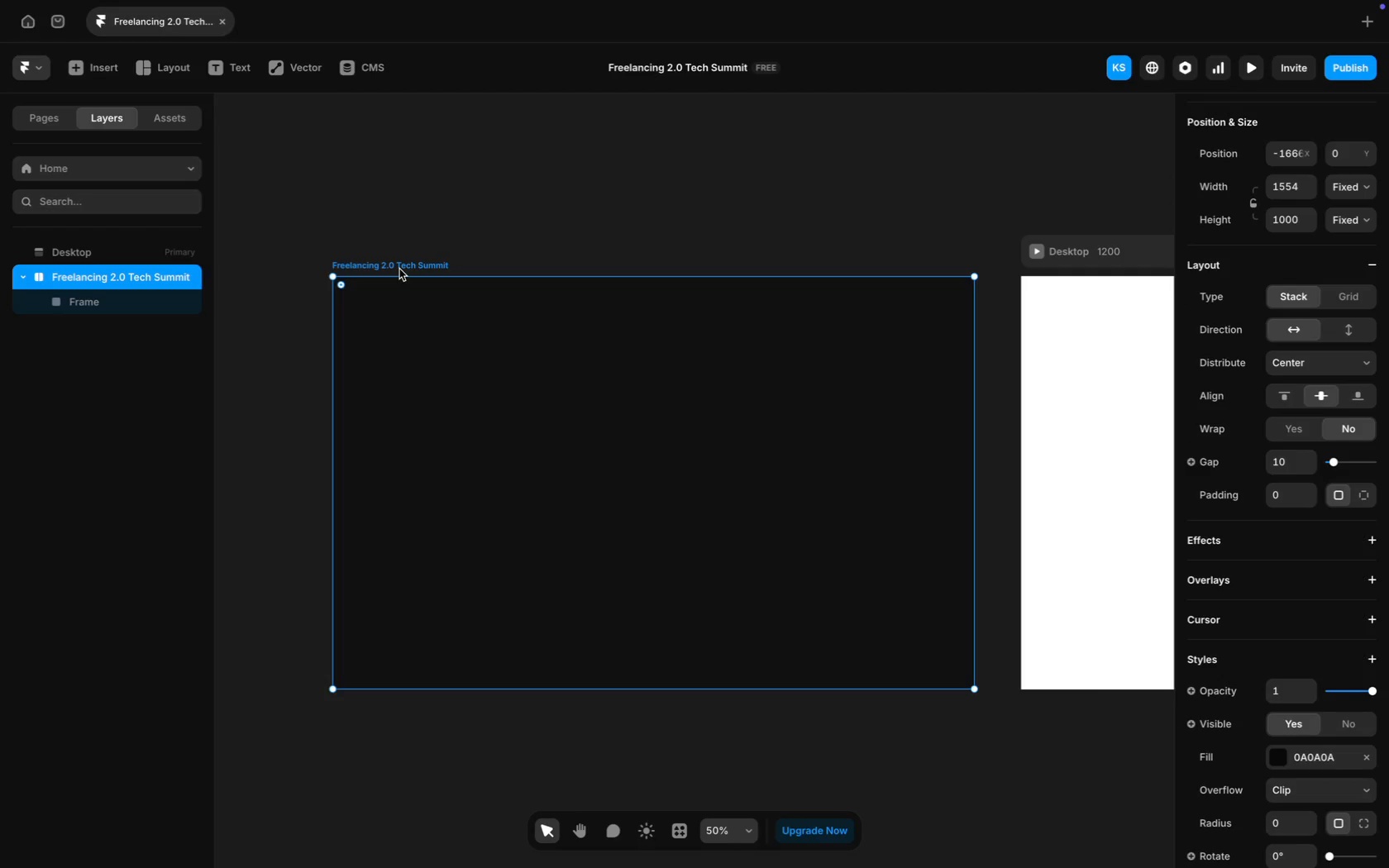 
scroll: coordinate [435, 255], scroll_direction: up, amount: 4.0
 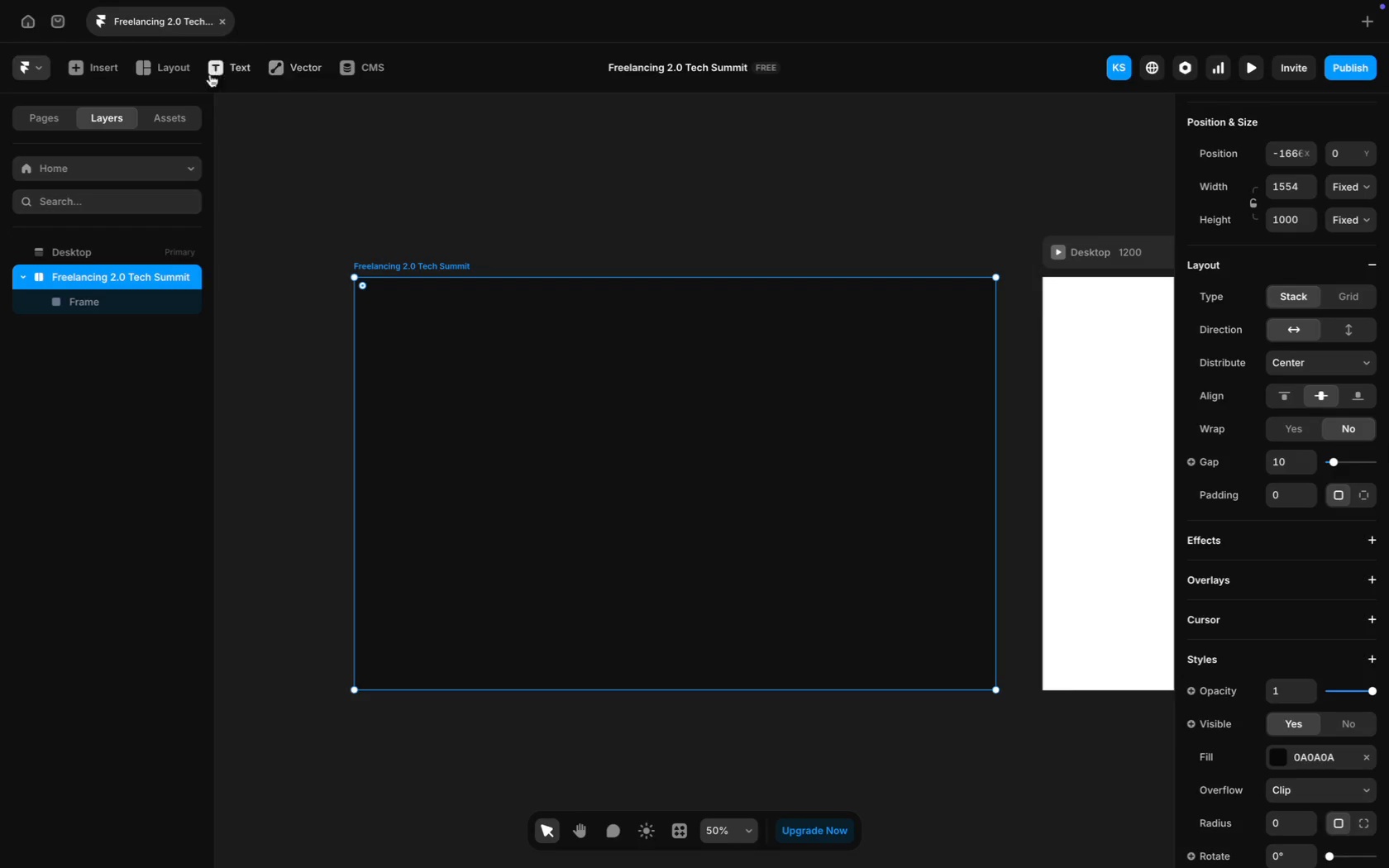 
left_click([184, 69])
 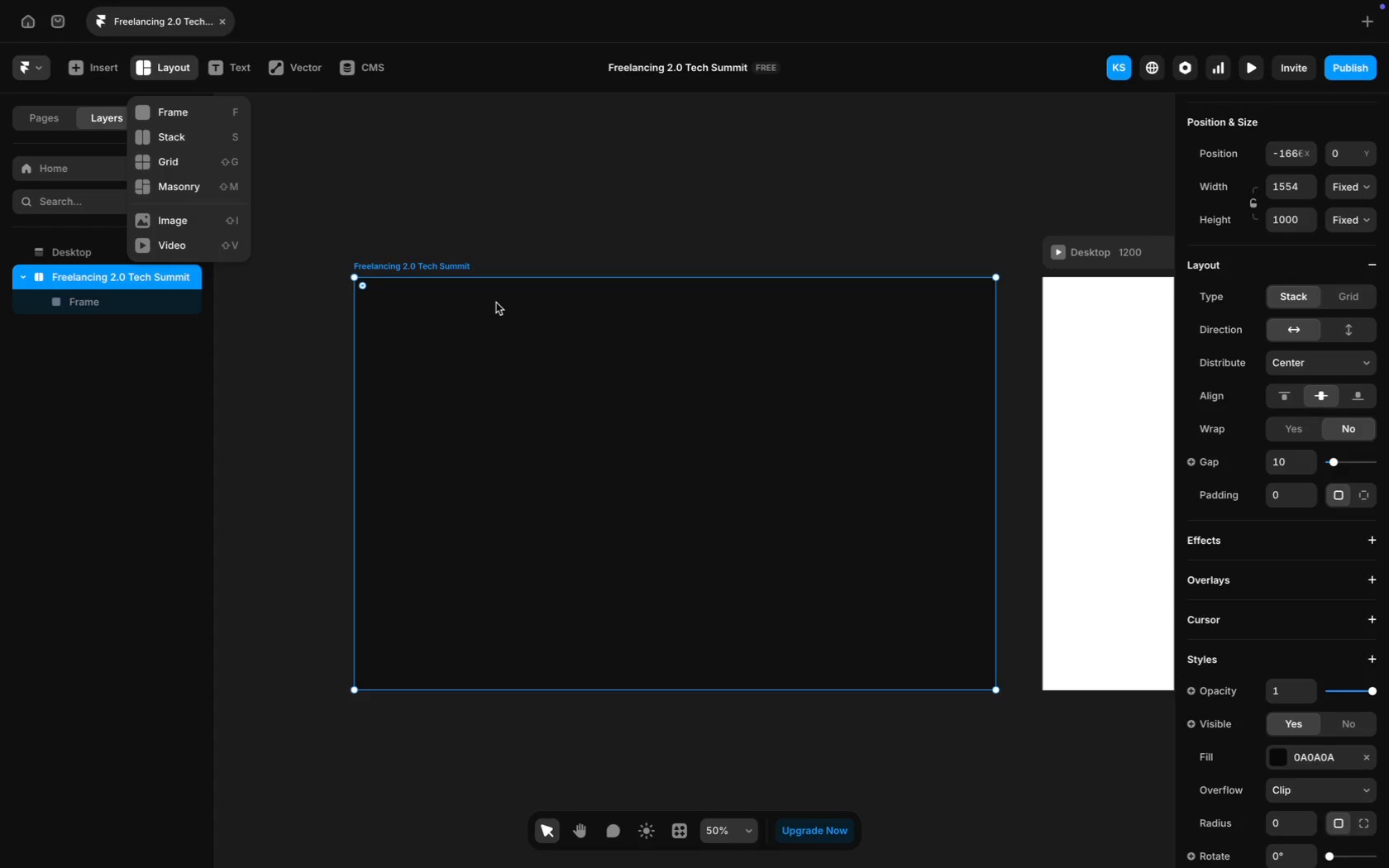 
wait(19.1)
 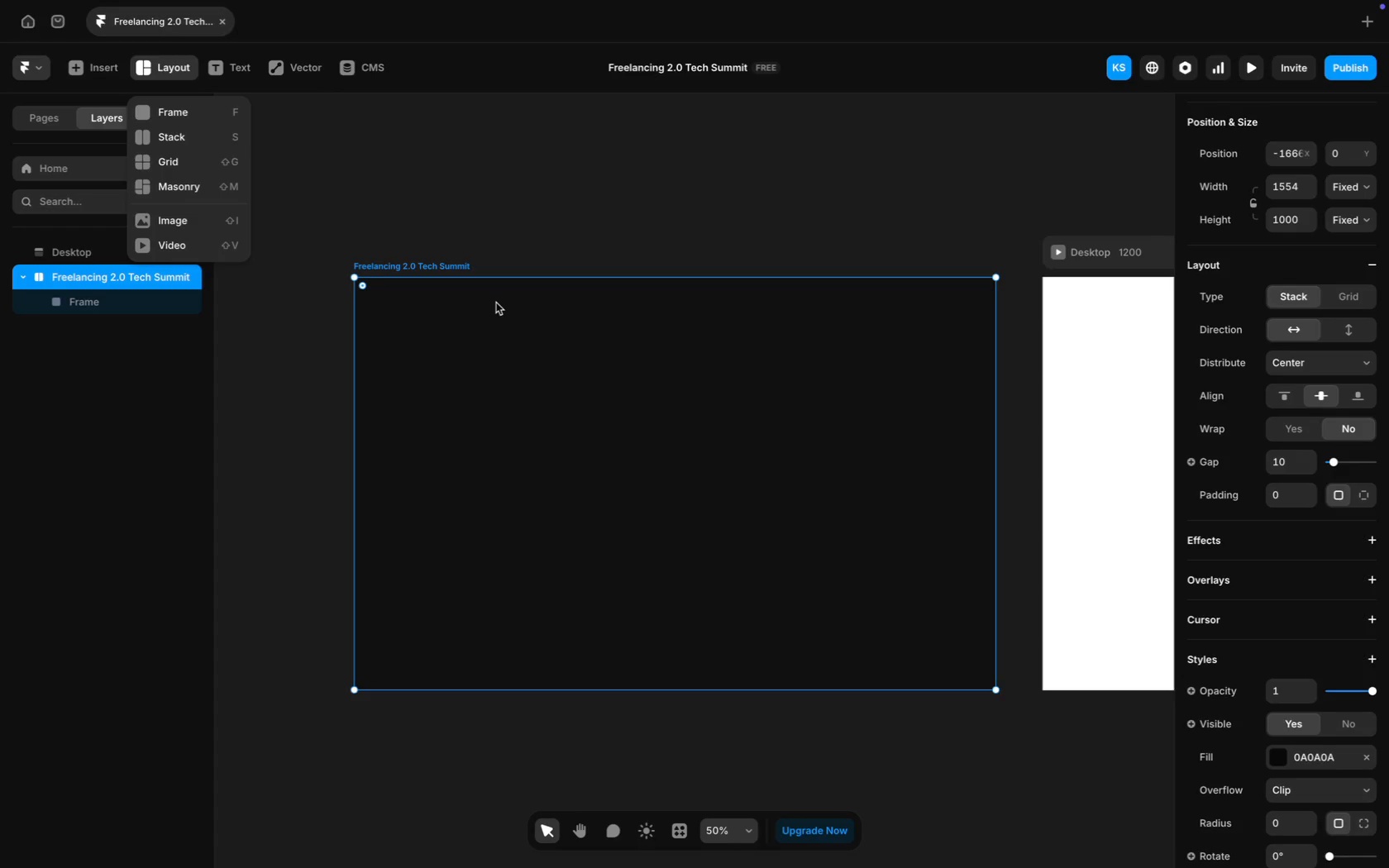 
left_click_drag(start_coordinate=[360, 282], to_coordinate=[513, 684])
 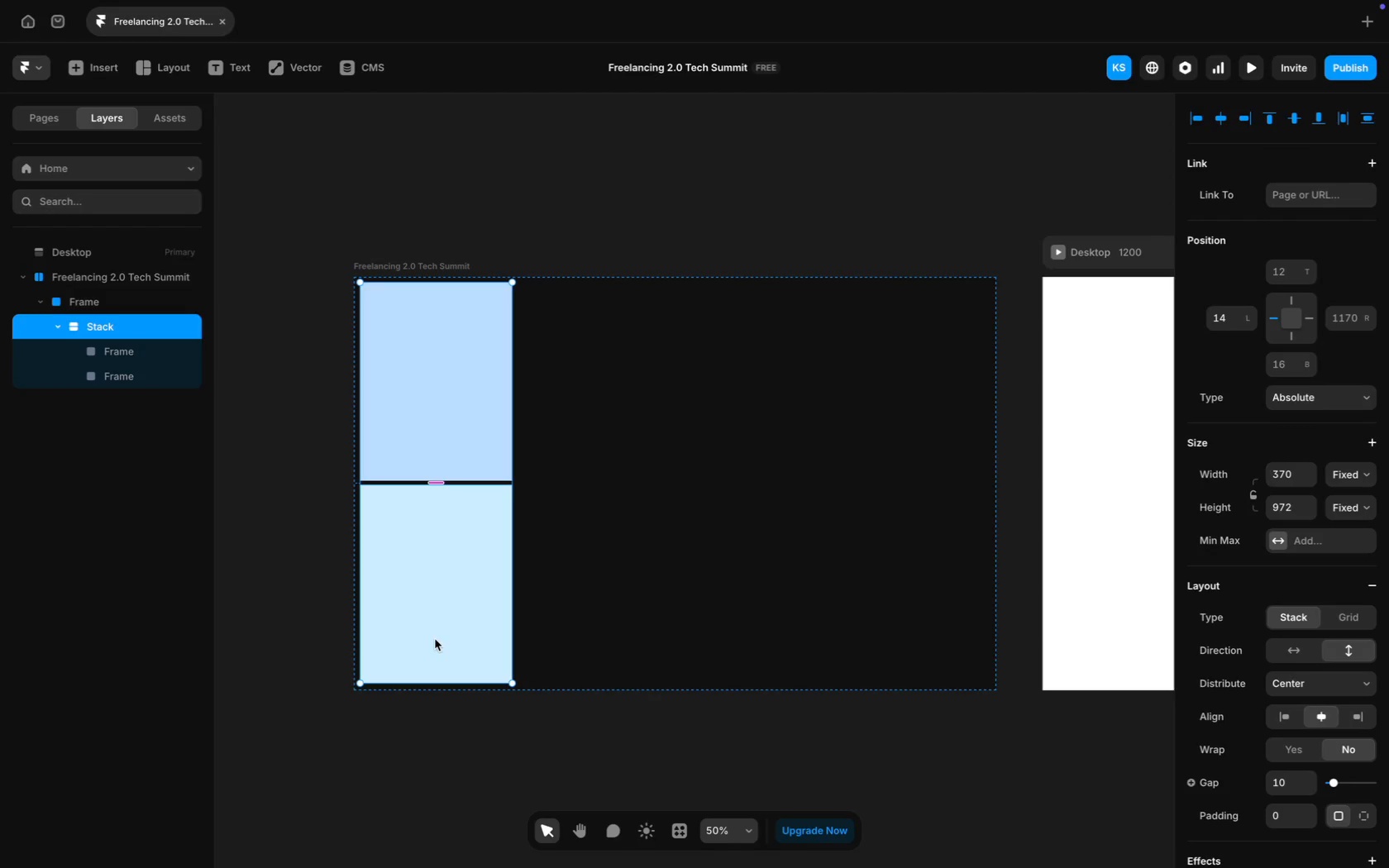 
left_click([427, 629])
 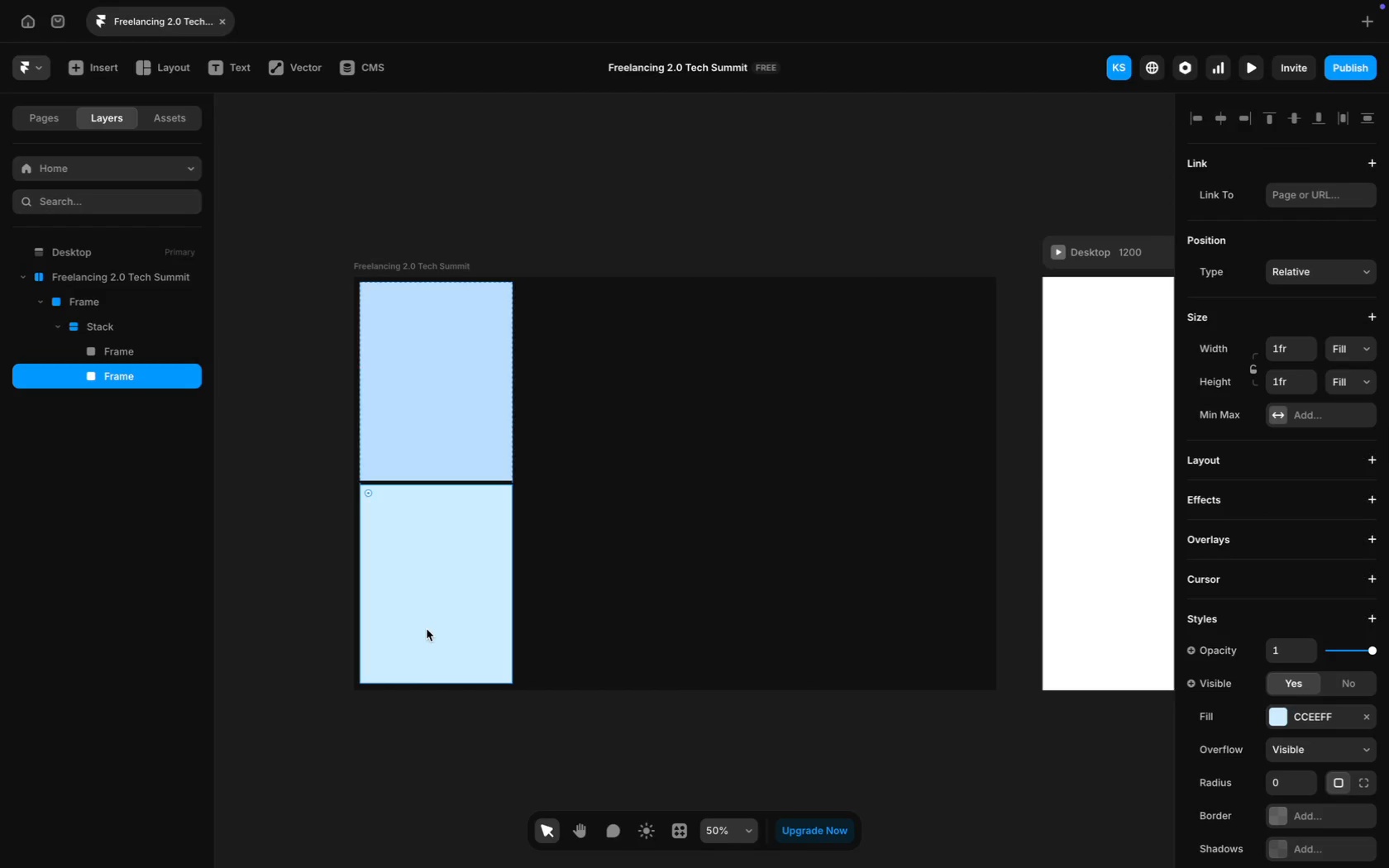 
key(Meta+CommandLeft)
 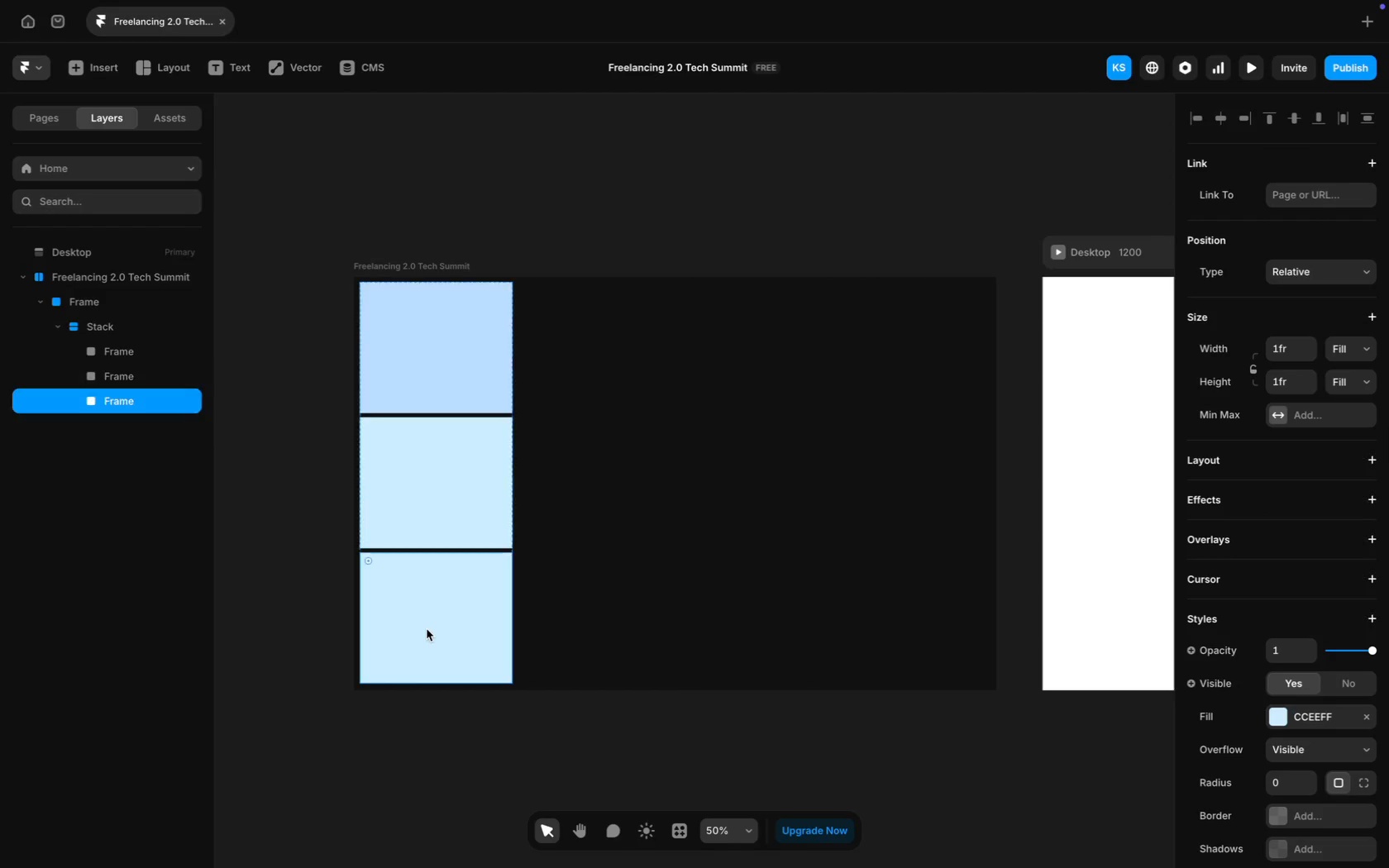 
key(Meta+D)
 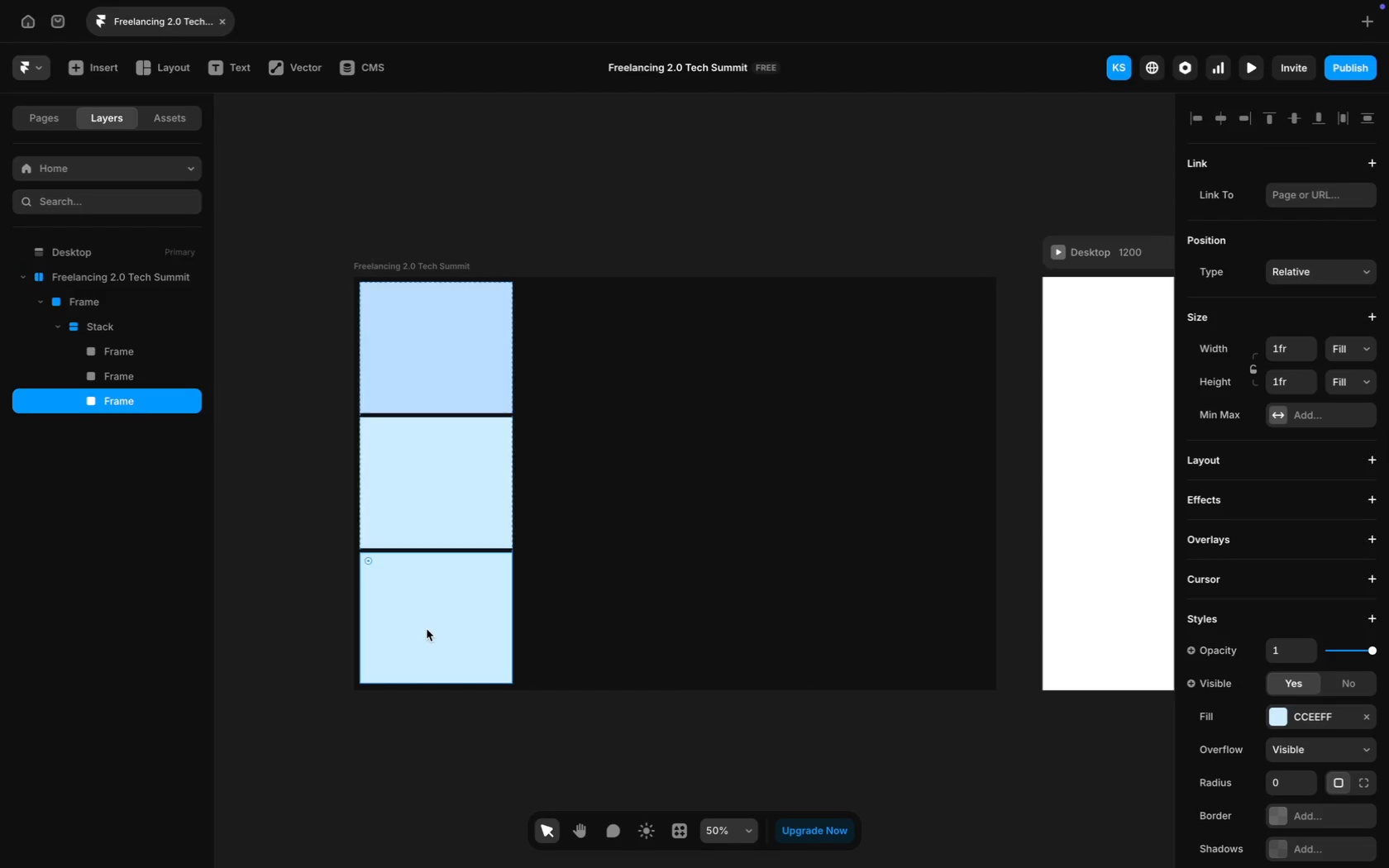 
key(Meta+CommandLeft)
 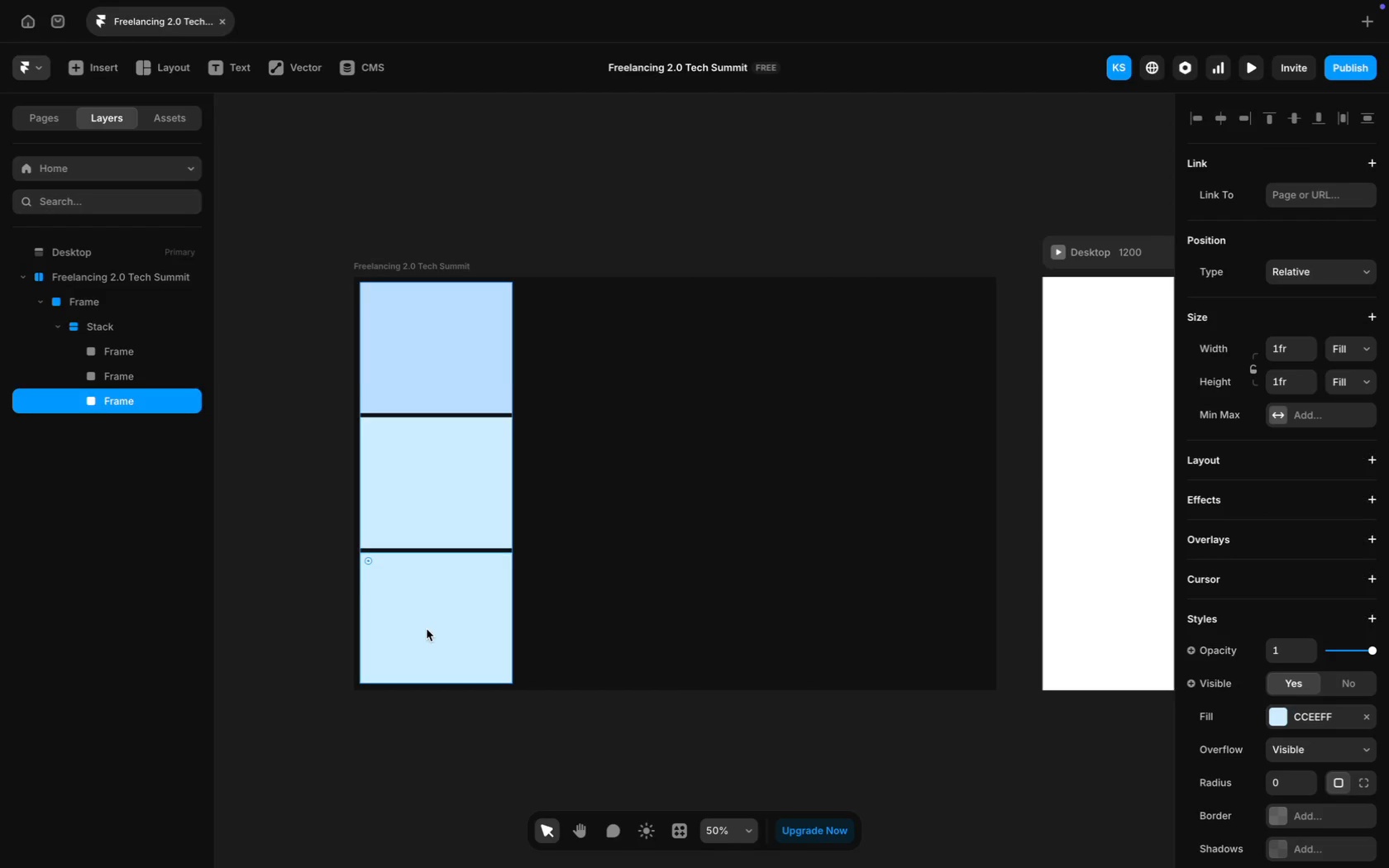 
key(Meta+D)
 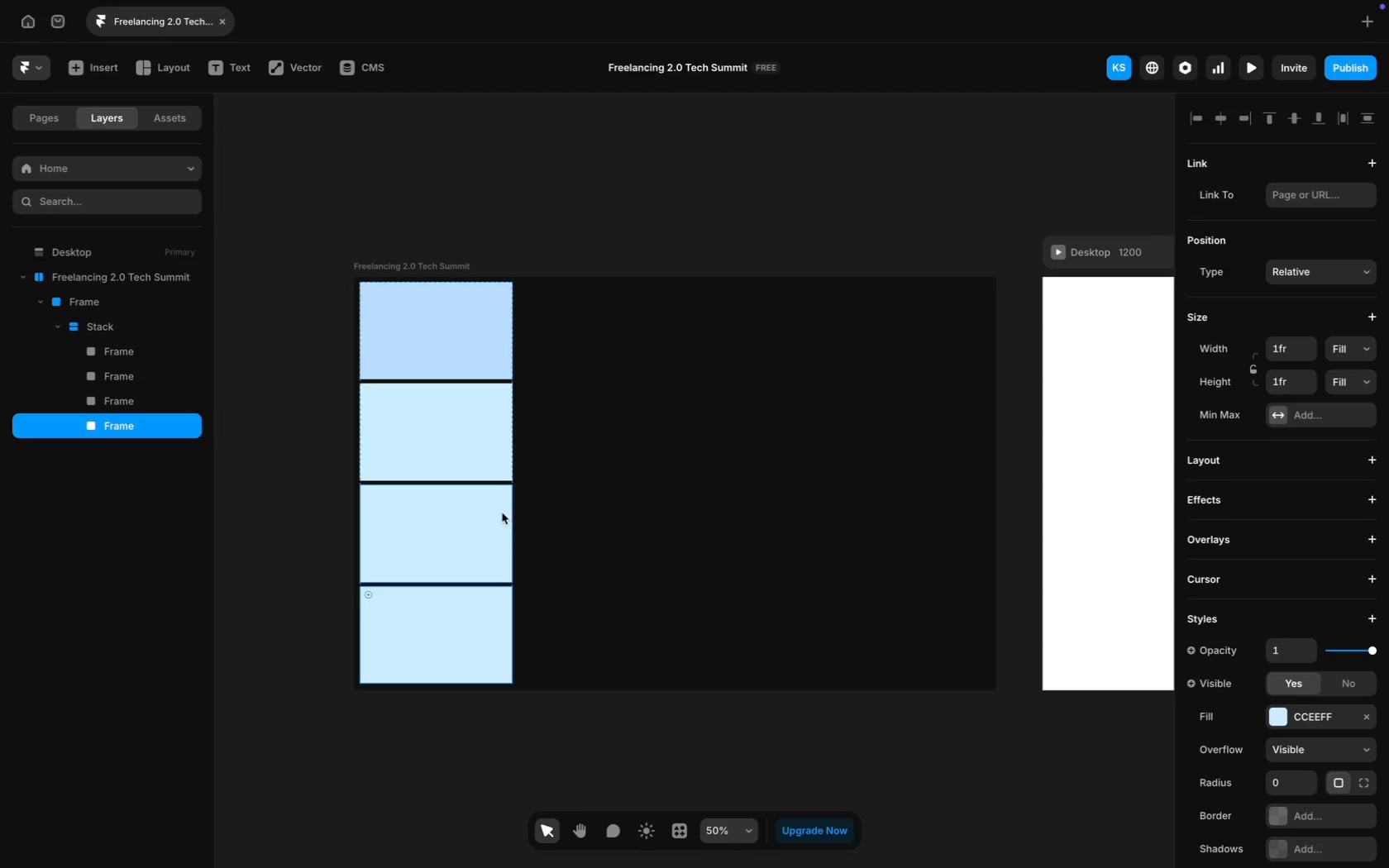 
wait(12.32)
 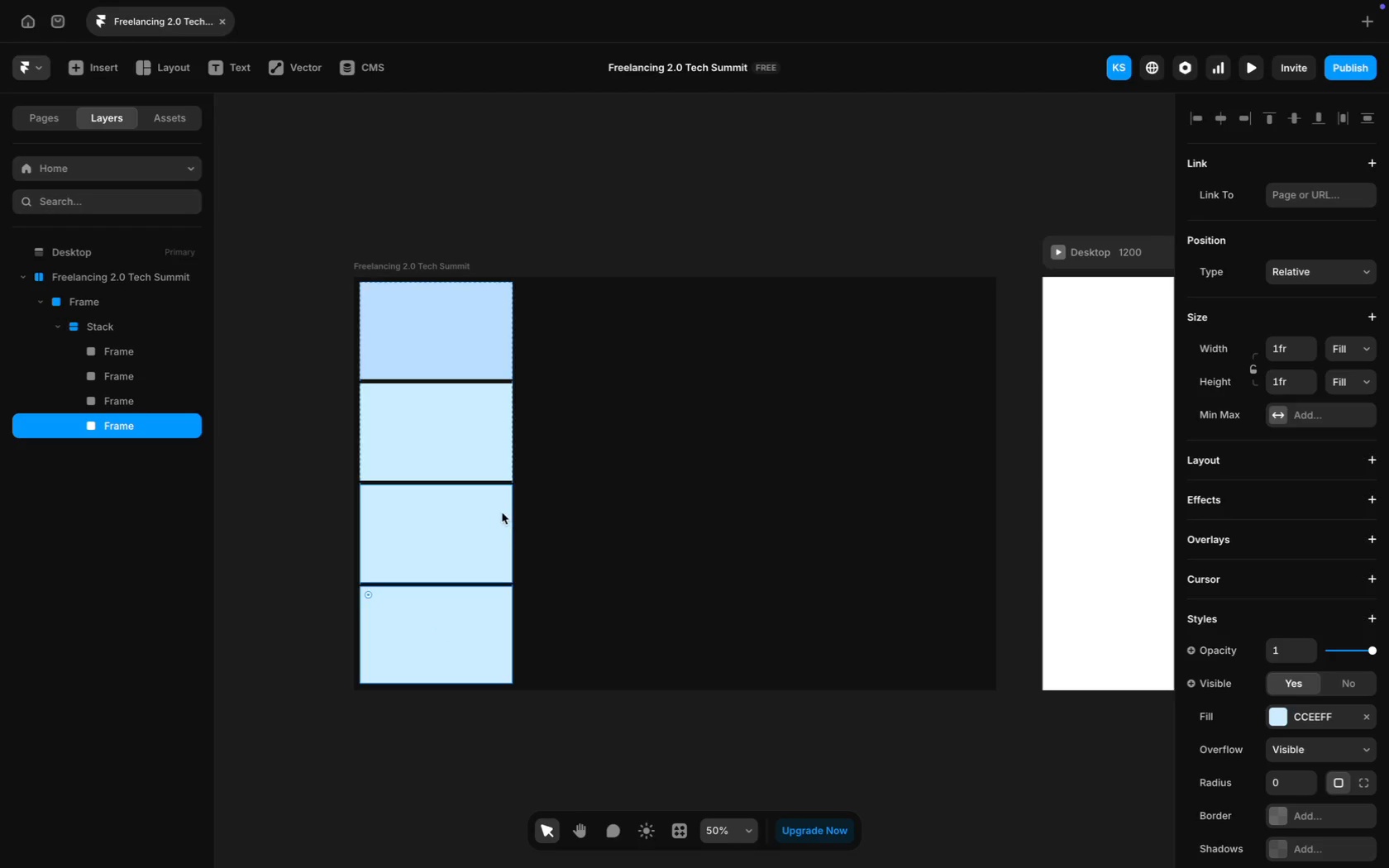 
hold_key(key=ShiftLeft, duration=1.49)
 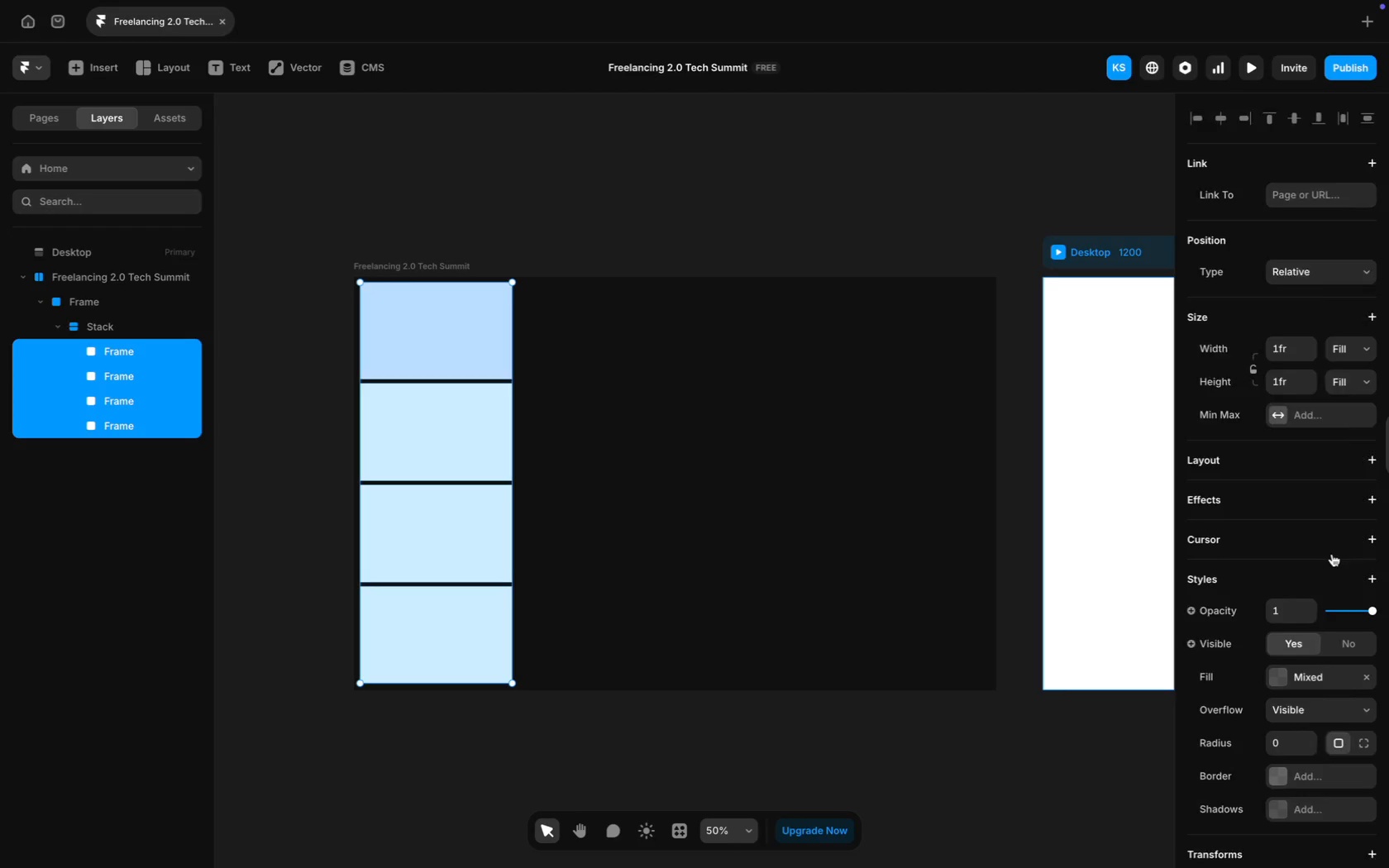 
scroll: coordinate [1332, 554], scroll_direction: down, amount: 44.0
 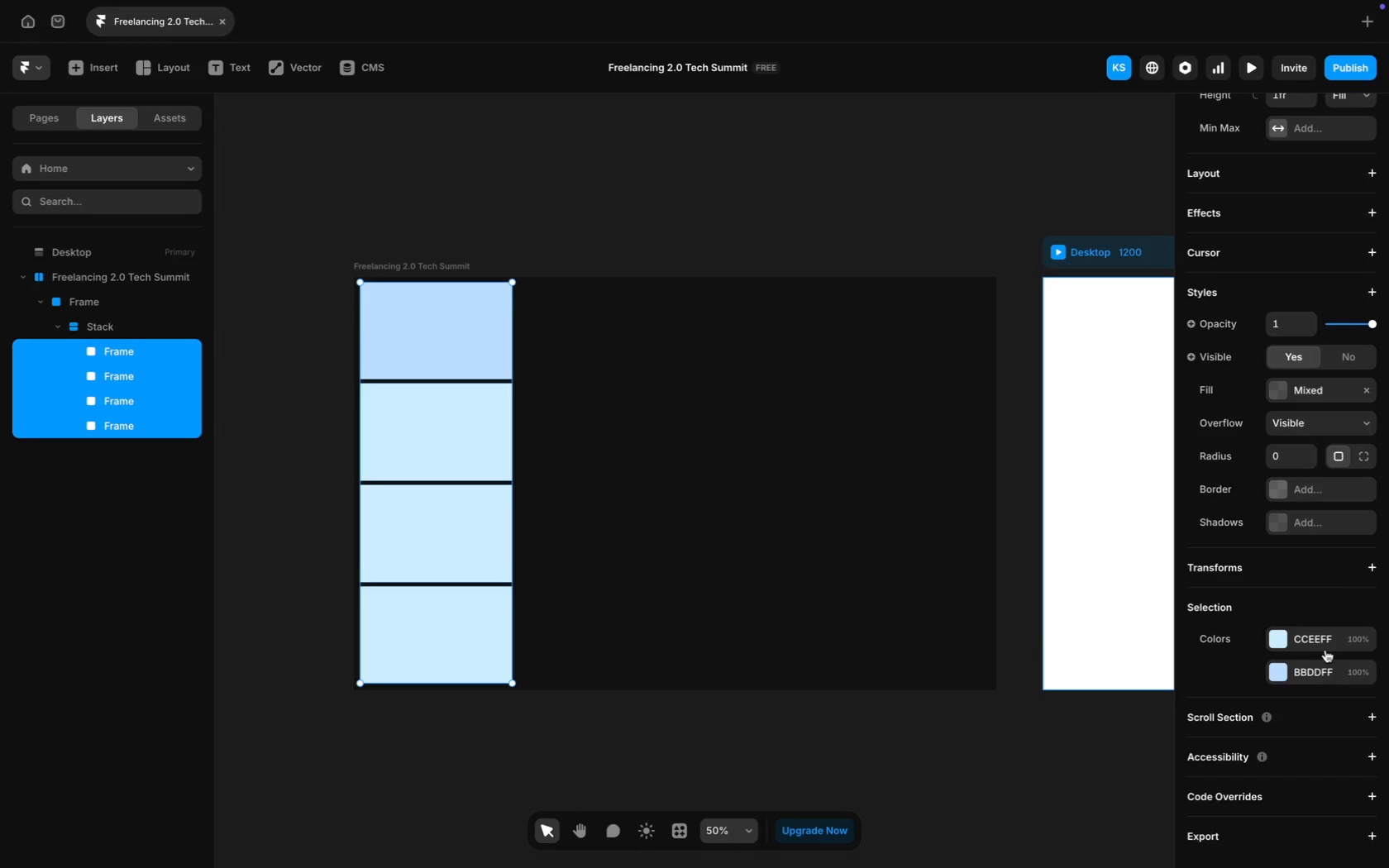 
wait(17.65)
 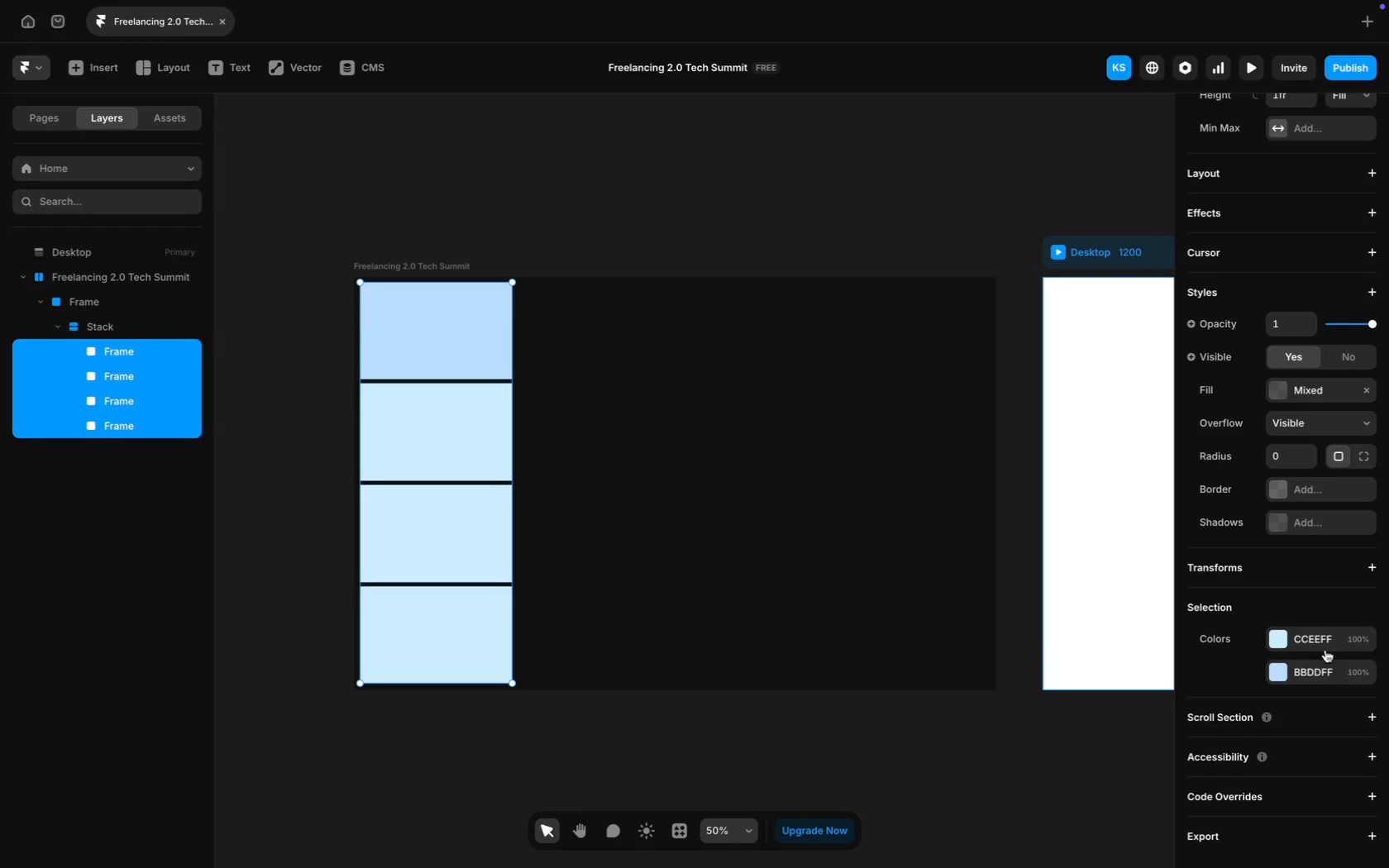 
scroll: coordinate [1238, 735], scroll_direction: down, amount: 9.0
 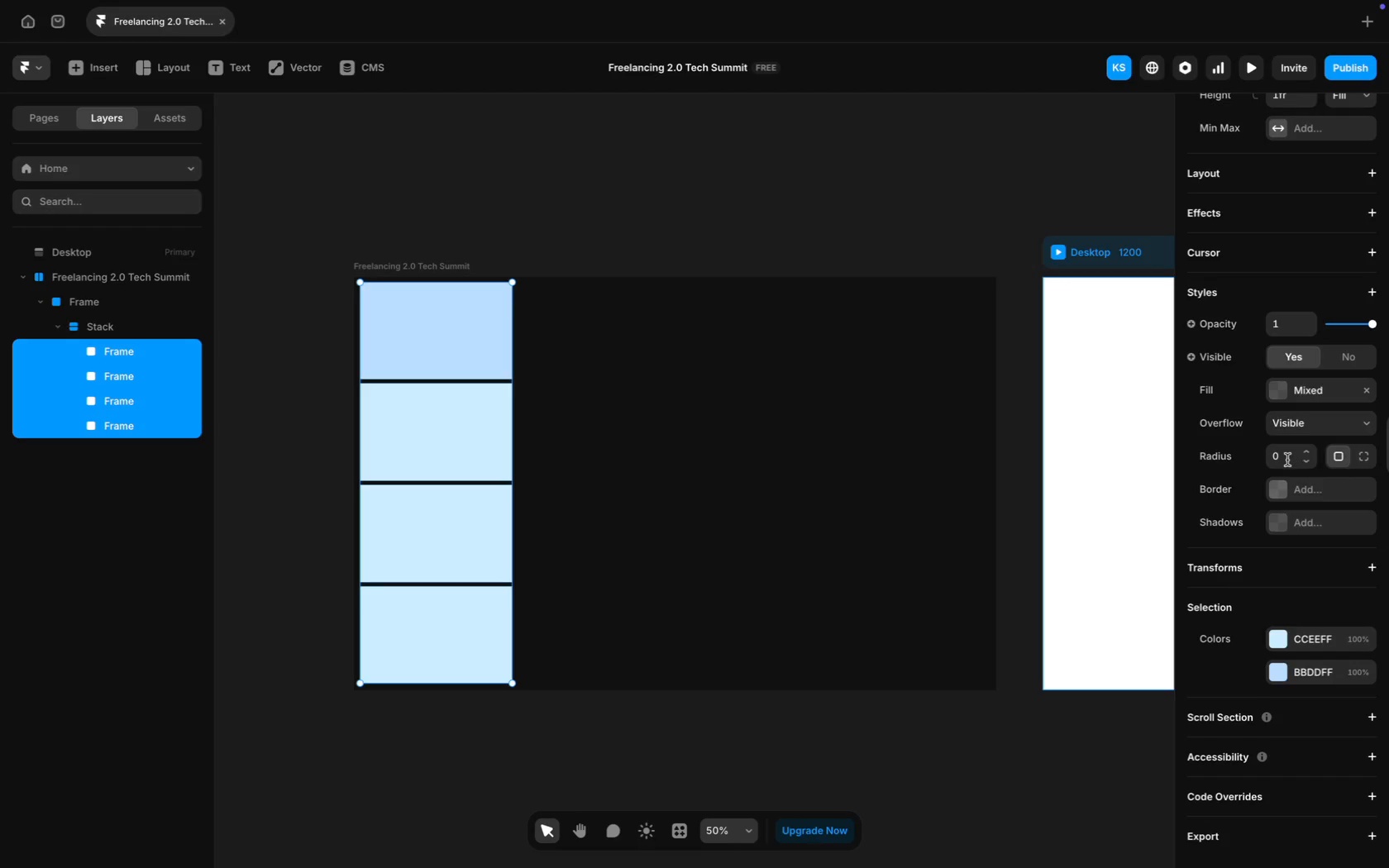 
left_click([1286, 460])
 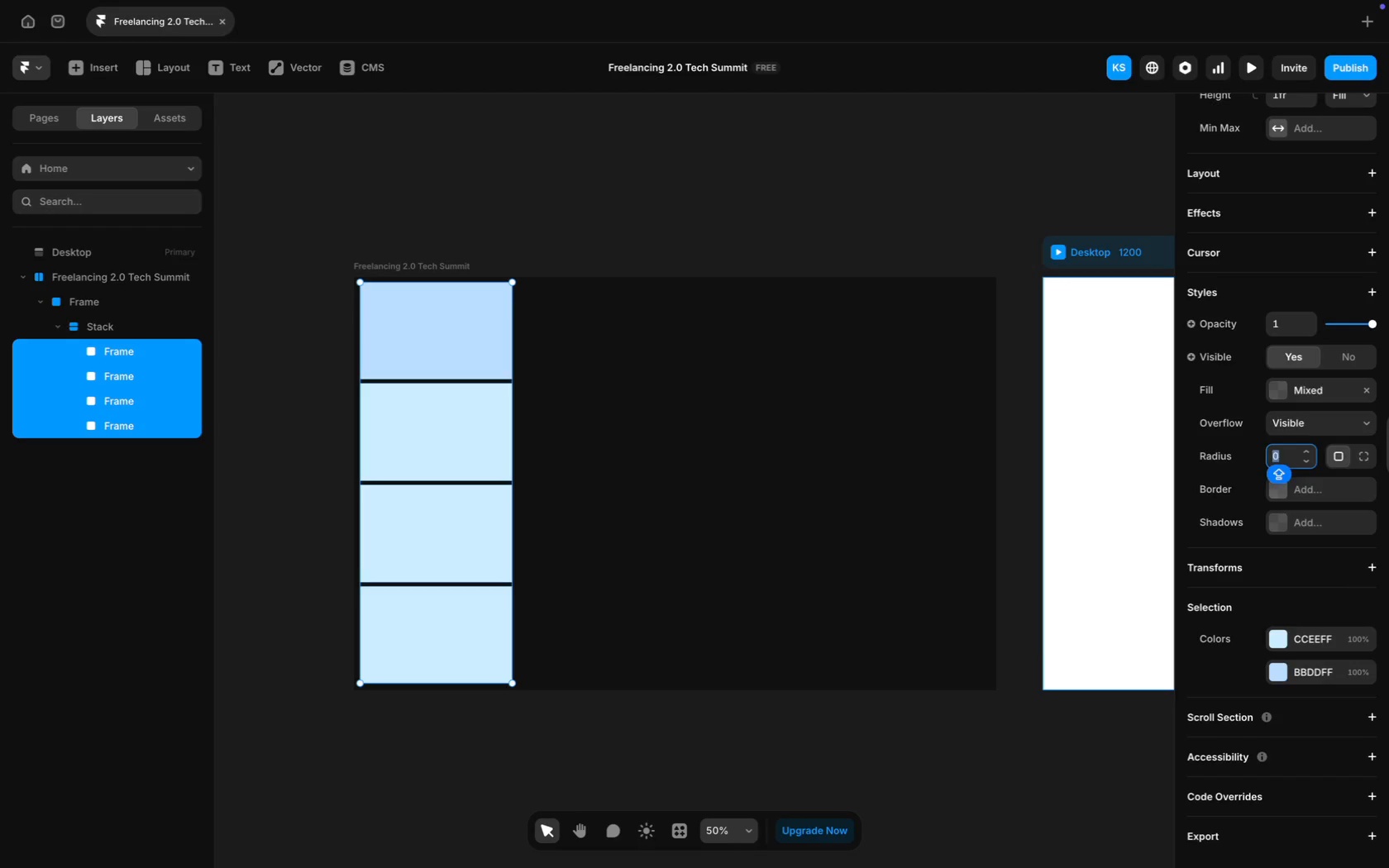 
type(20)
 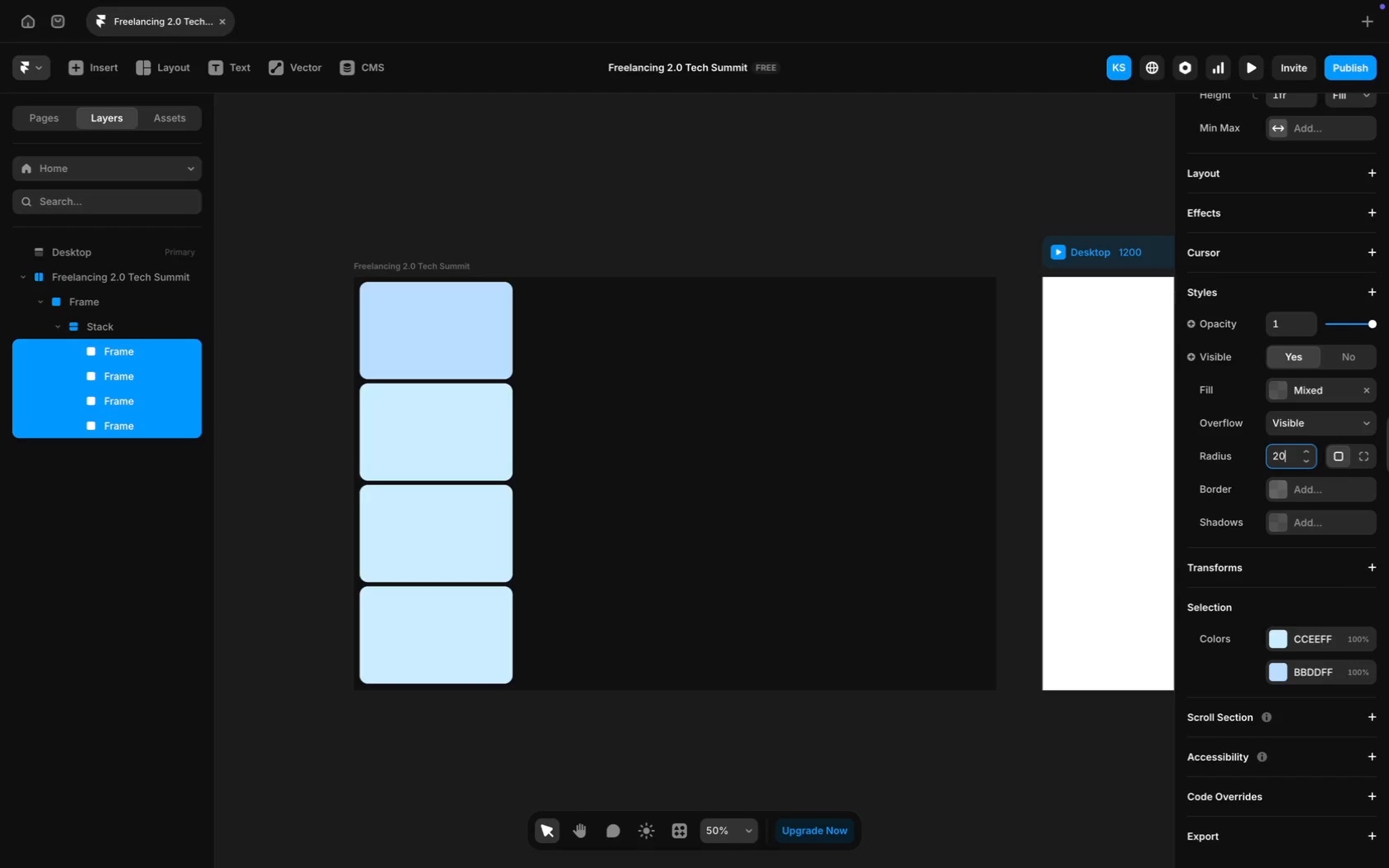 
key(Enter)
 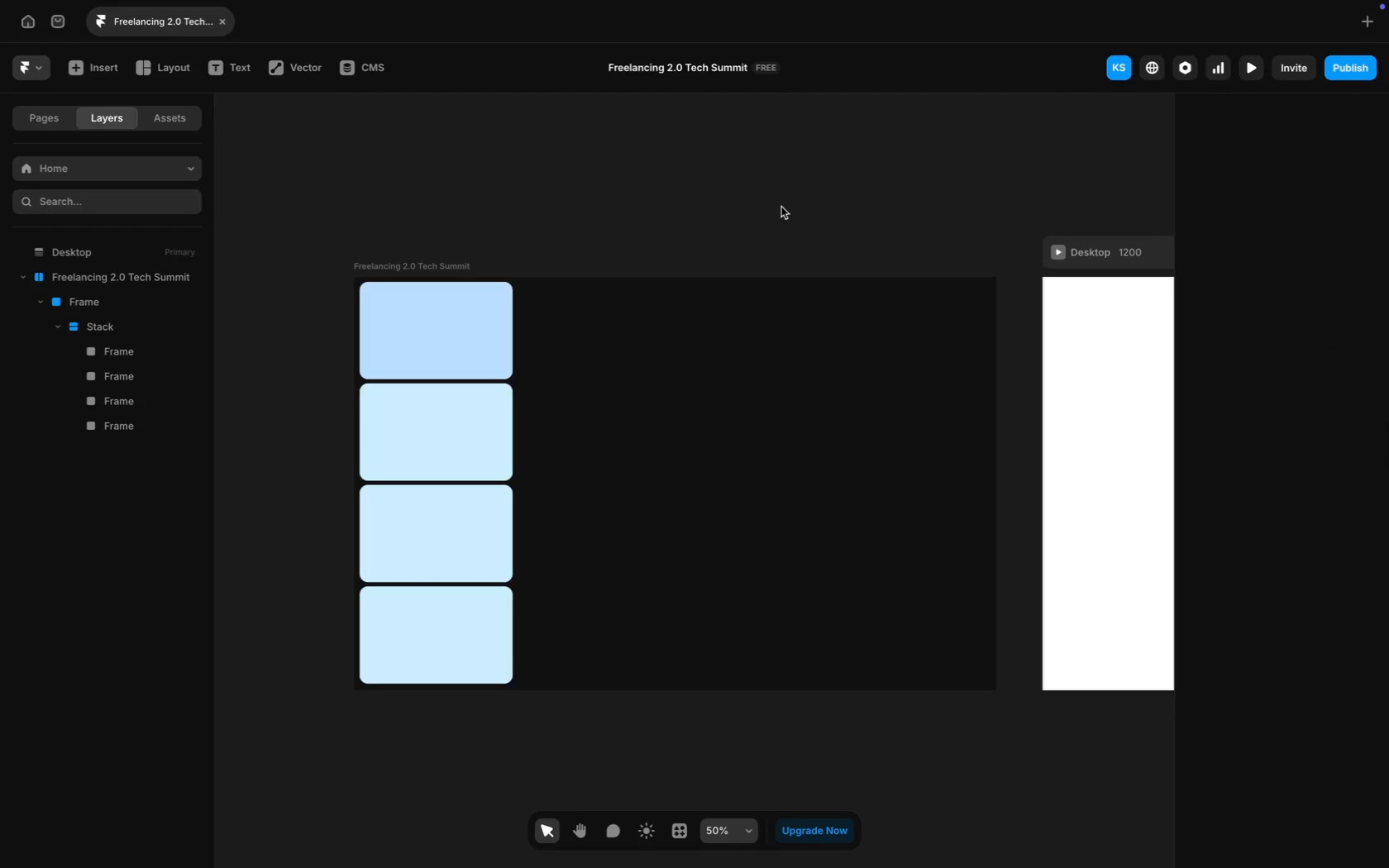 
scroll: coordinate [690, 395], scroll_direction: up, amount: 28.0
 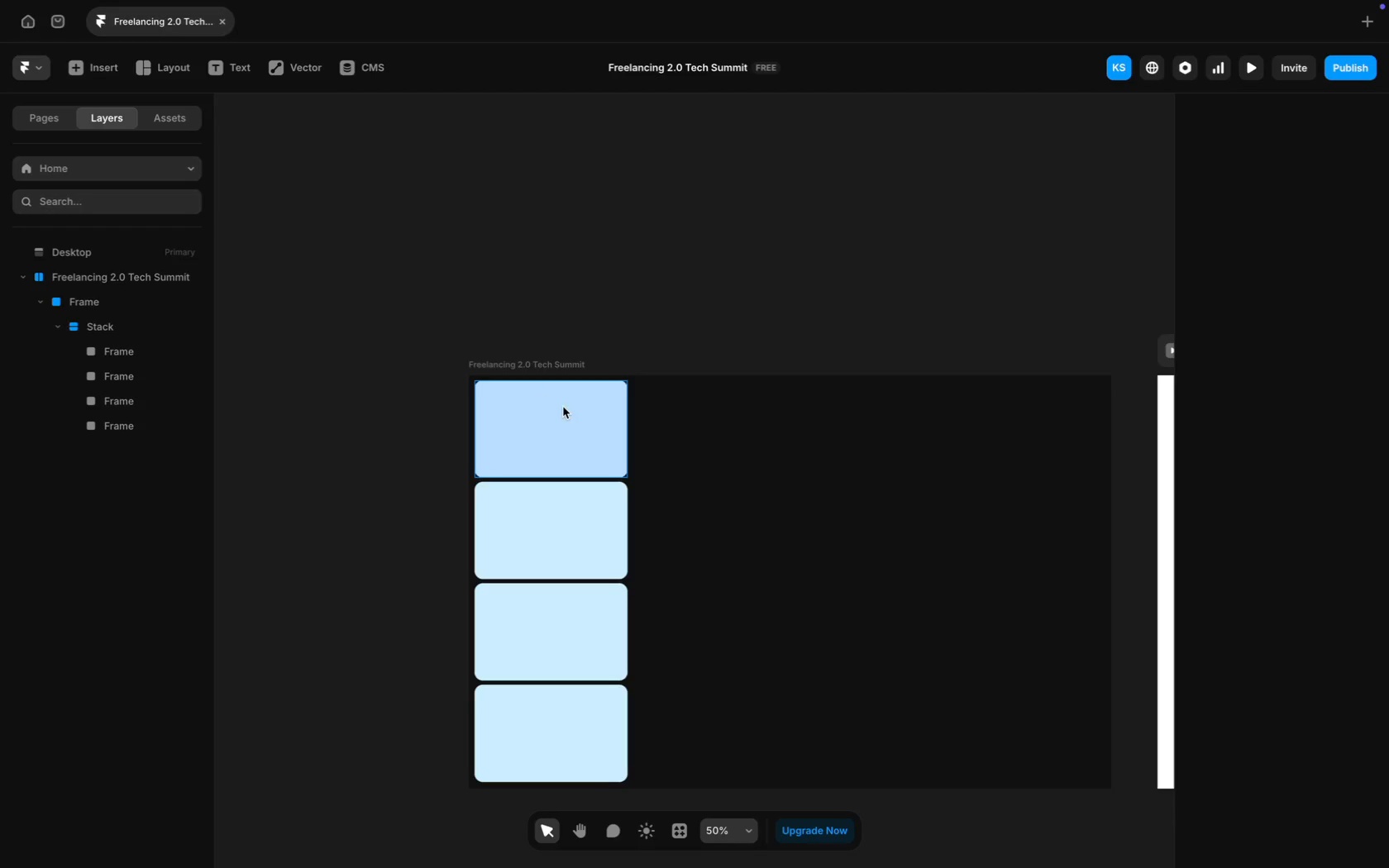 
left_click([570, 410])
 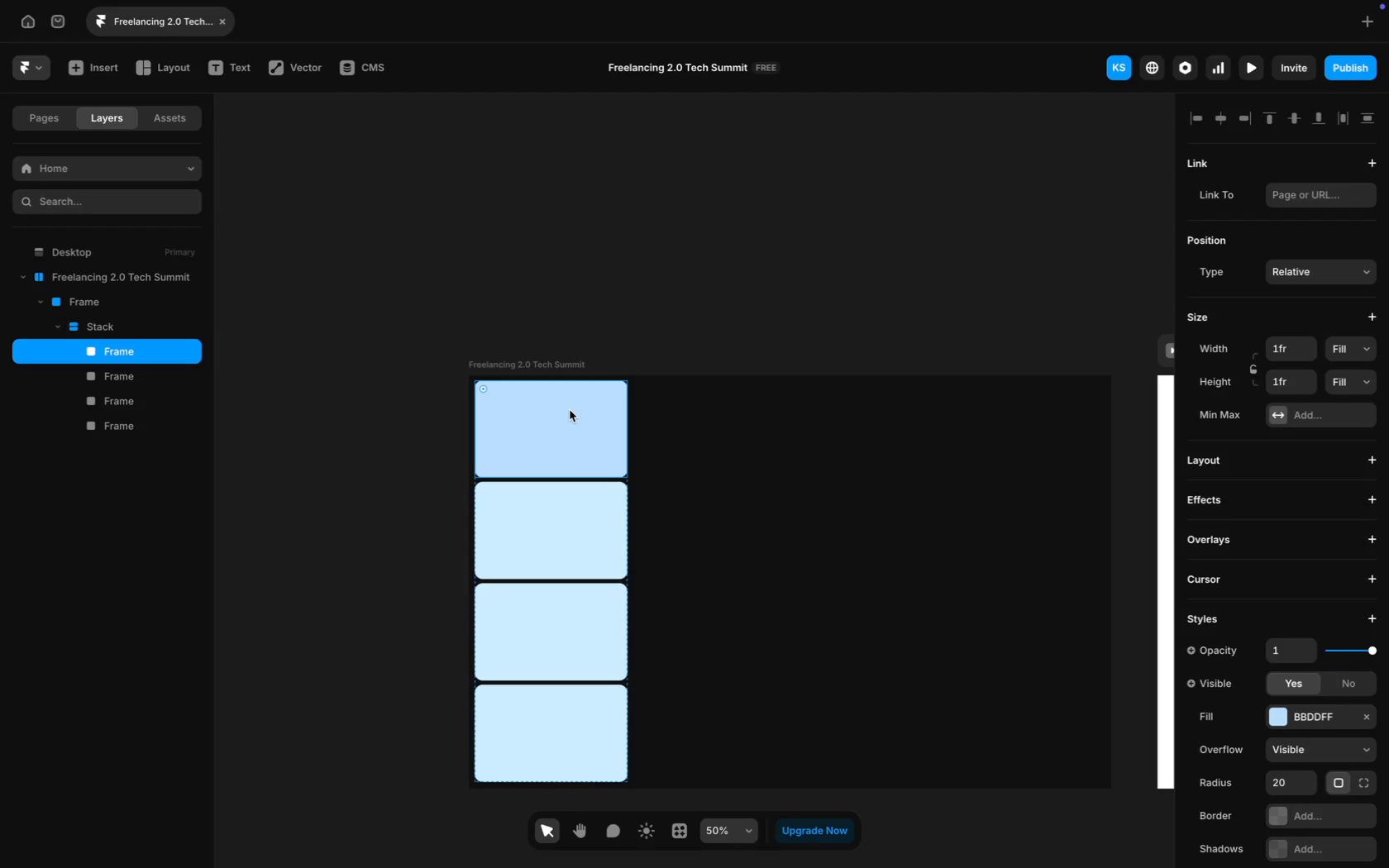 
scroll: coordinate [1315, 588], scroll_direction: down, amount: 72.0
 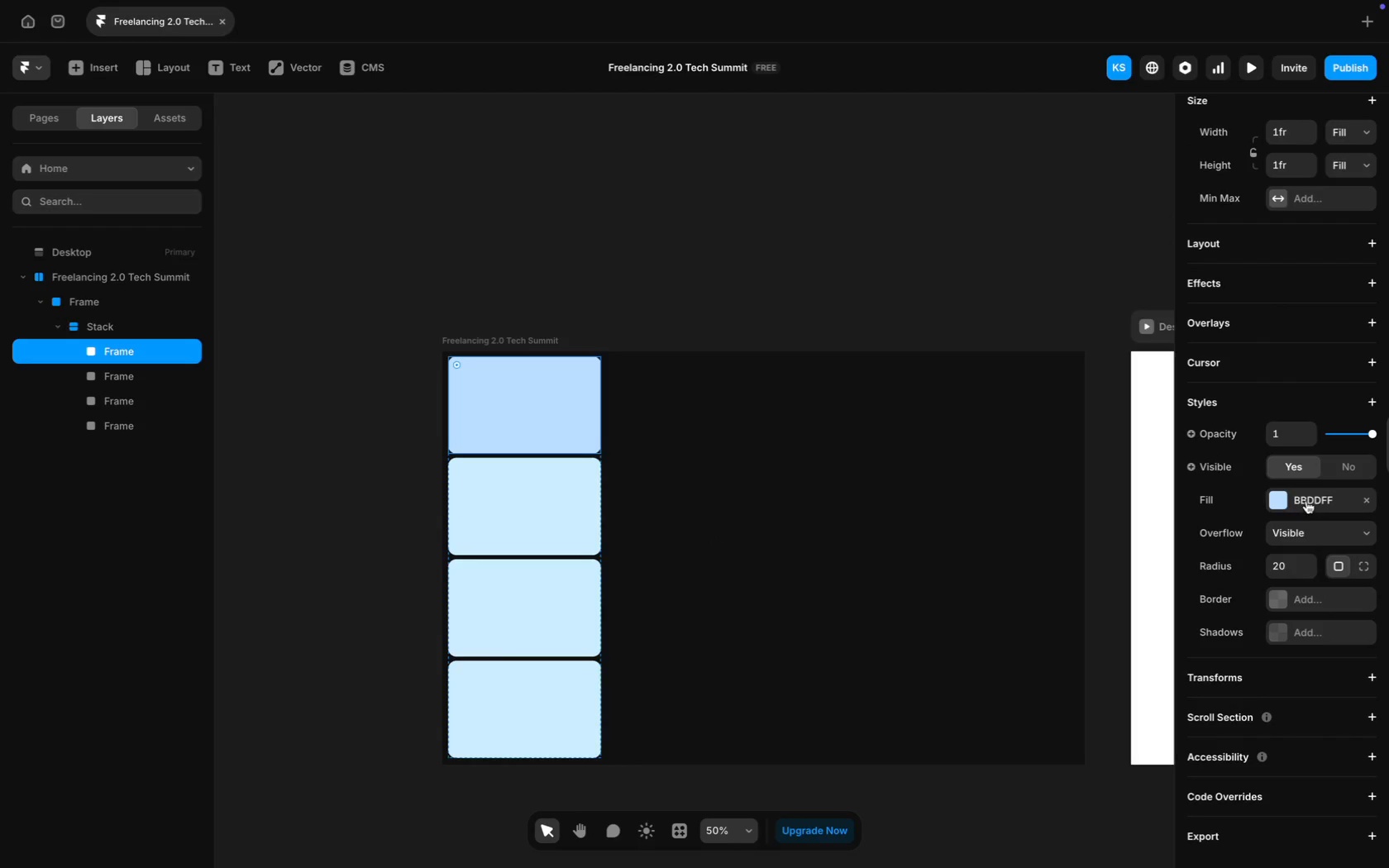 
left_click([1306, 501])
 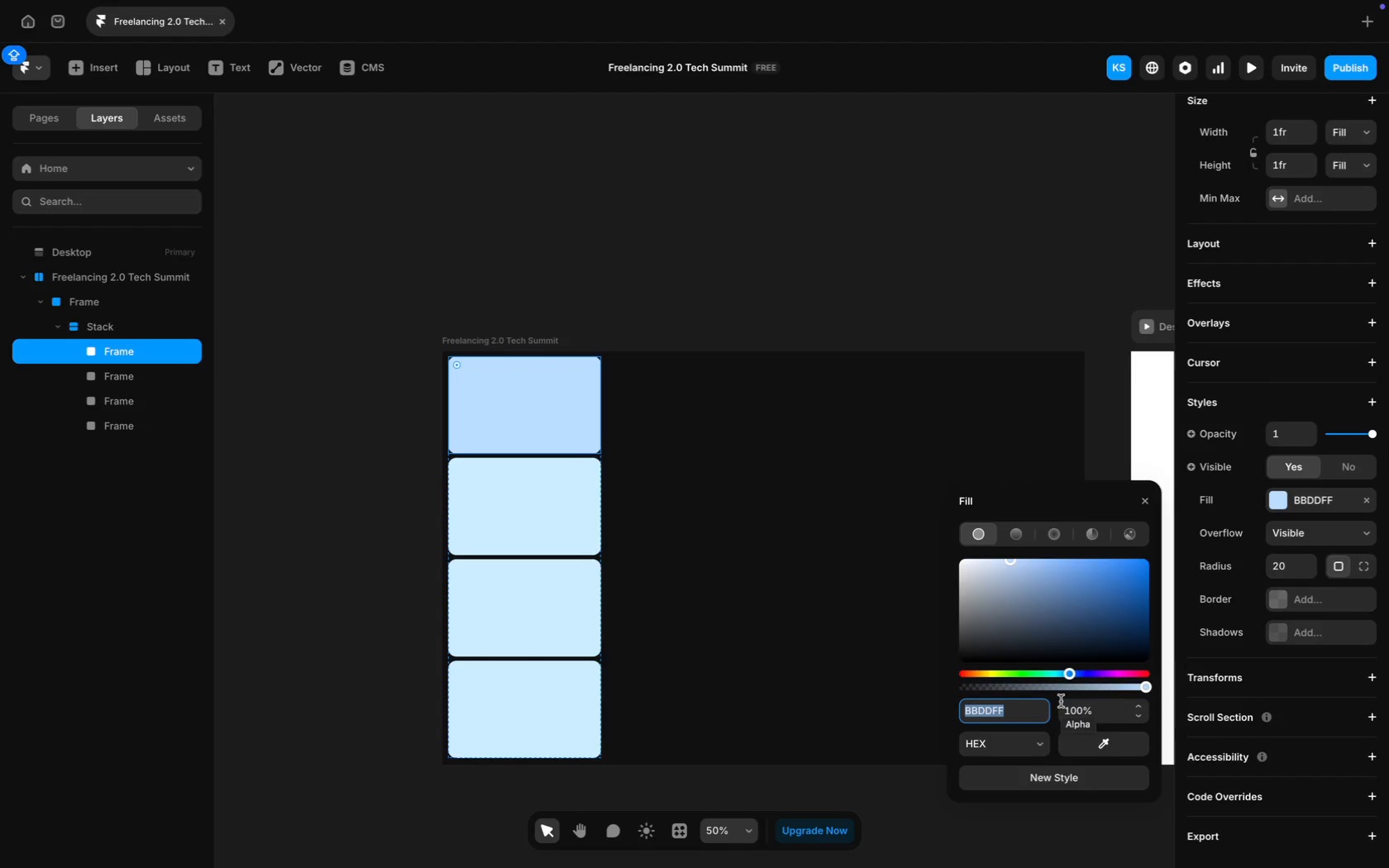 
type(FF5500)
 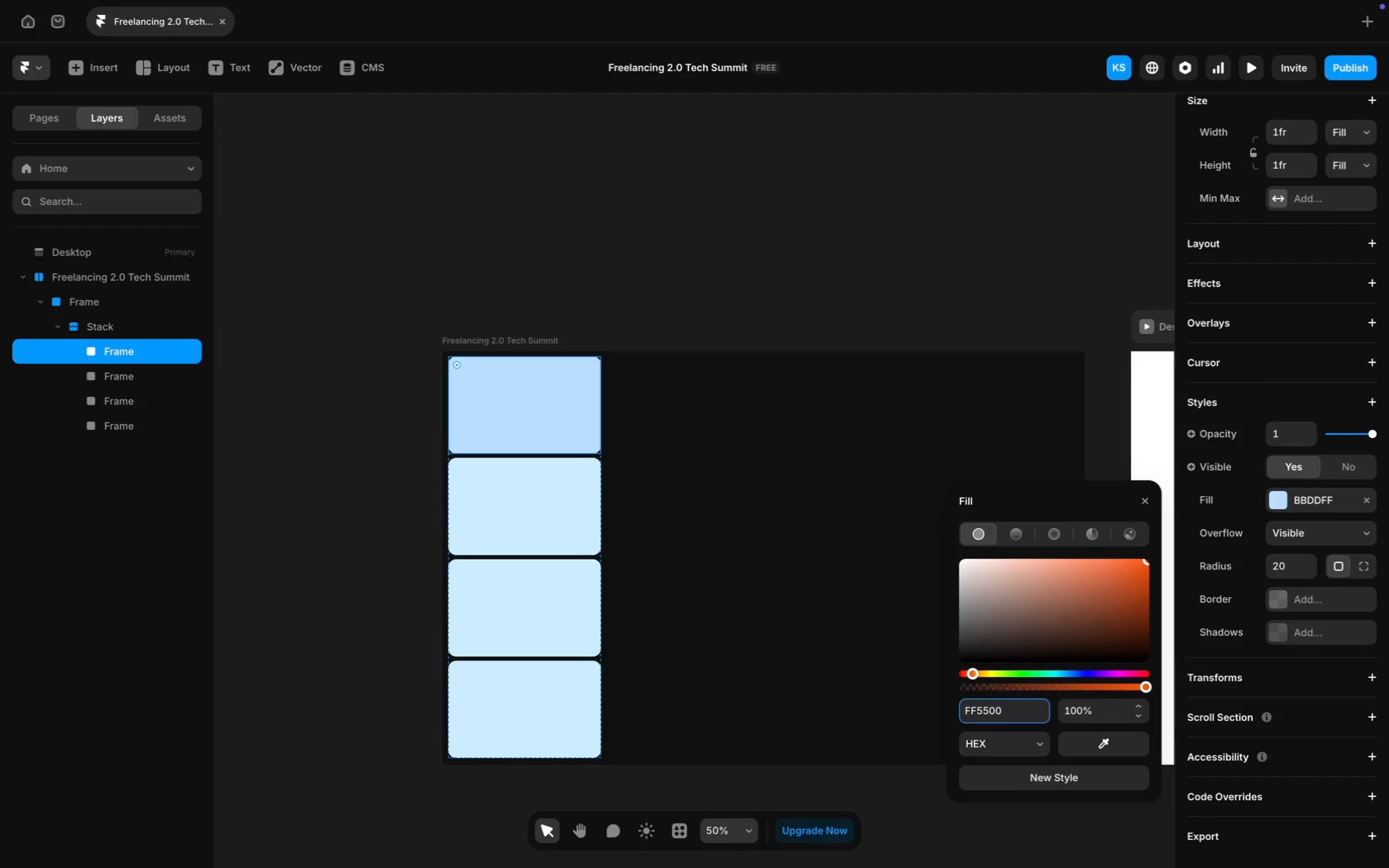 
key(Enter)
 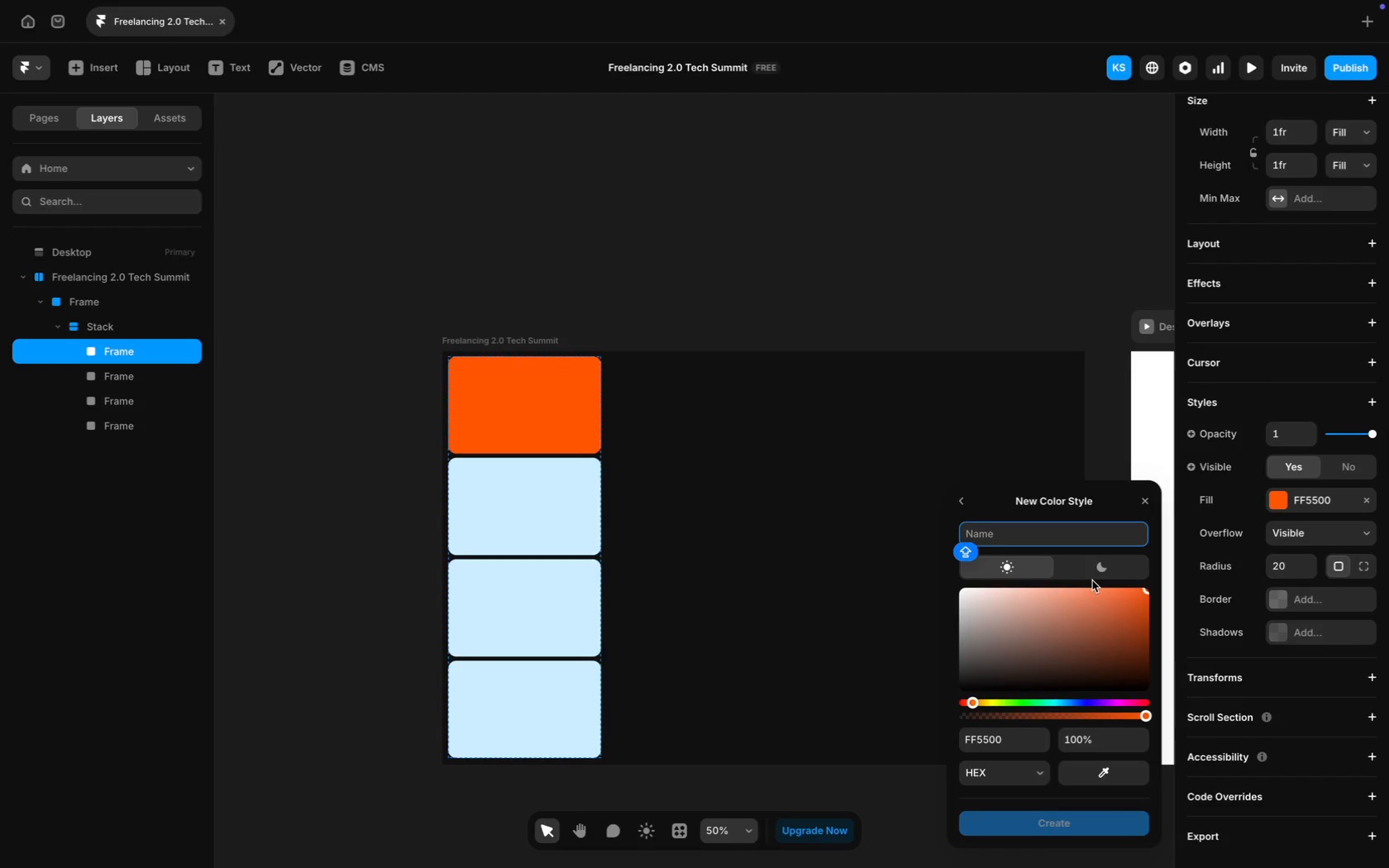 
type(Primary)
 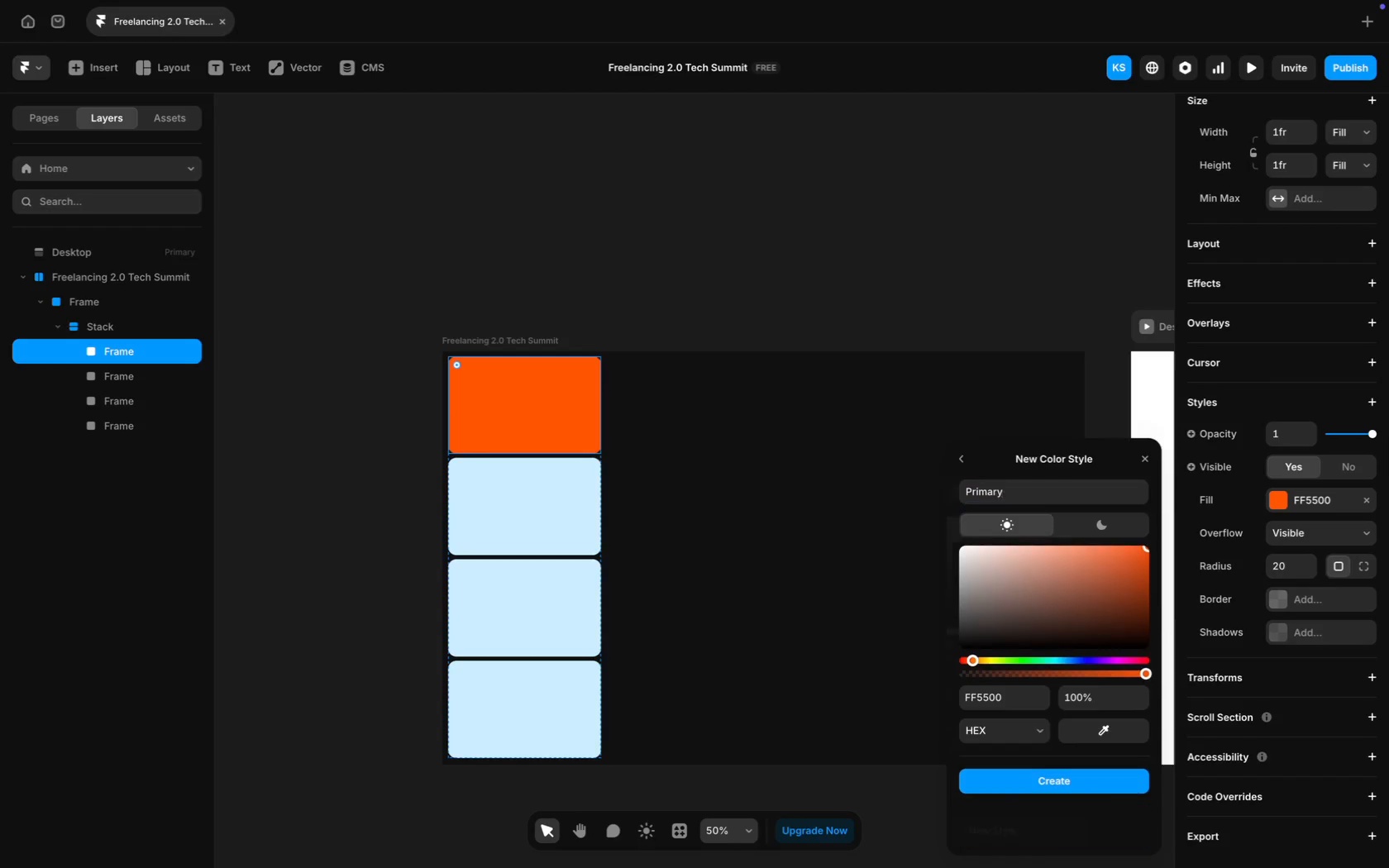 
key(Enter)
 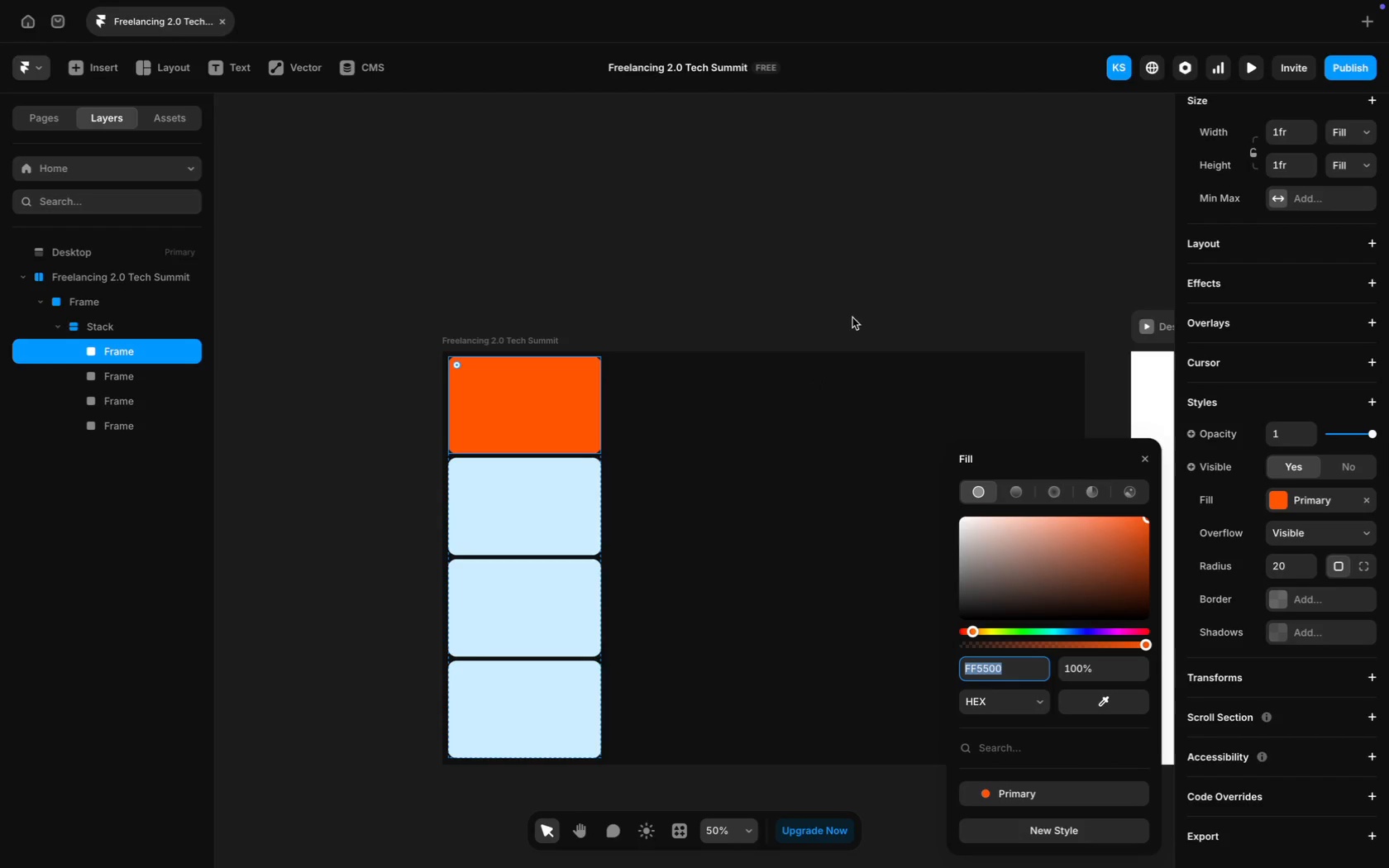 
left_click([852, 317])
 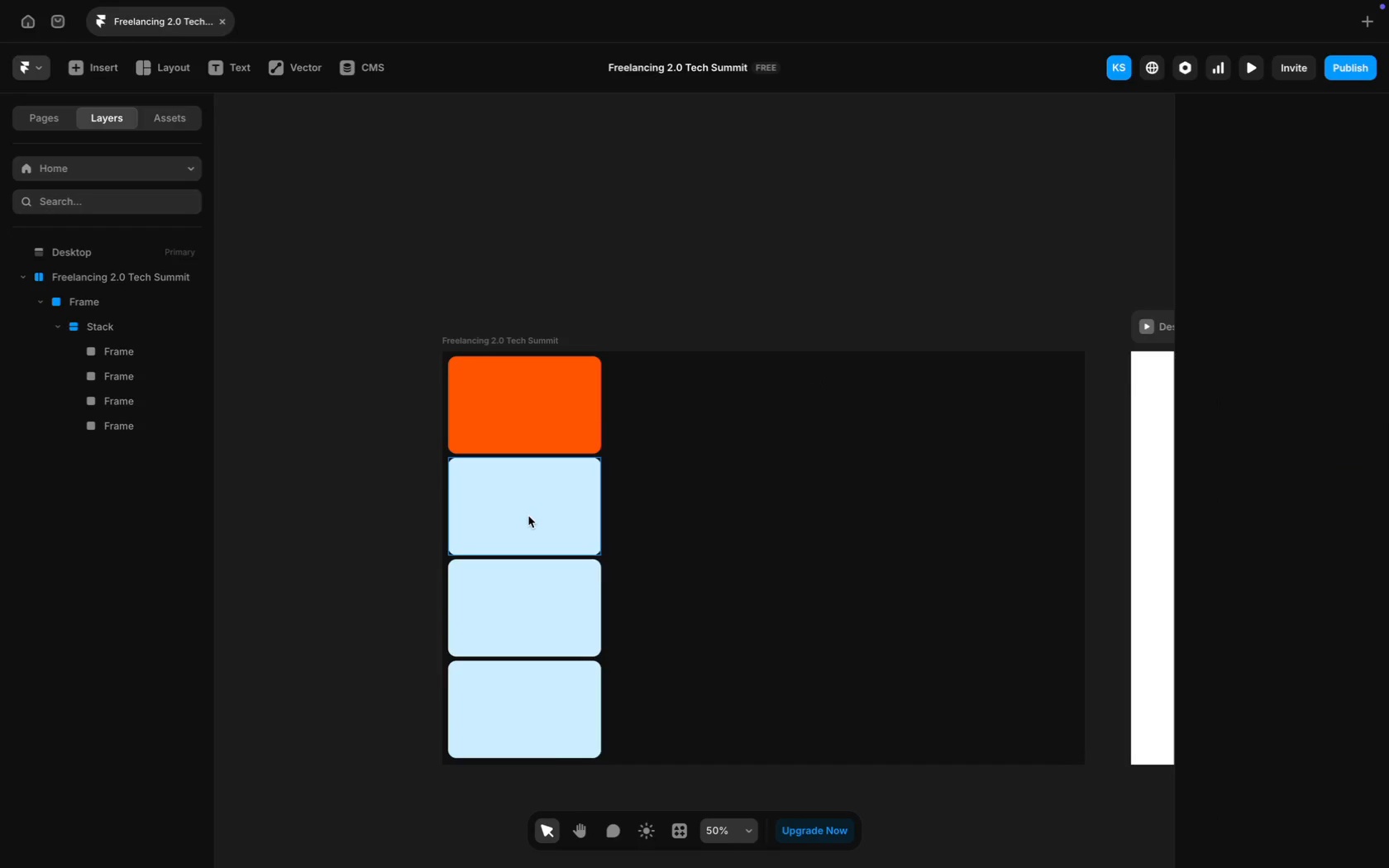 
left_click([529, 516])
 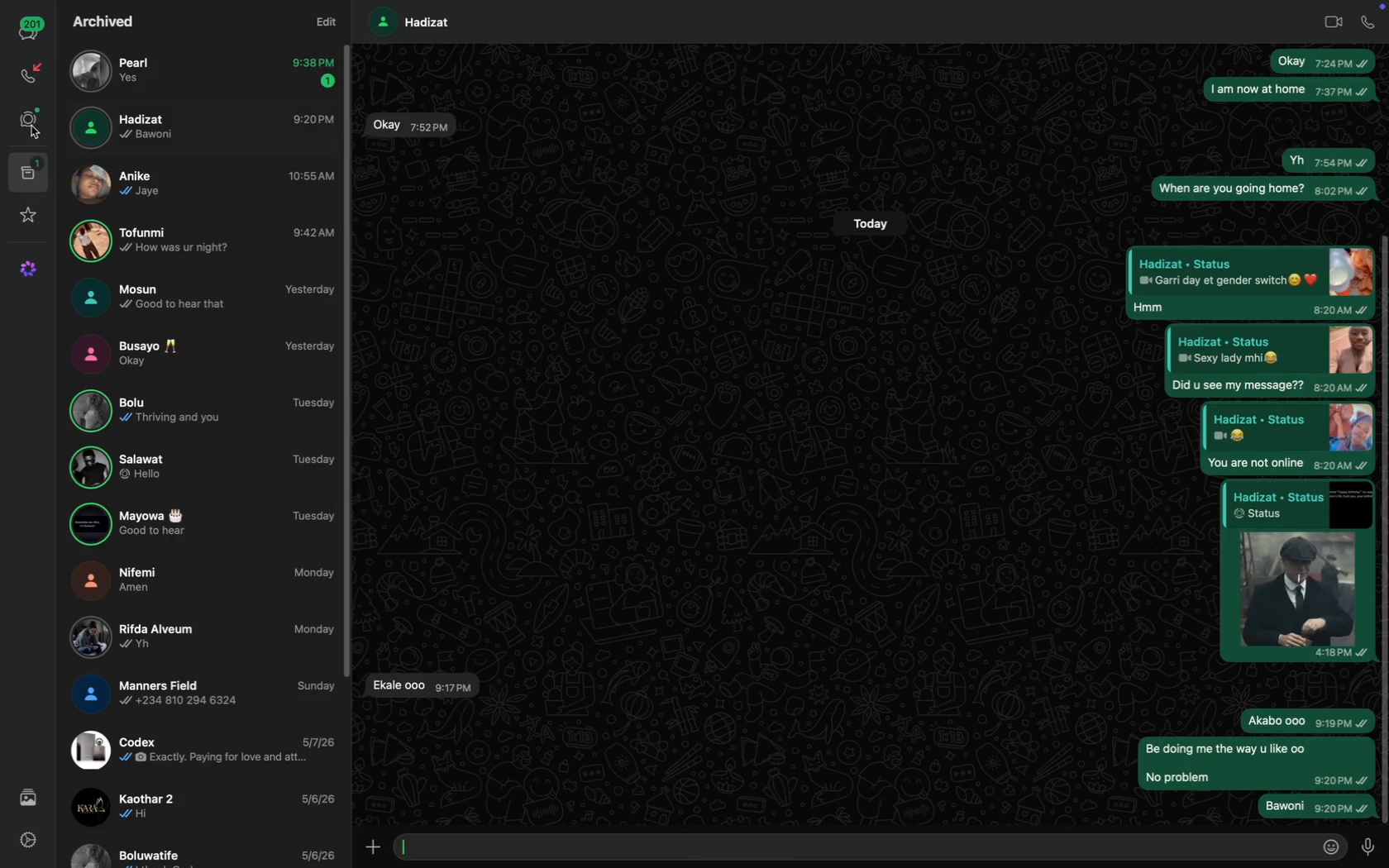 
wait(8.09)
 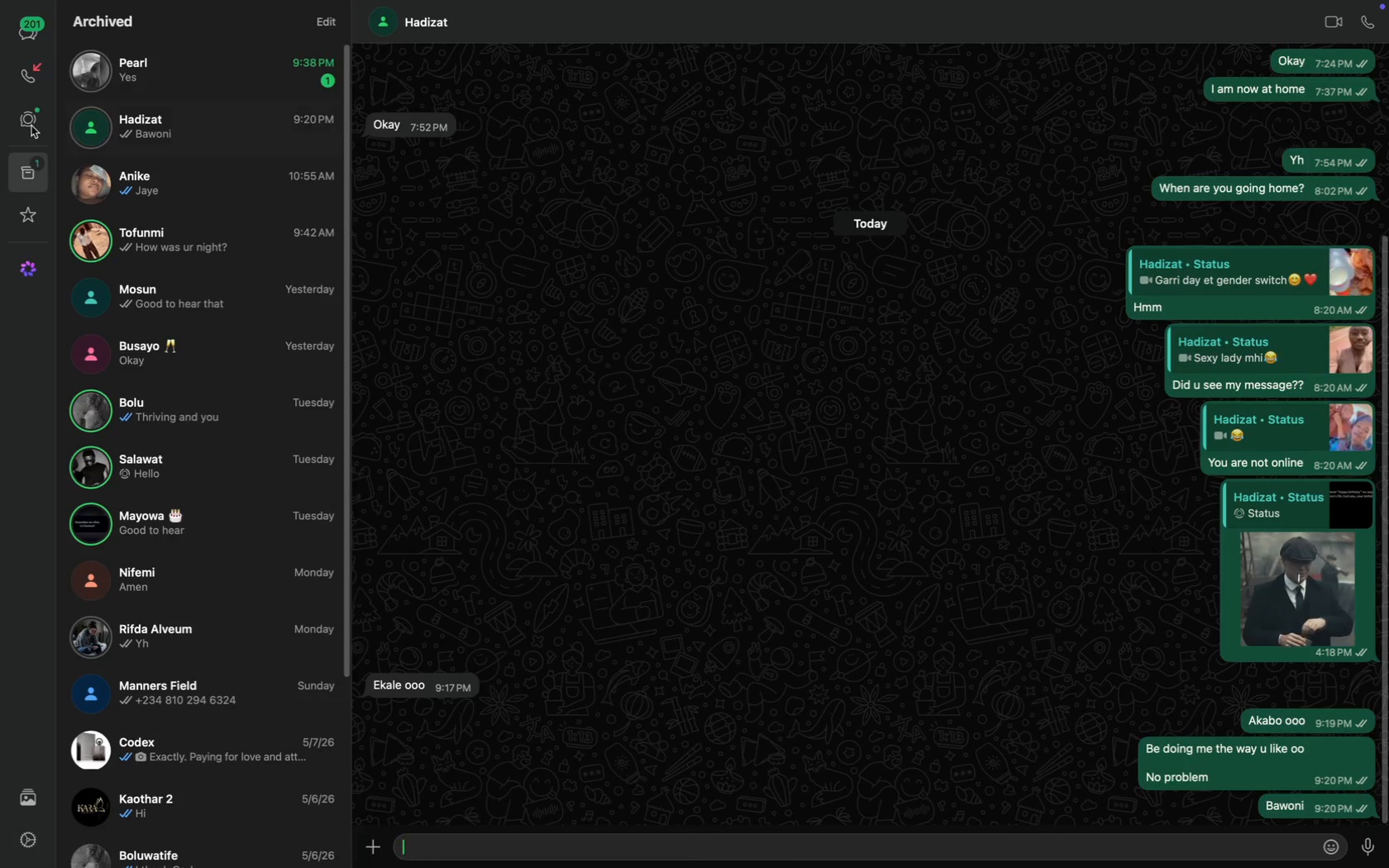 
left_click([551, 537])
 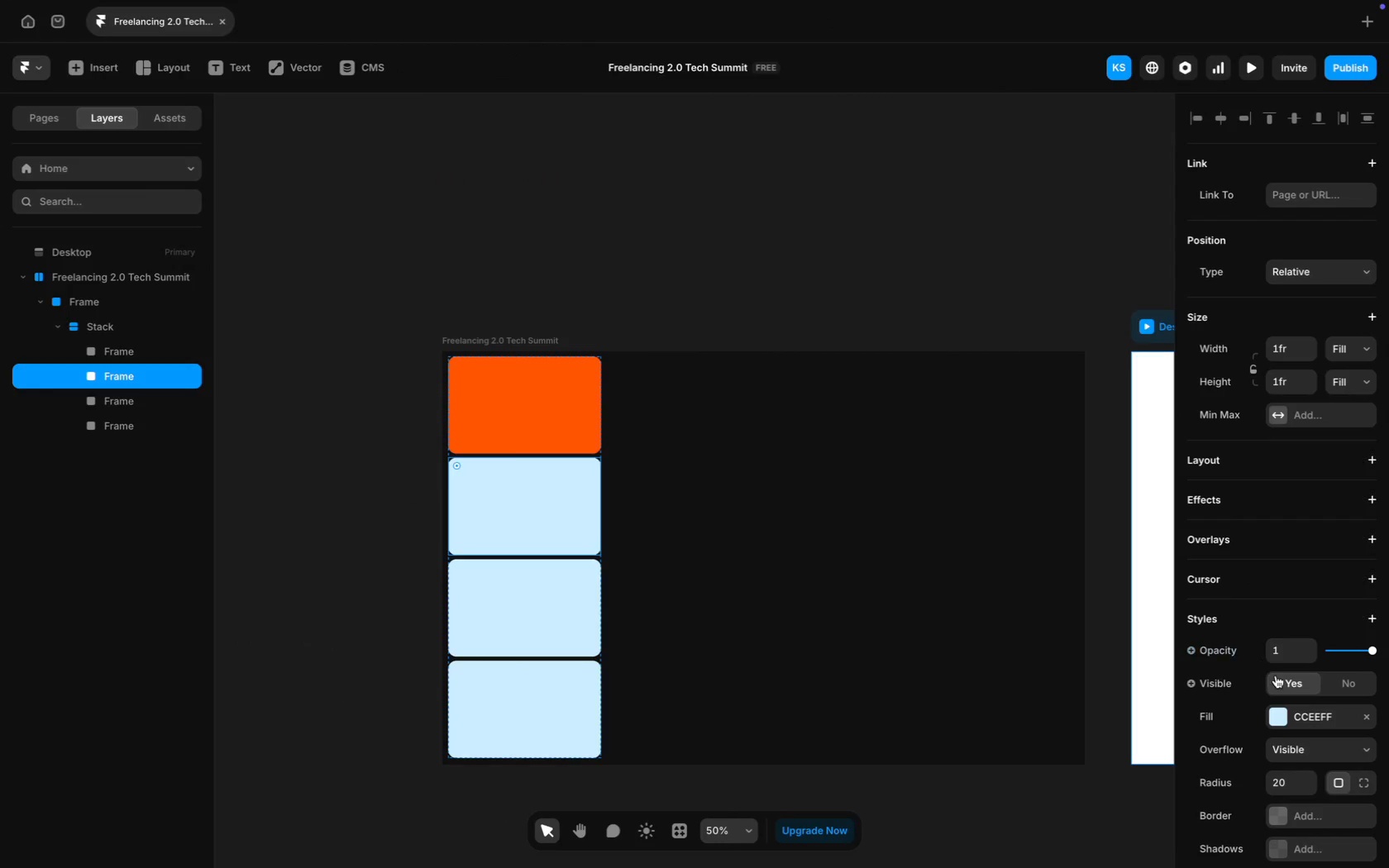 
scroll: coordinate [1276, 675], scroll_direction: down, amount: 25.0
 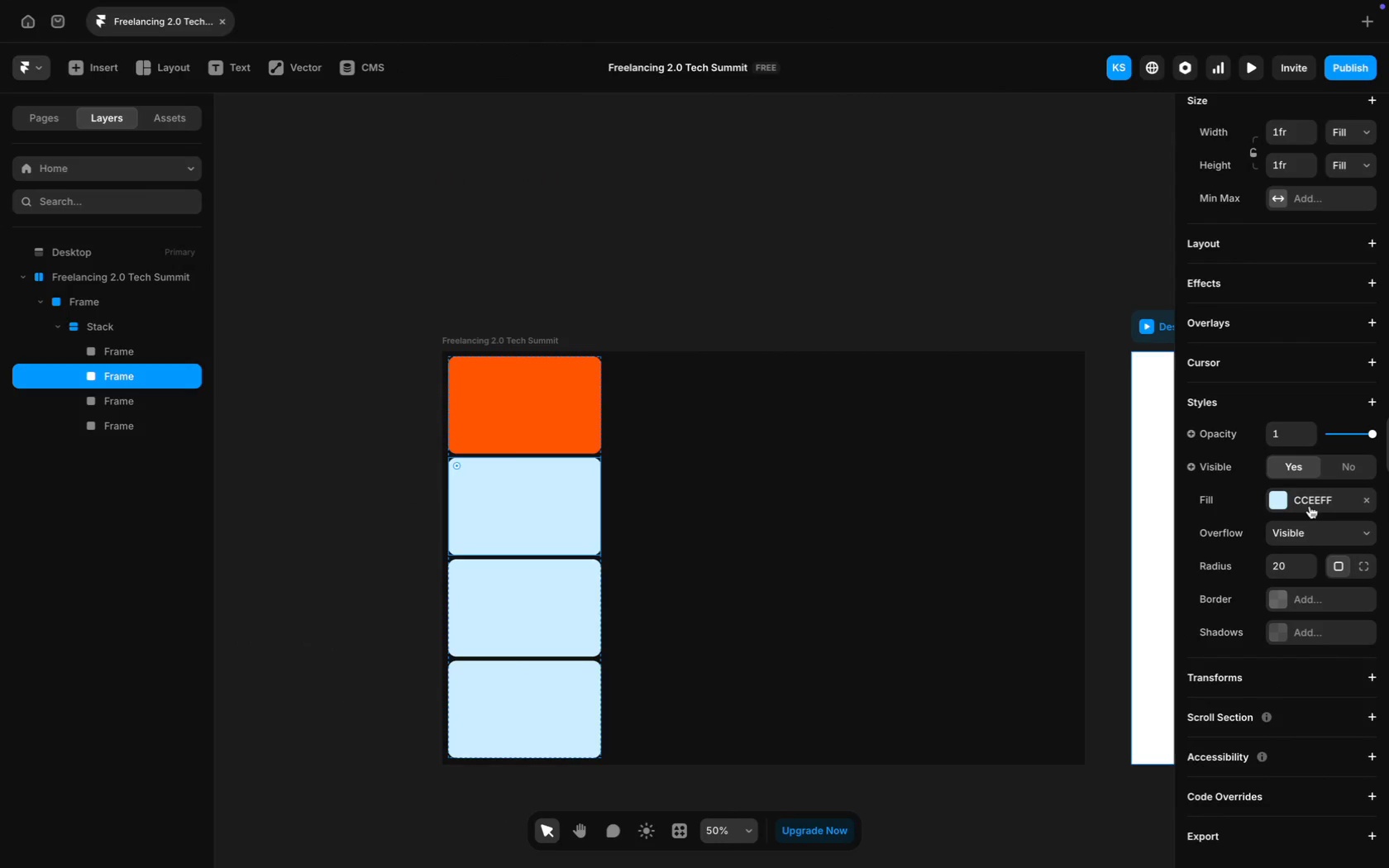 
key(CapsLock)
 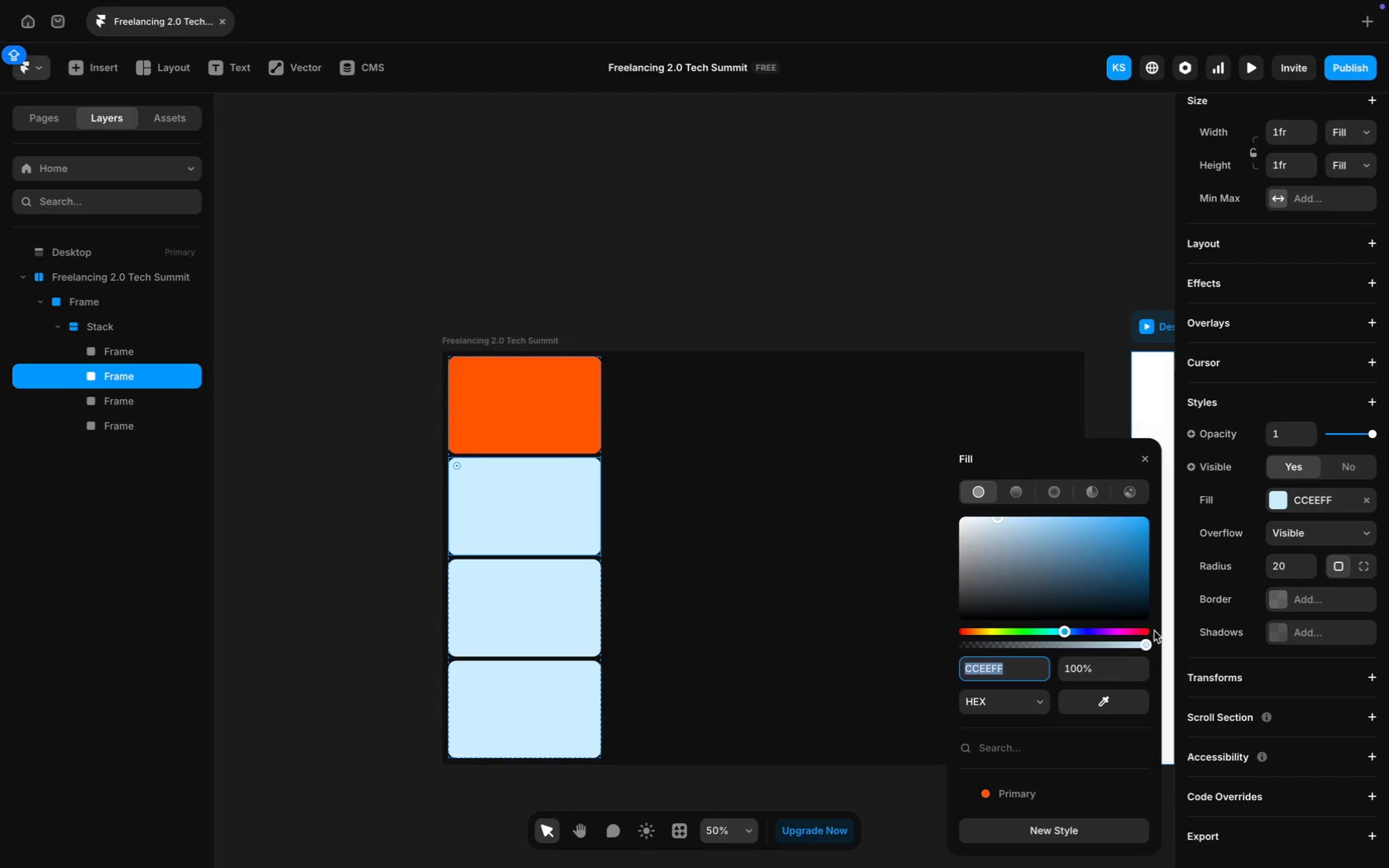 
type(F3F4F6)
 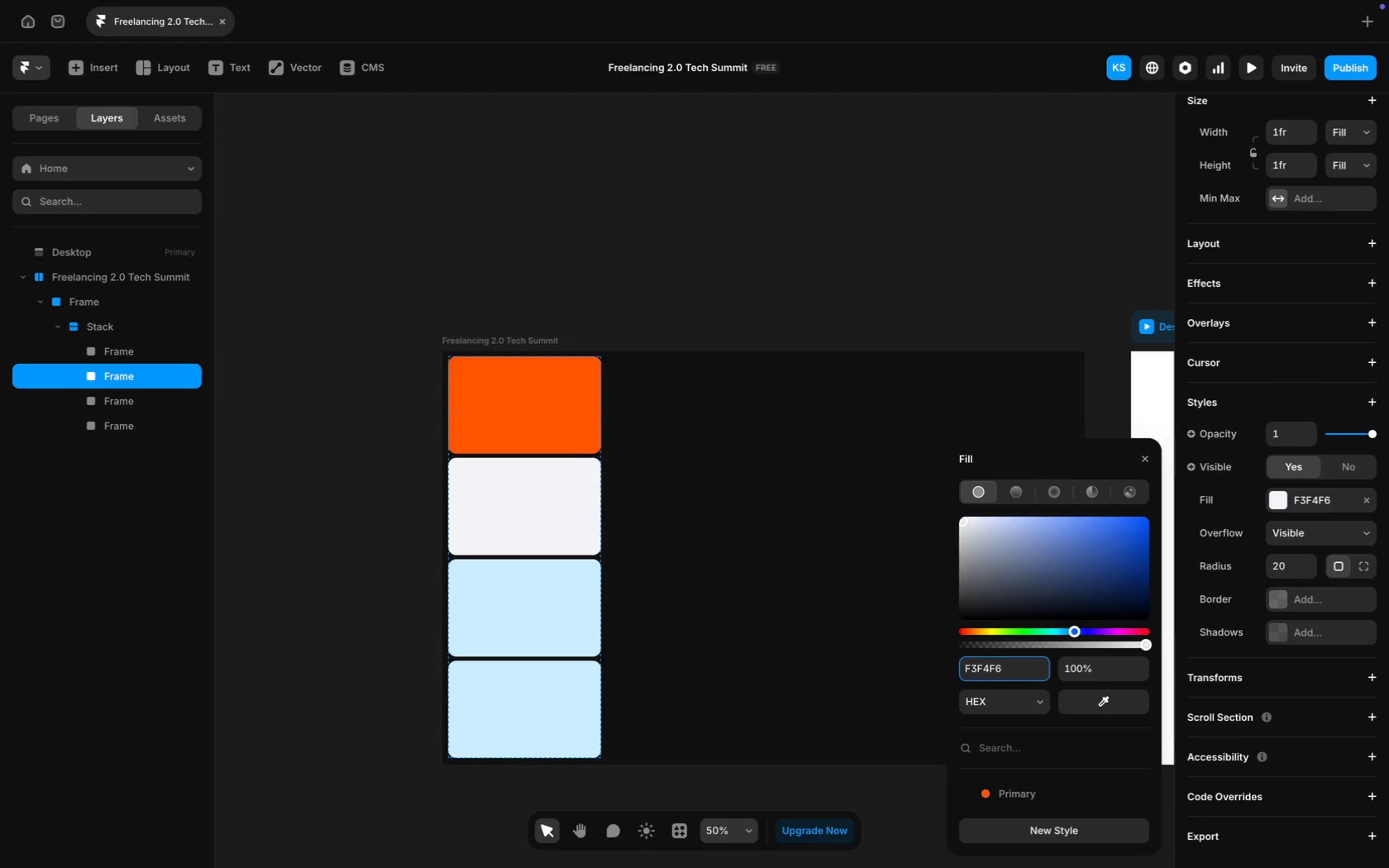 
key(Enter)
 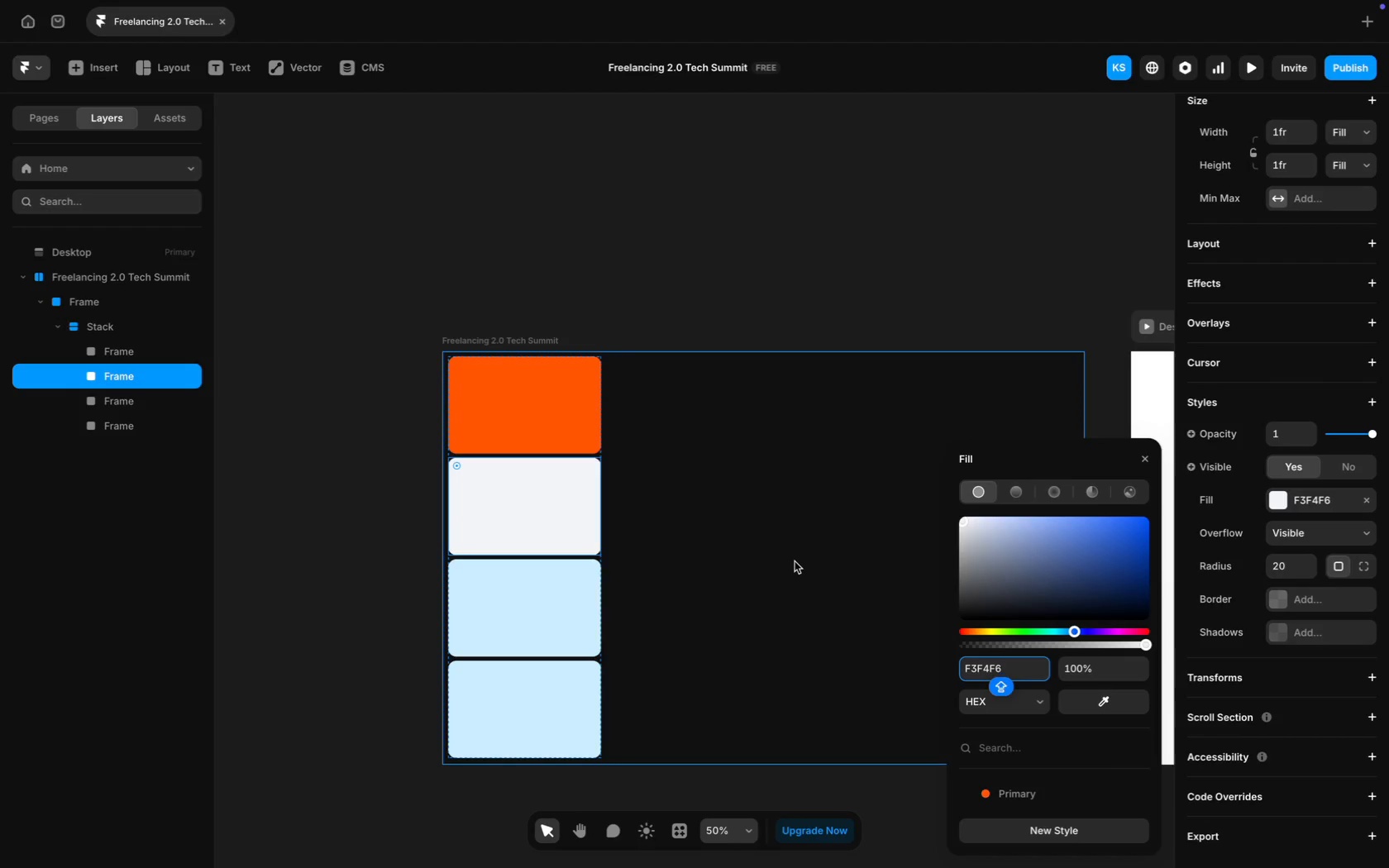 
left_click([795, 561])
 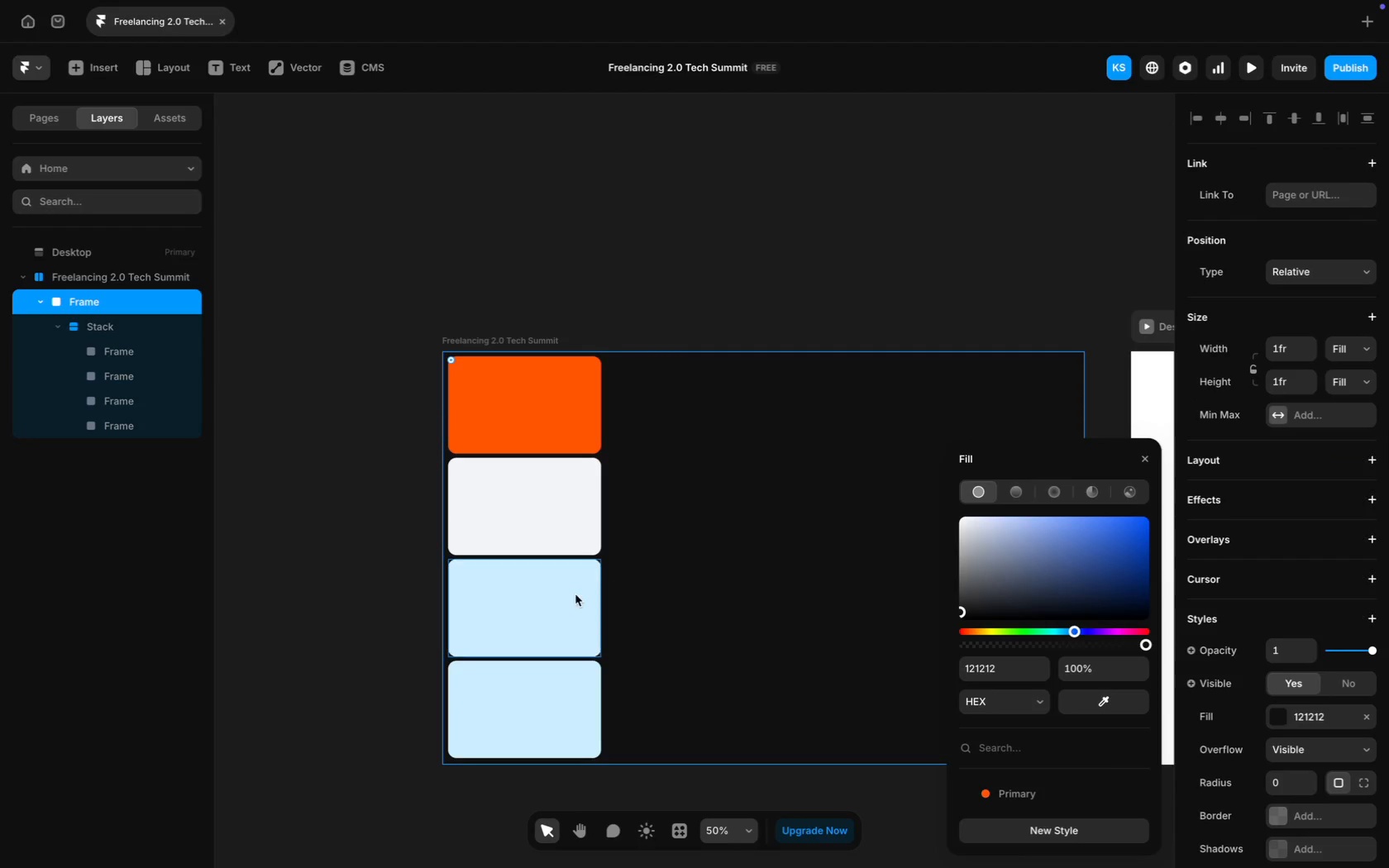 
left_click([574, 595])
 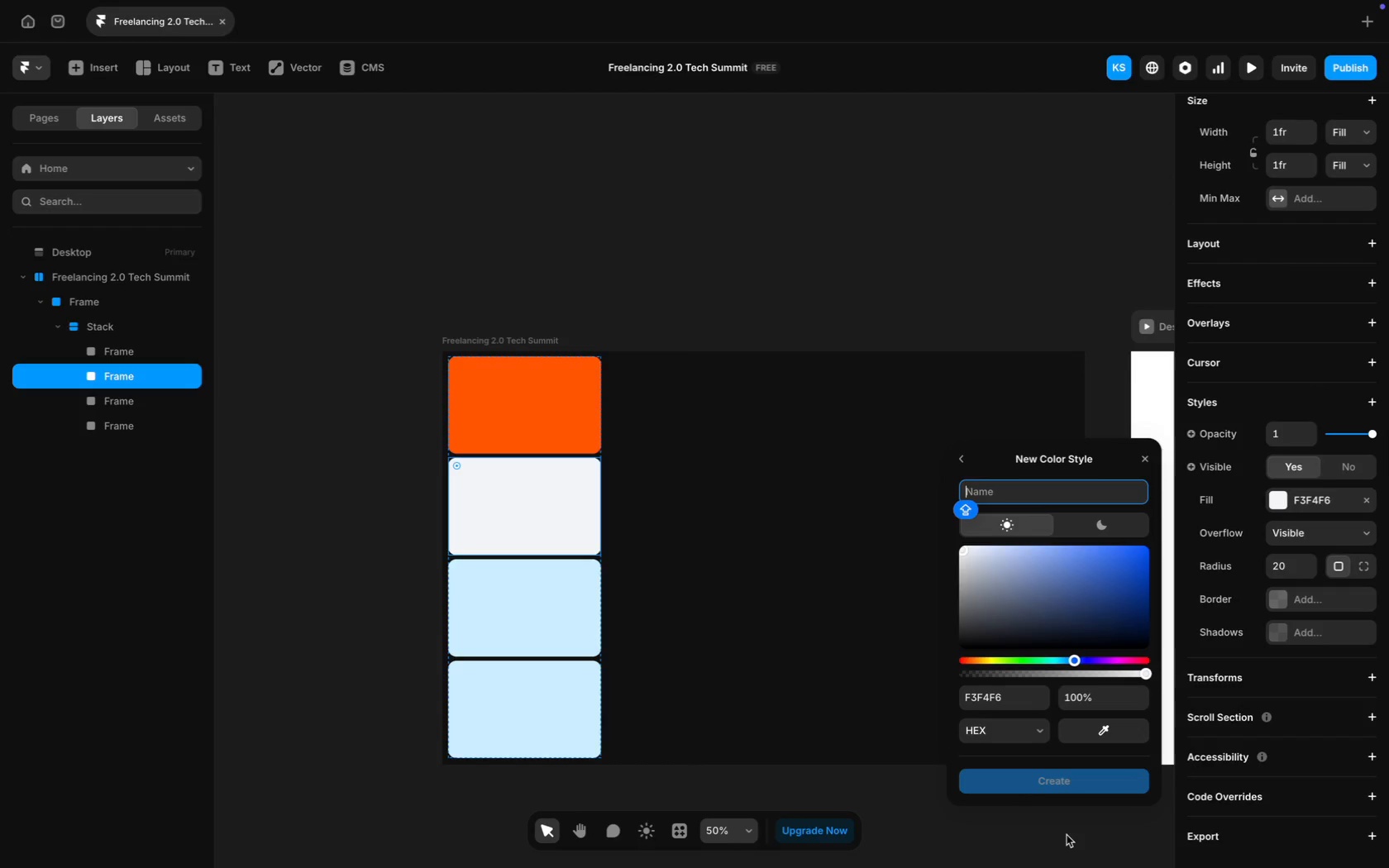 
type(Secondary)
 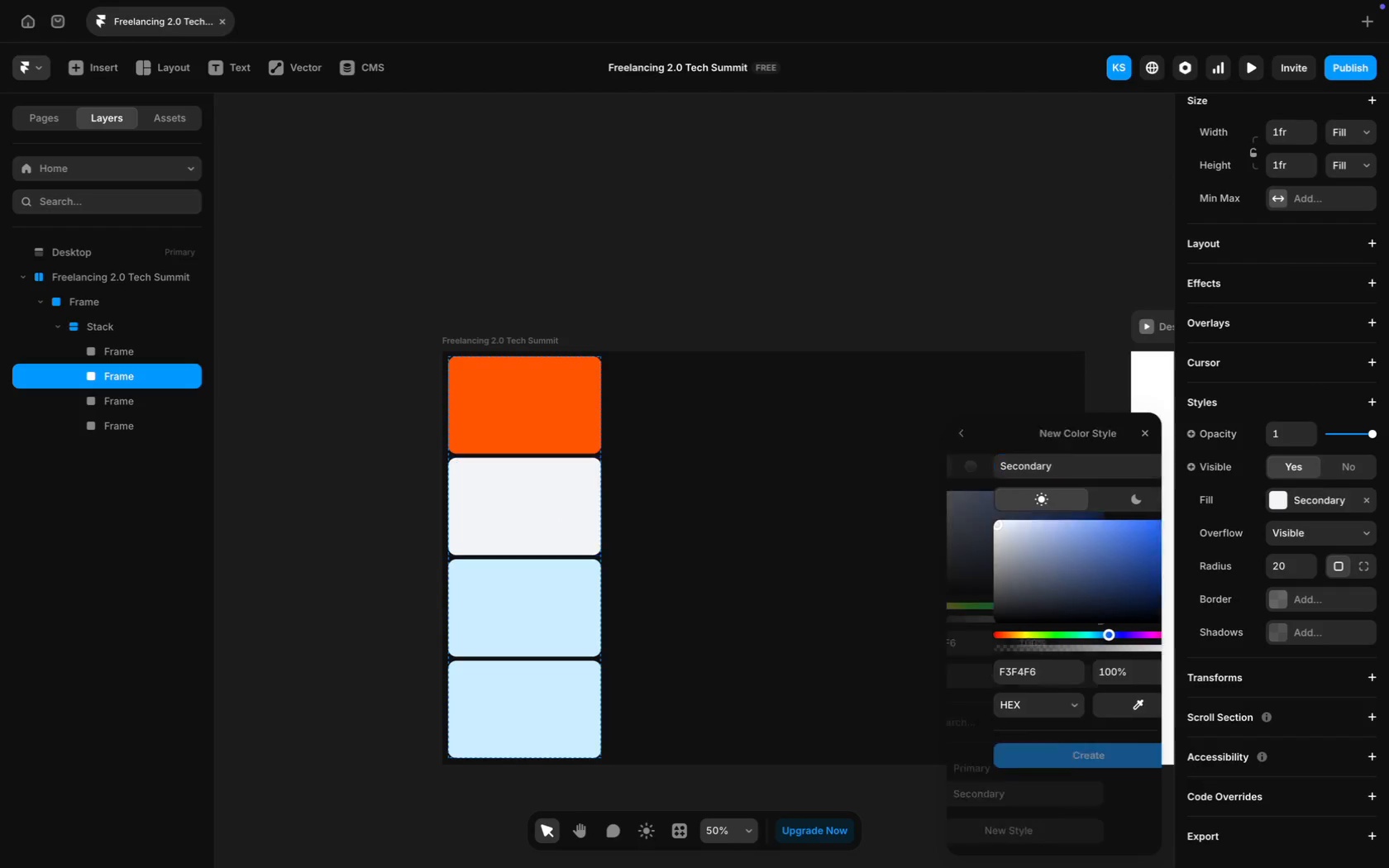 
key(Enter)
 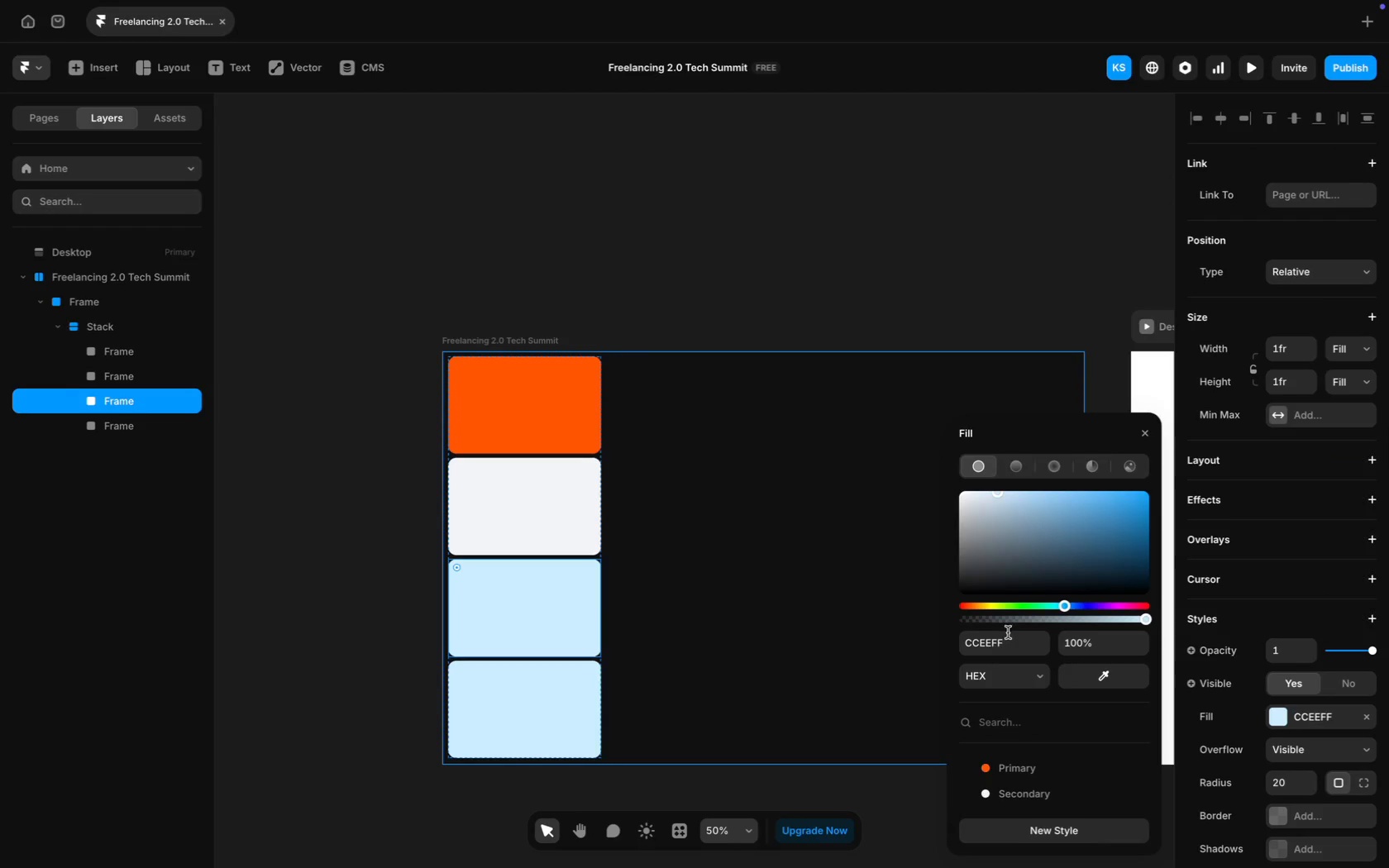 
wait(6.45)
 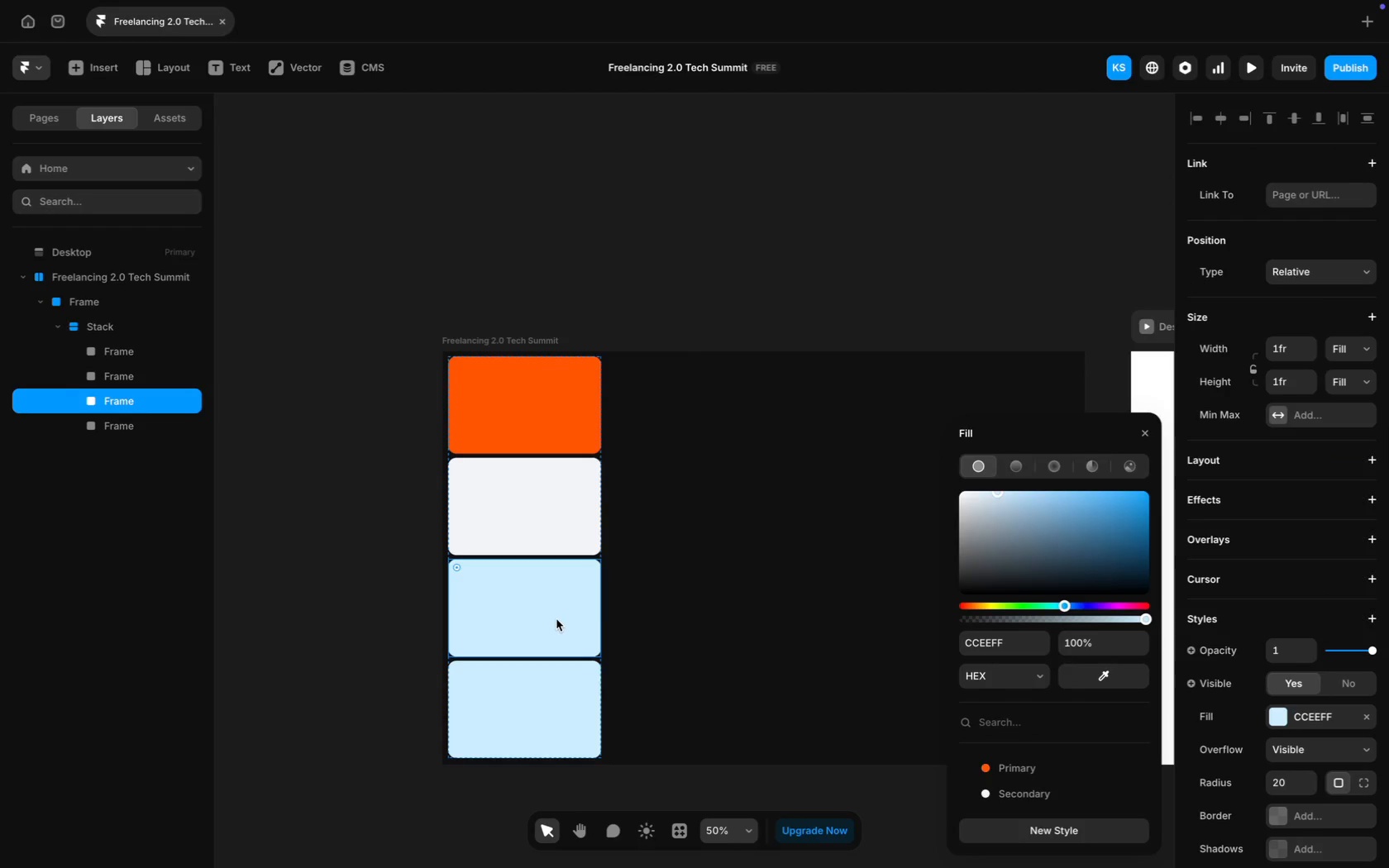 
left_click([1008, 642])
 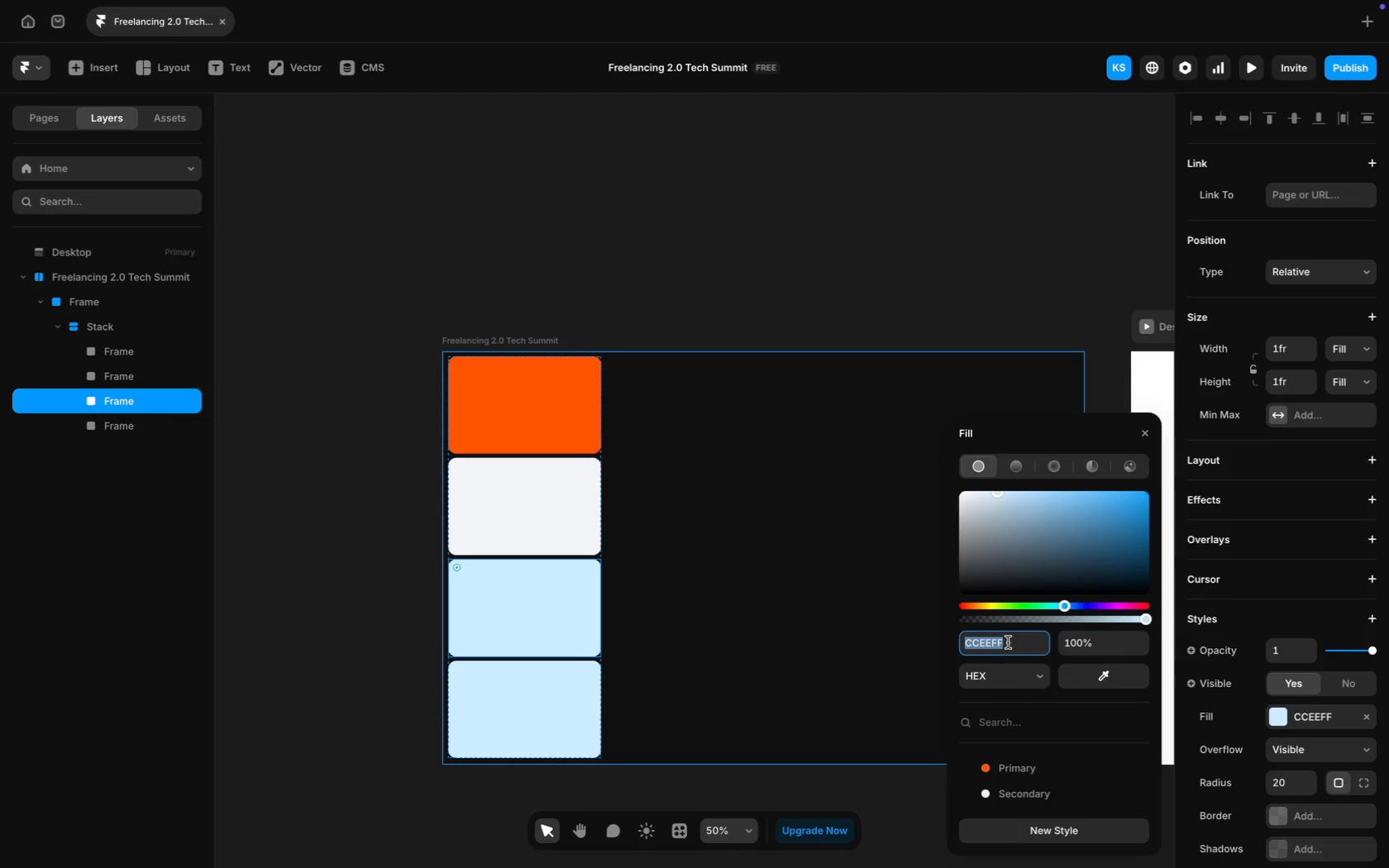 
type(00)
 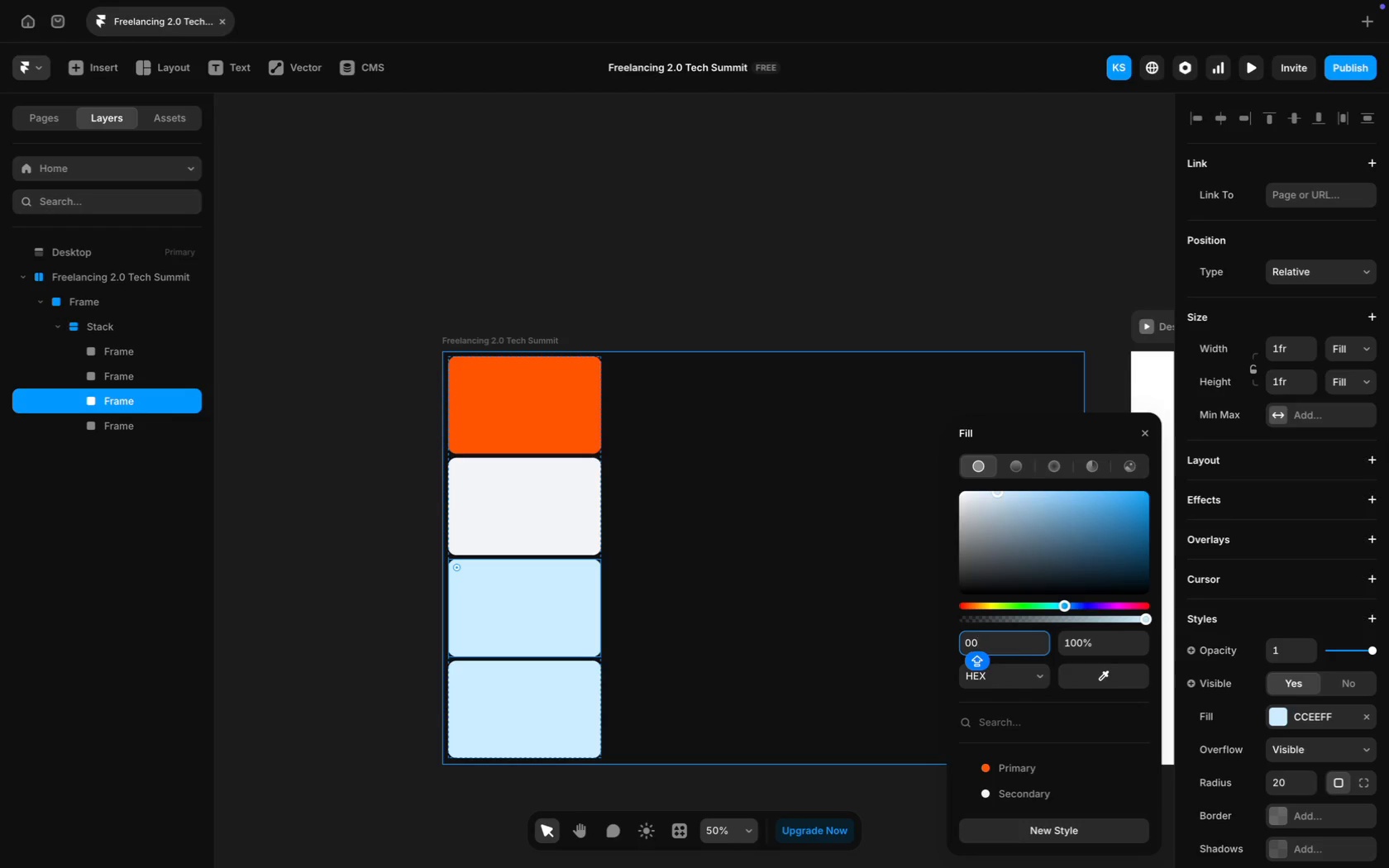 
type(93FB)
 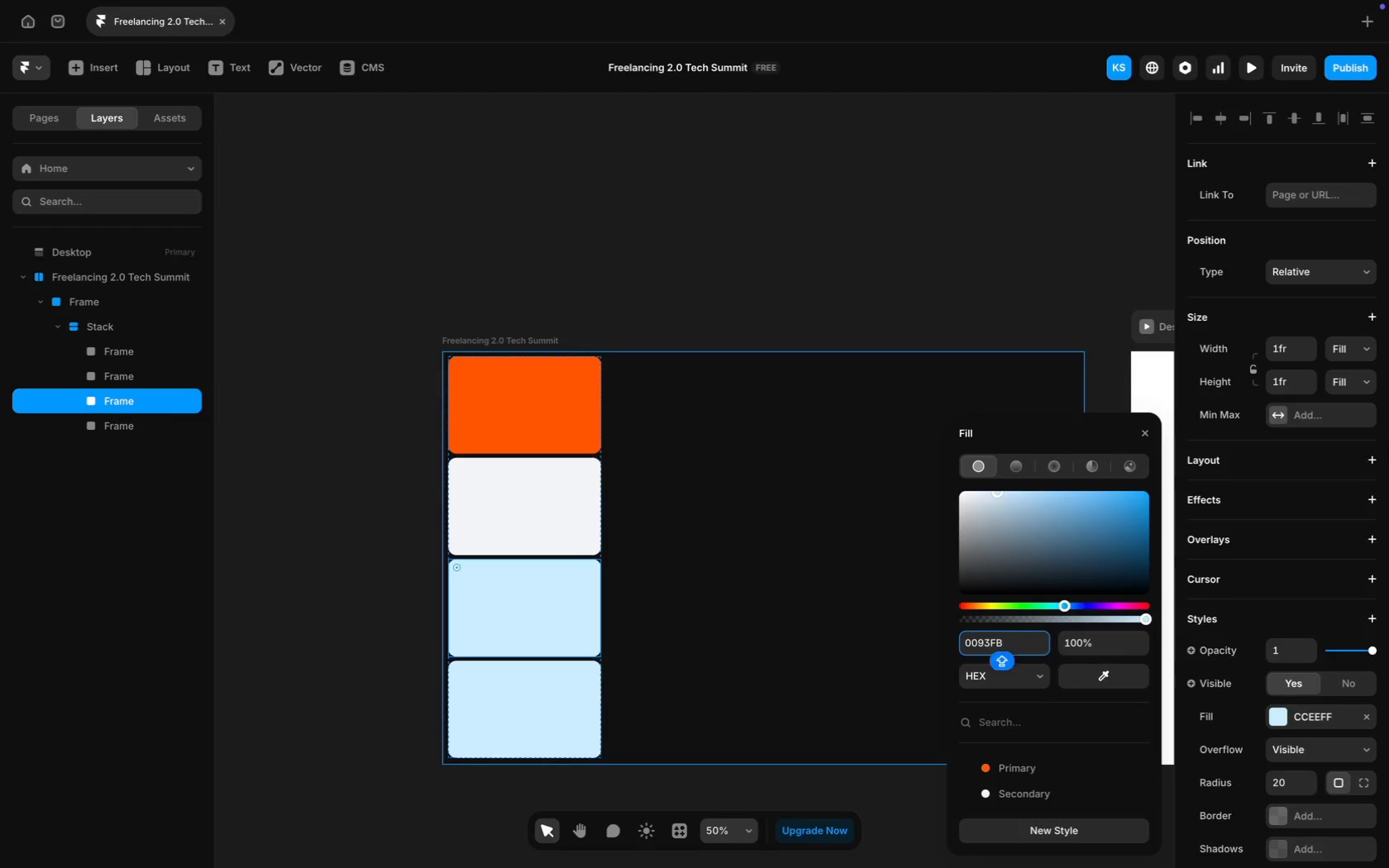 
key(Enter)
 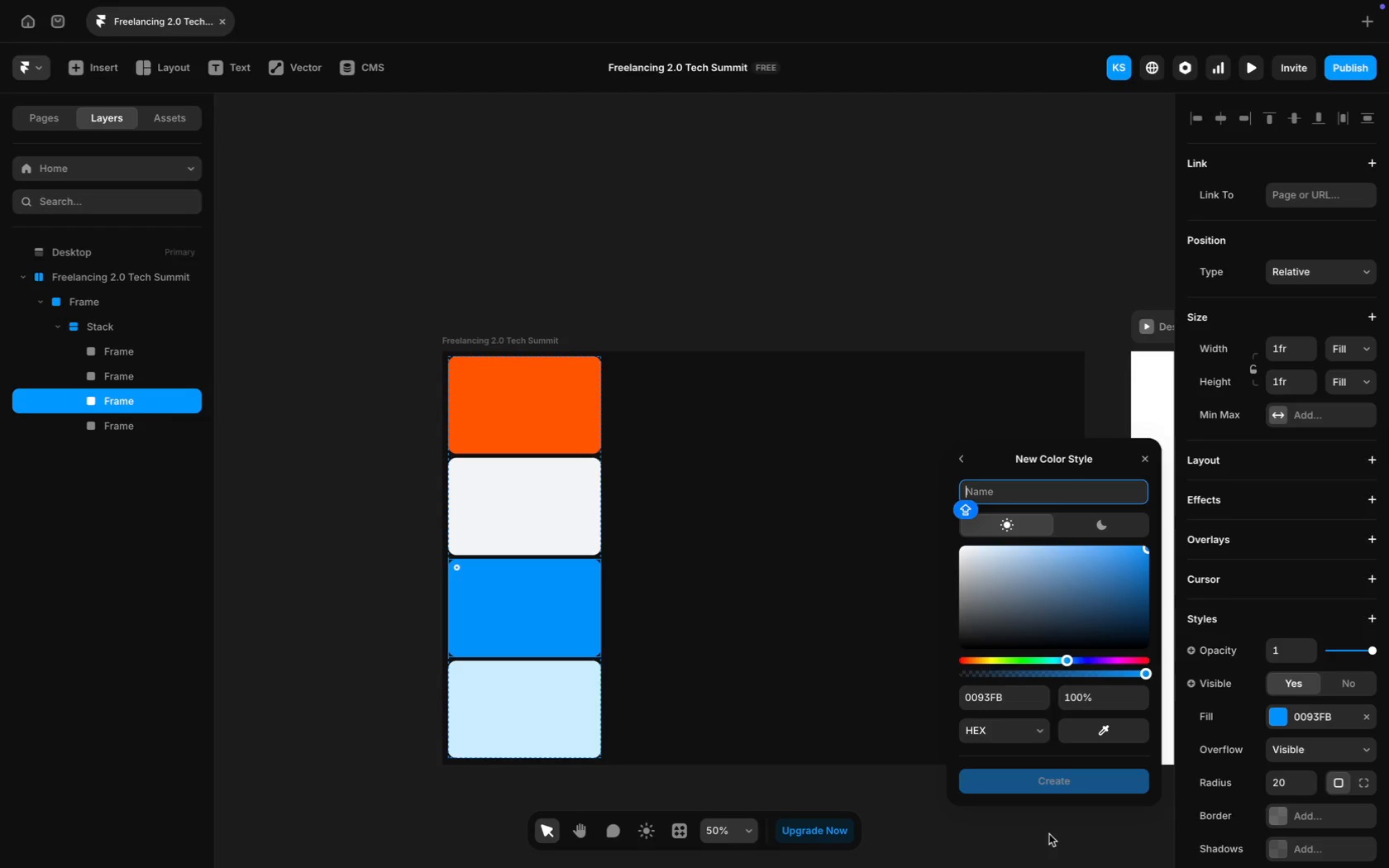 
type(Tertiary)
 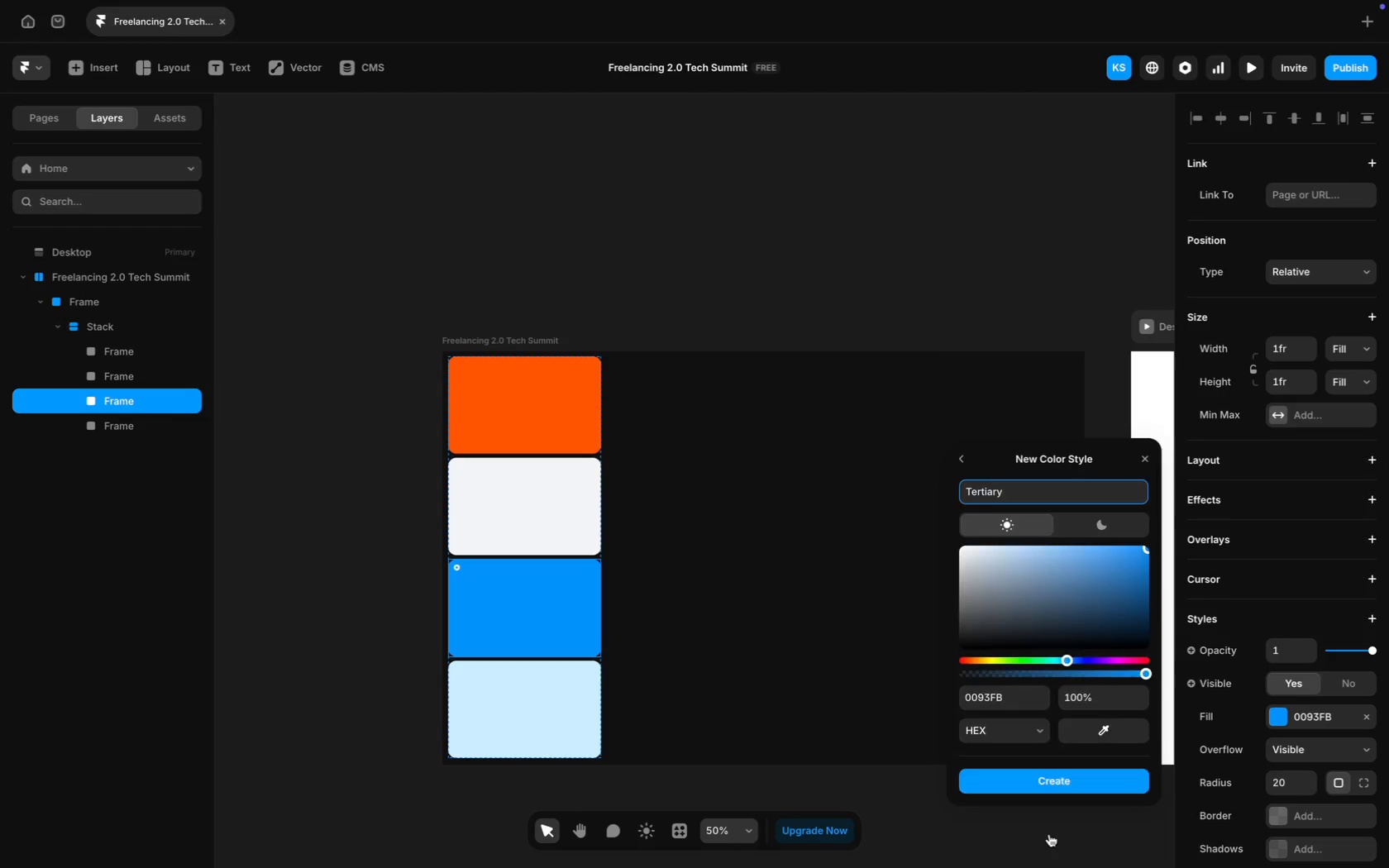 
key(Enter)
 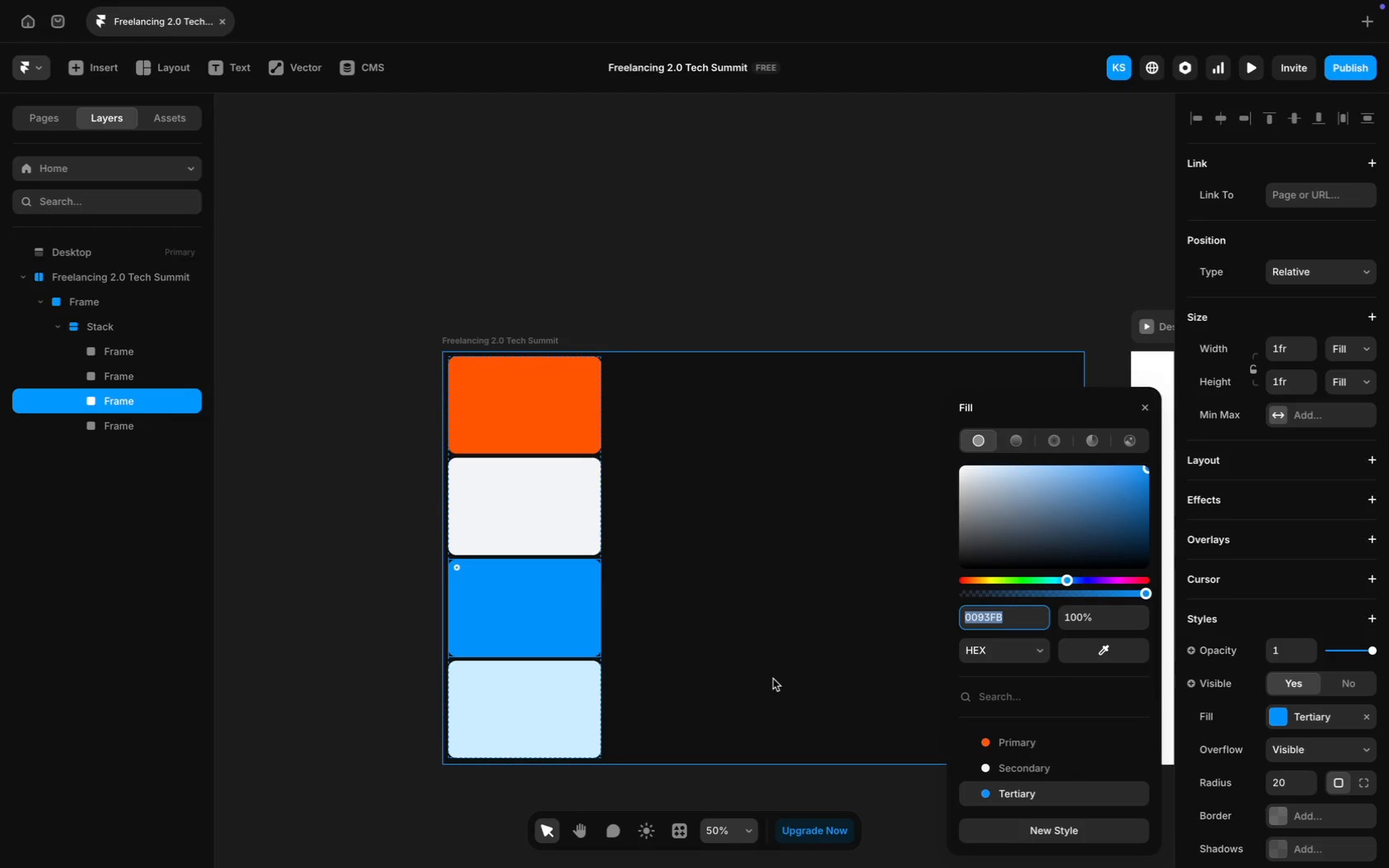 
key(CapsLock)
 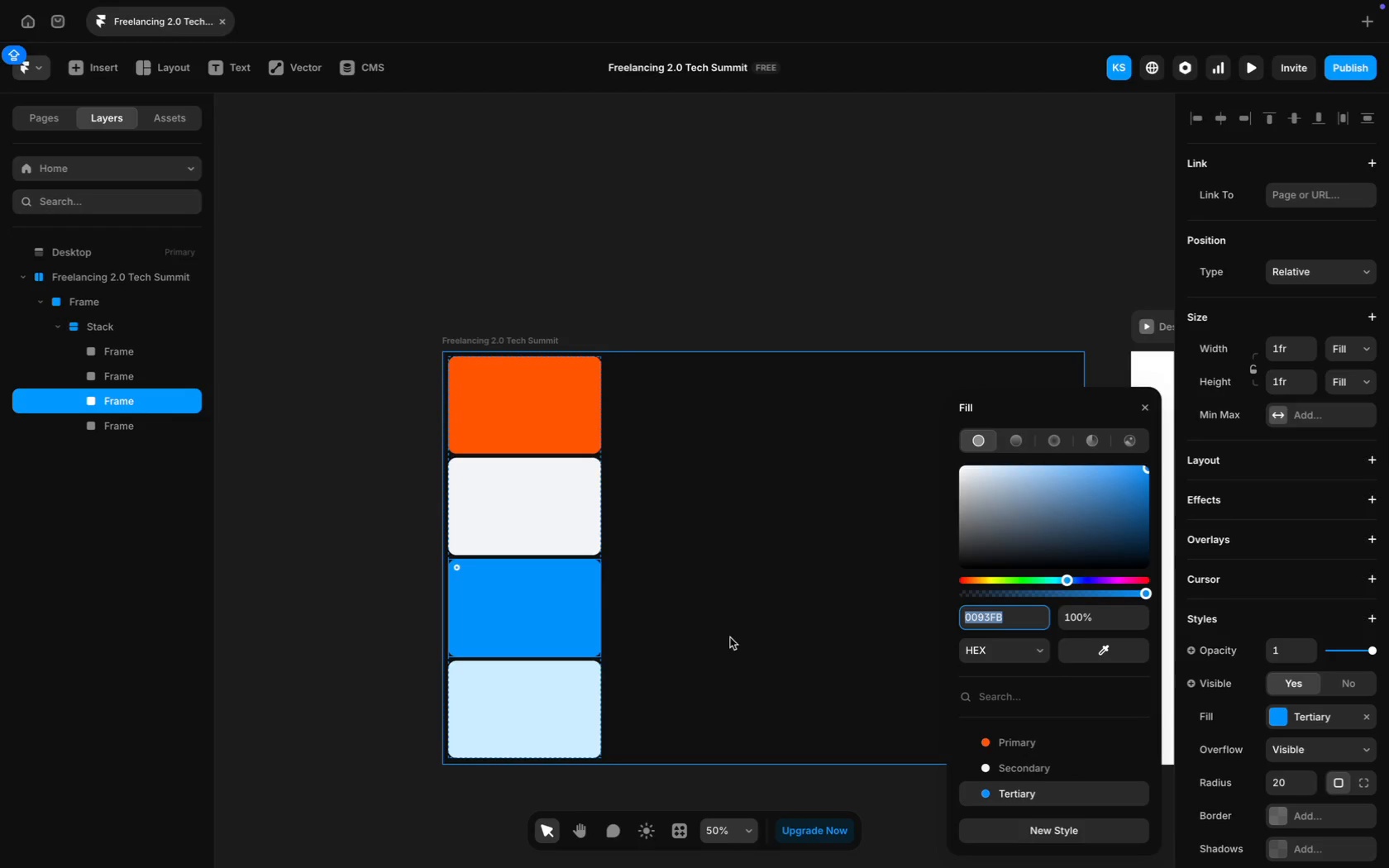 
left_click([732, 637])
 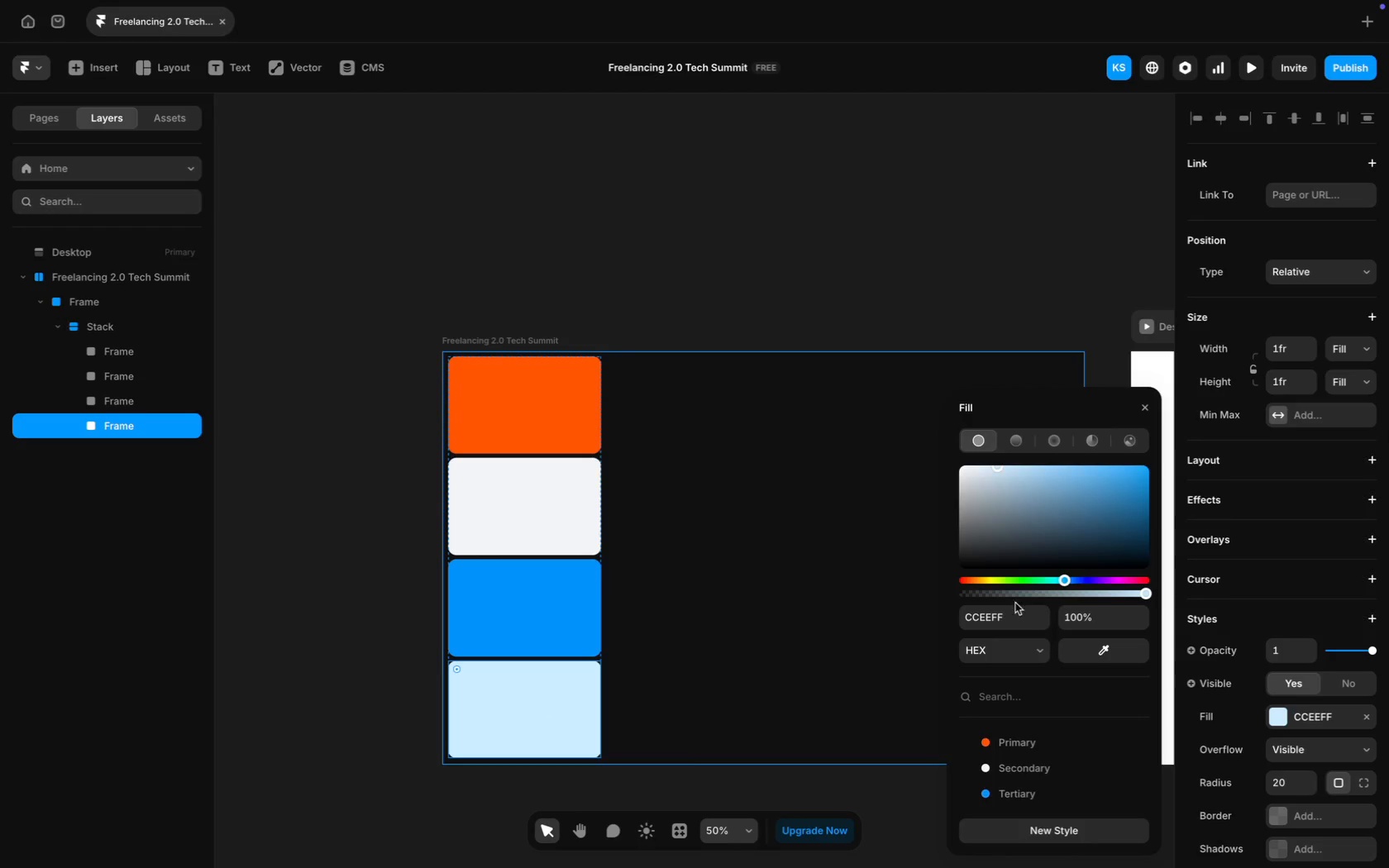 
wait(6.11)
 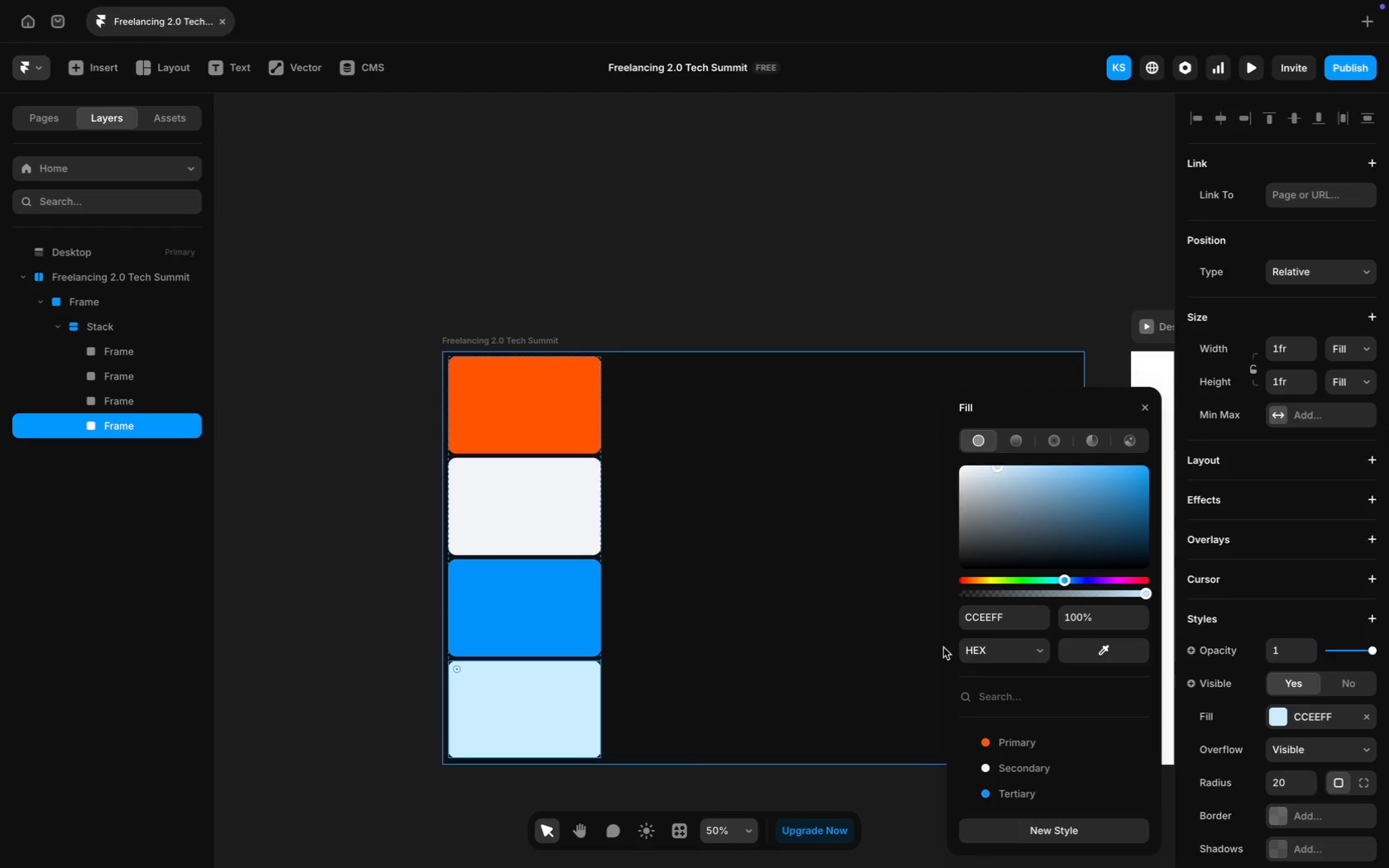 
type(Neutral)
 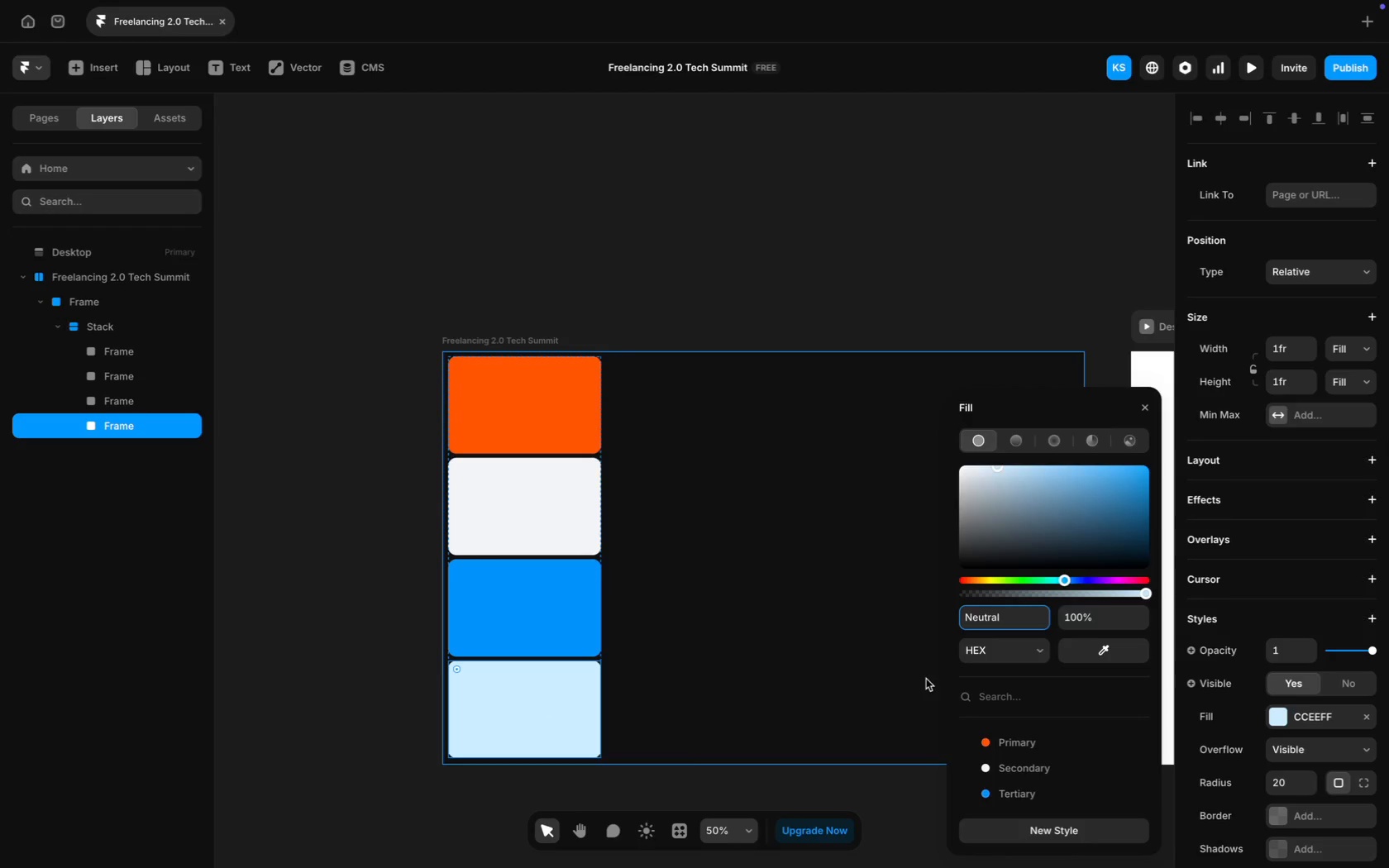 
key(Enter)
 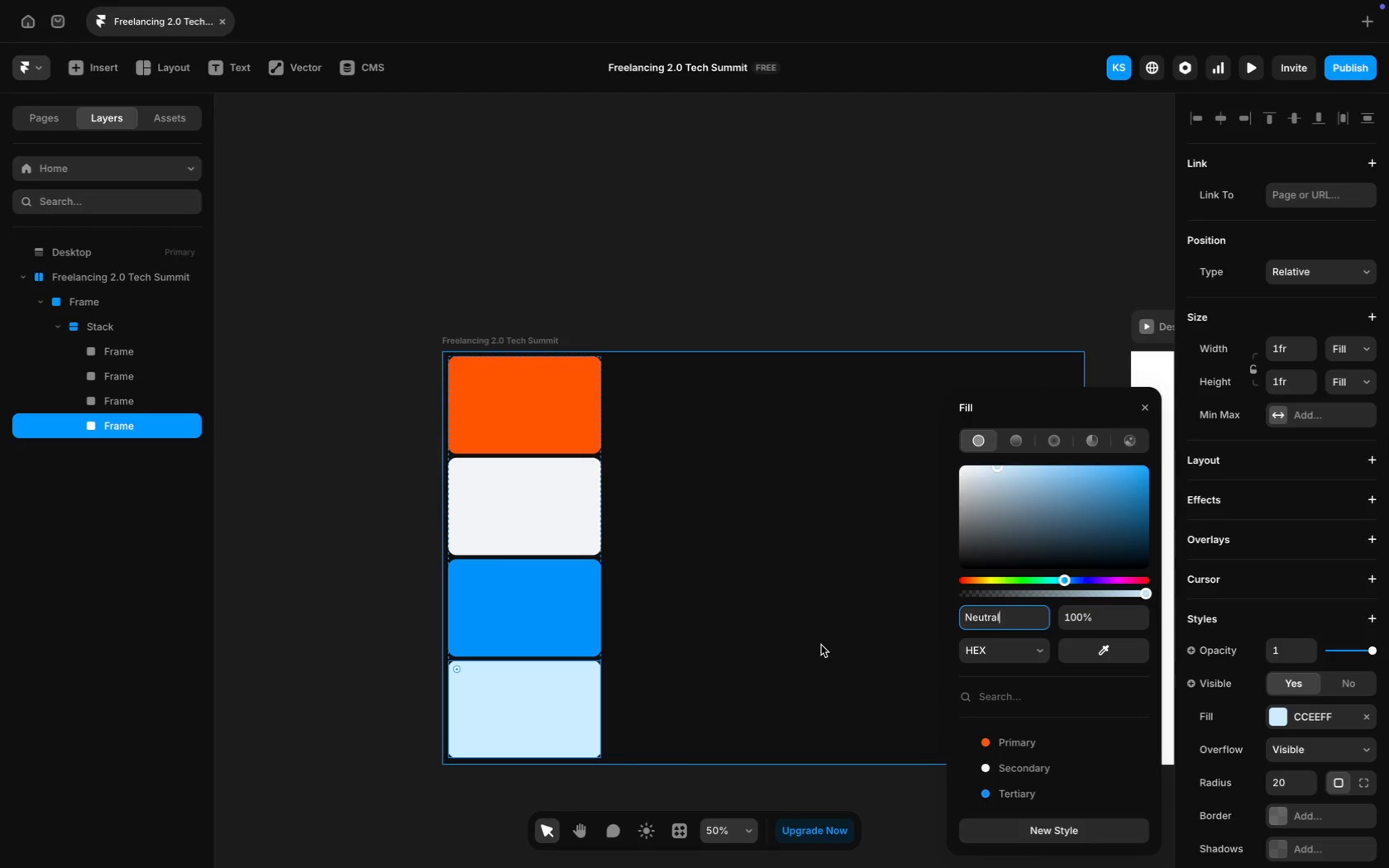 
left_click([821, 645])
 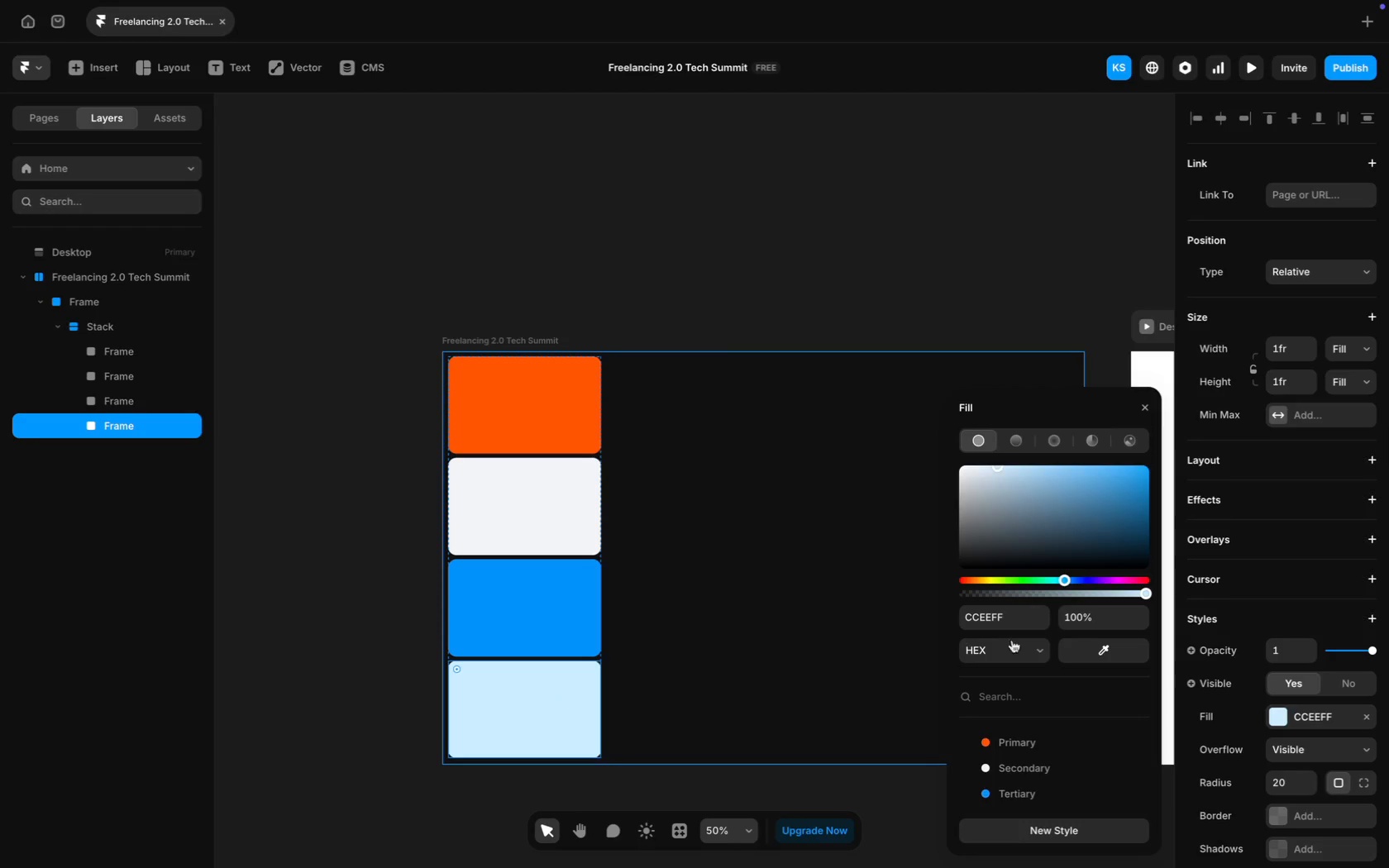 
left_click([1006, 613])
 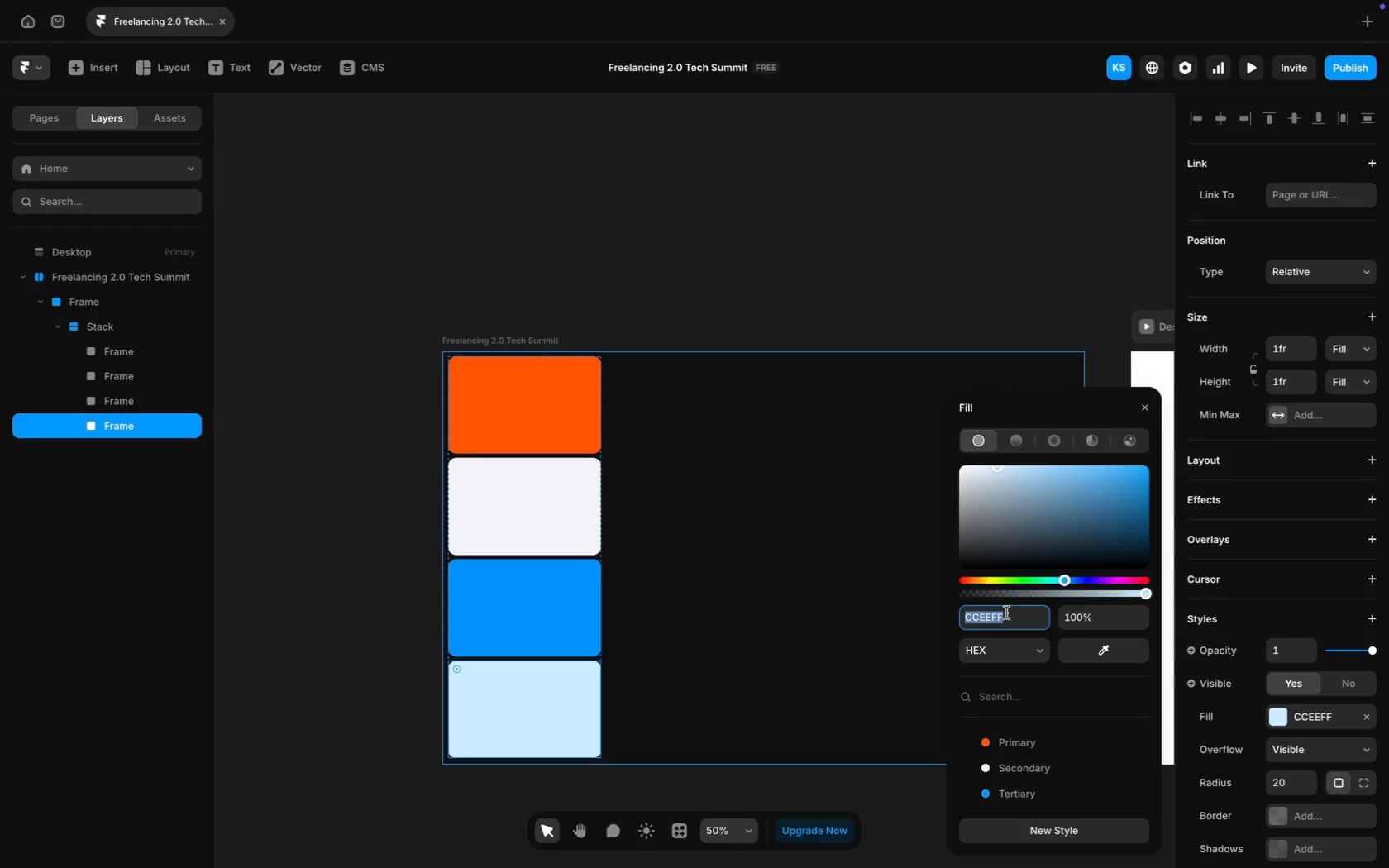 
type(000000)
 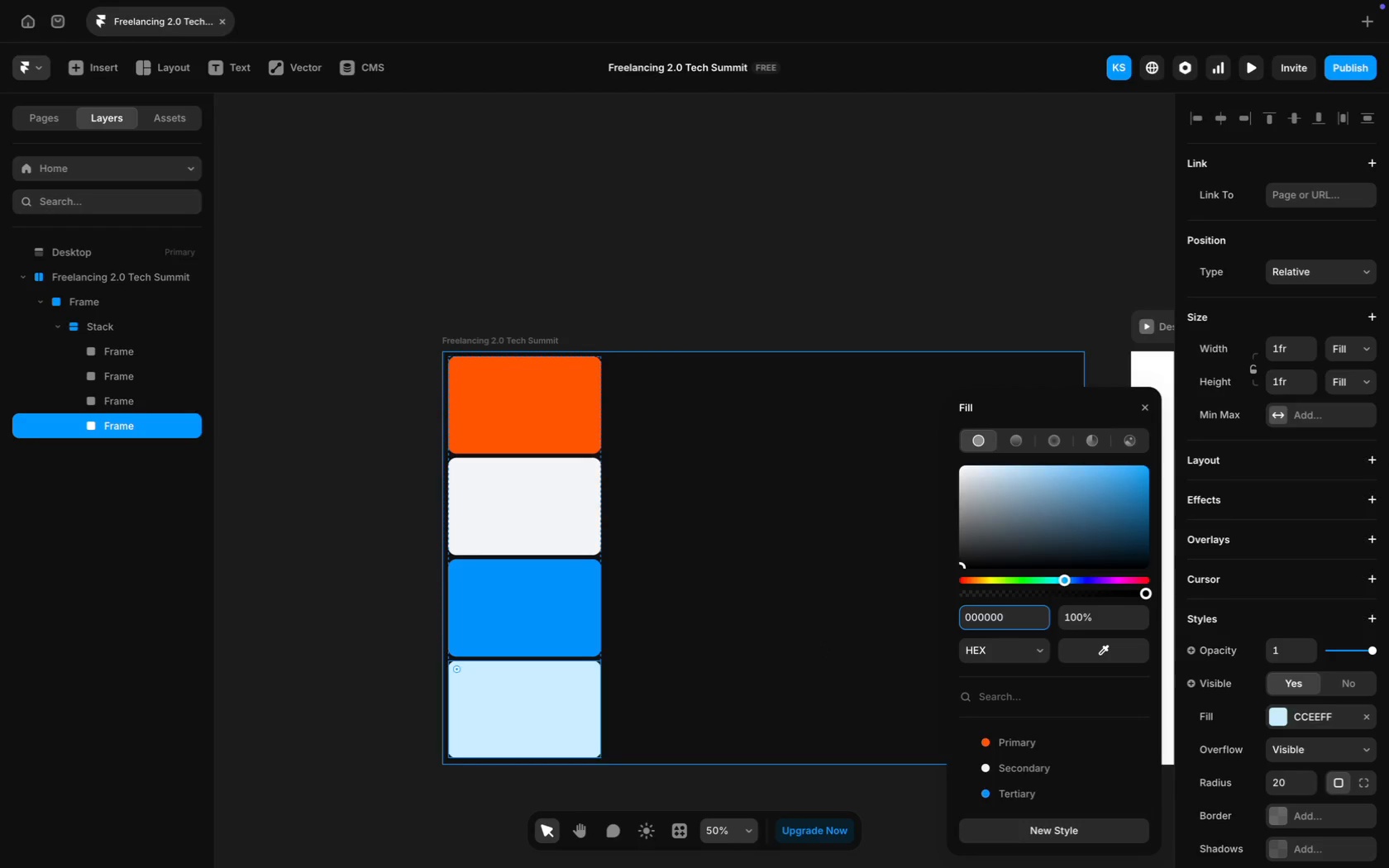 
key(Enter)
 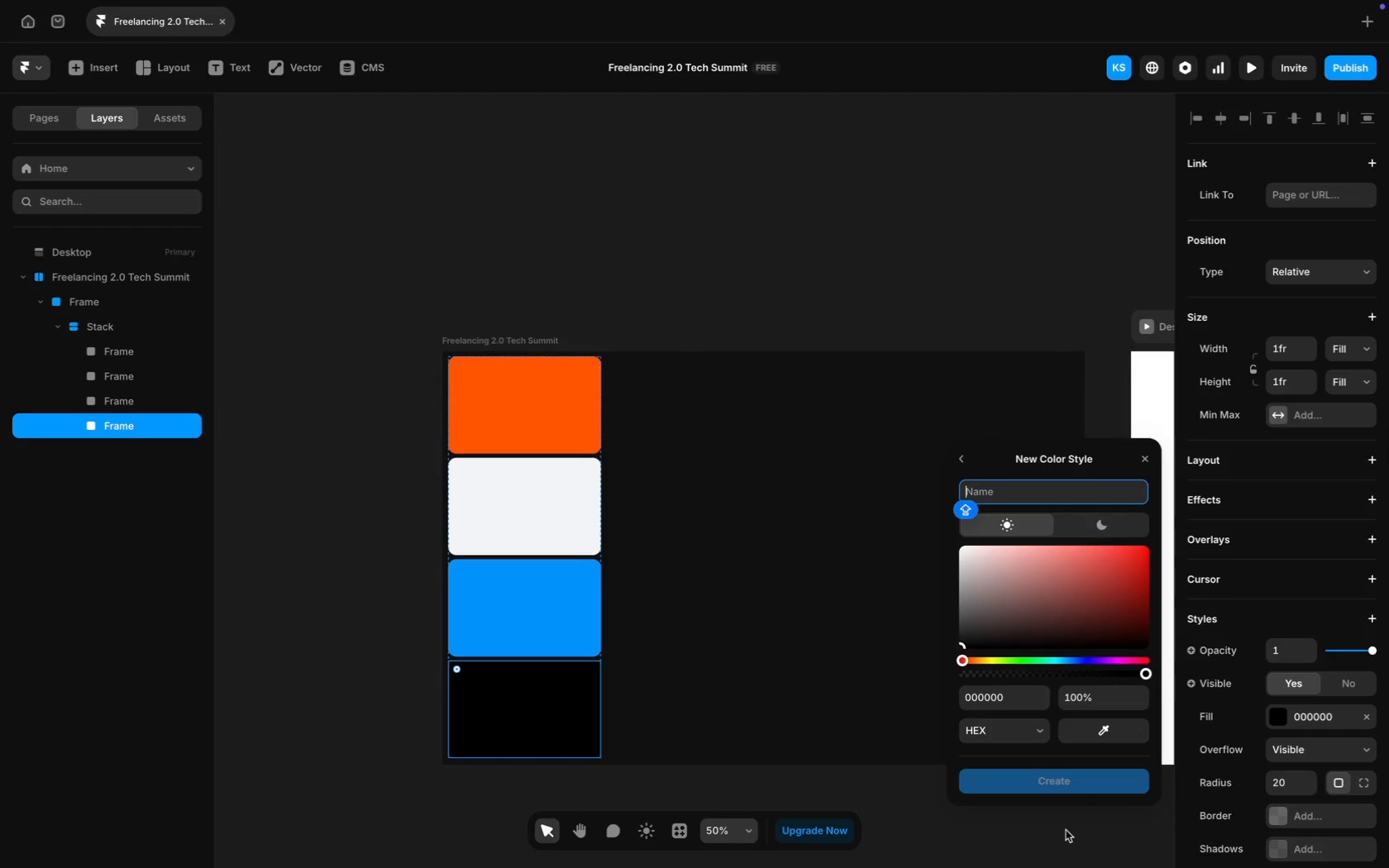 
wait(6.09)
 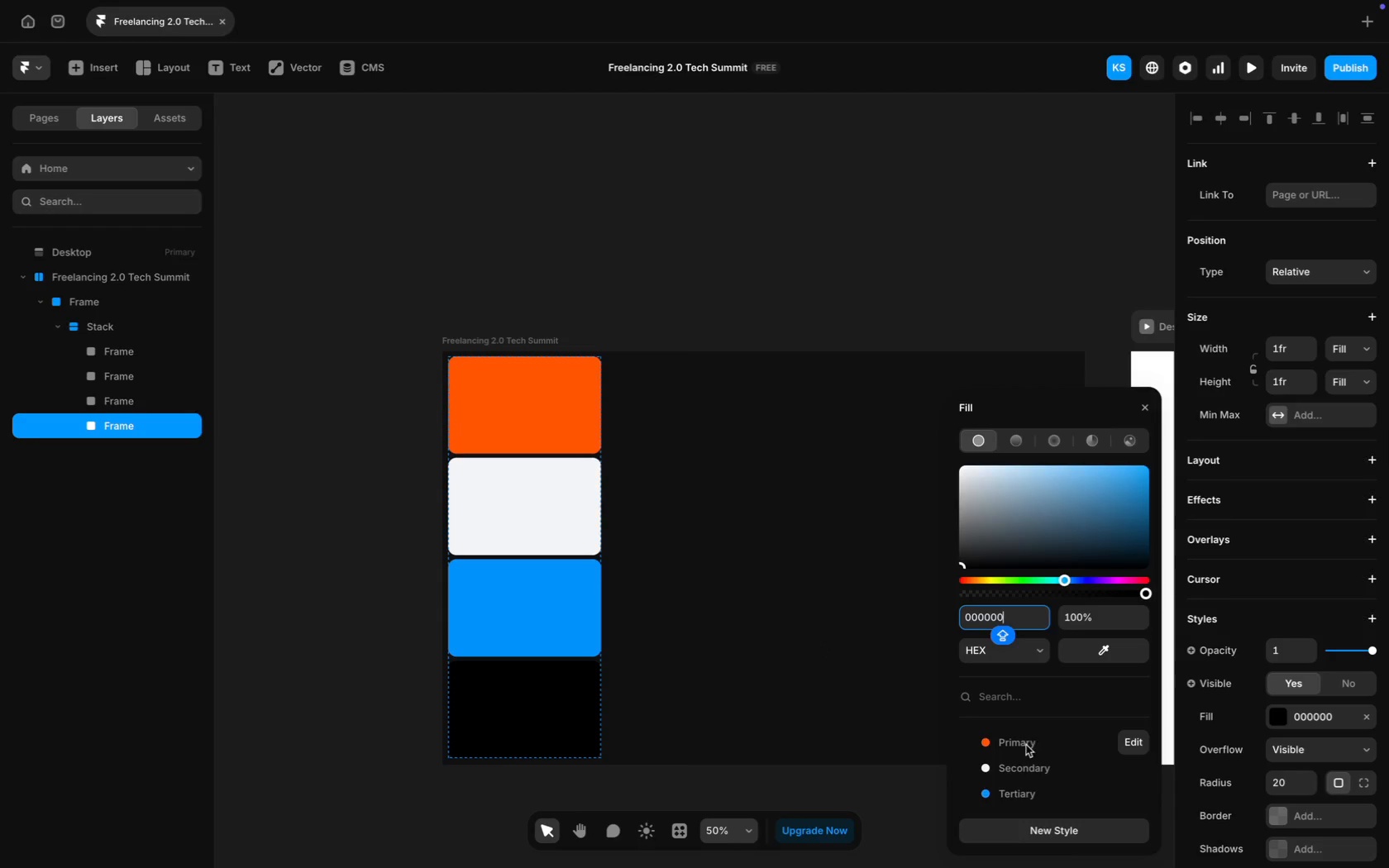 
type(Neutral)
 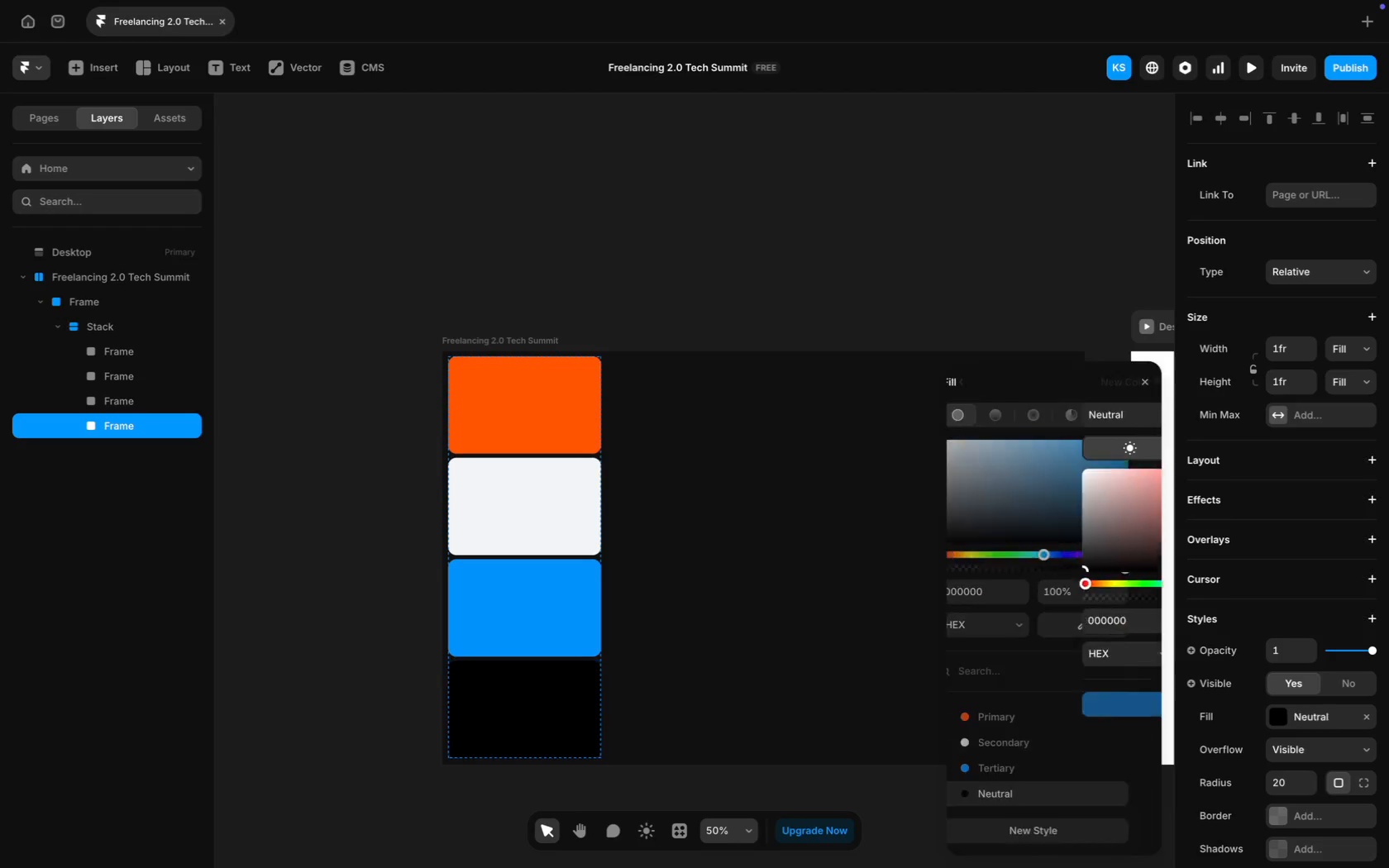 
key(Enter)
 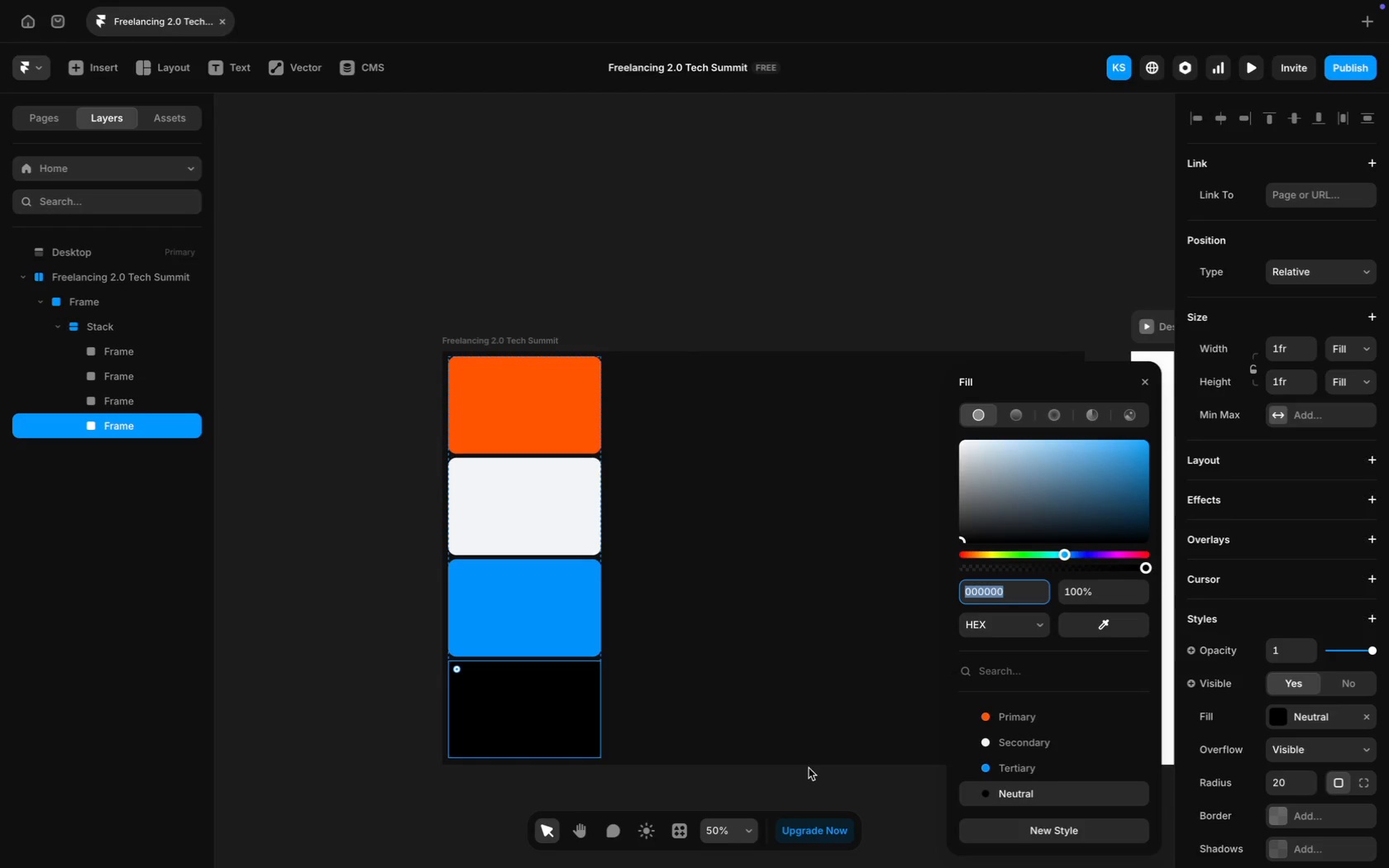 
left_click([763, 676])
 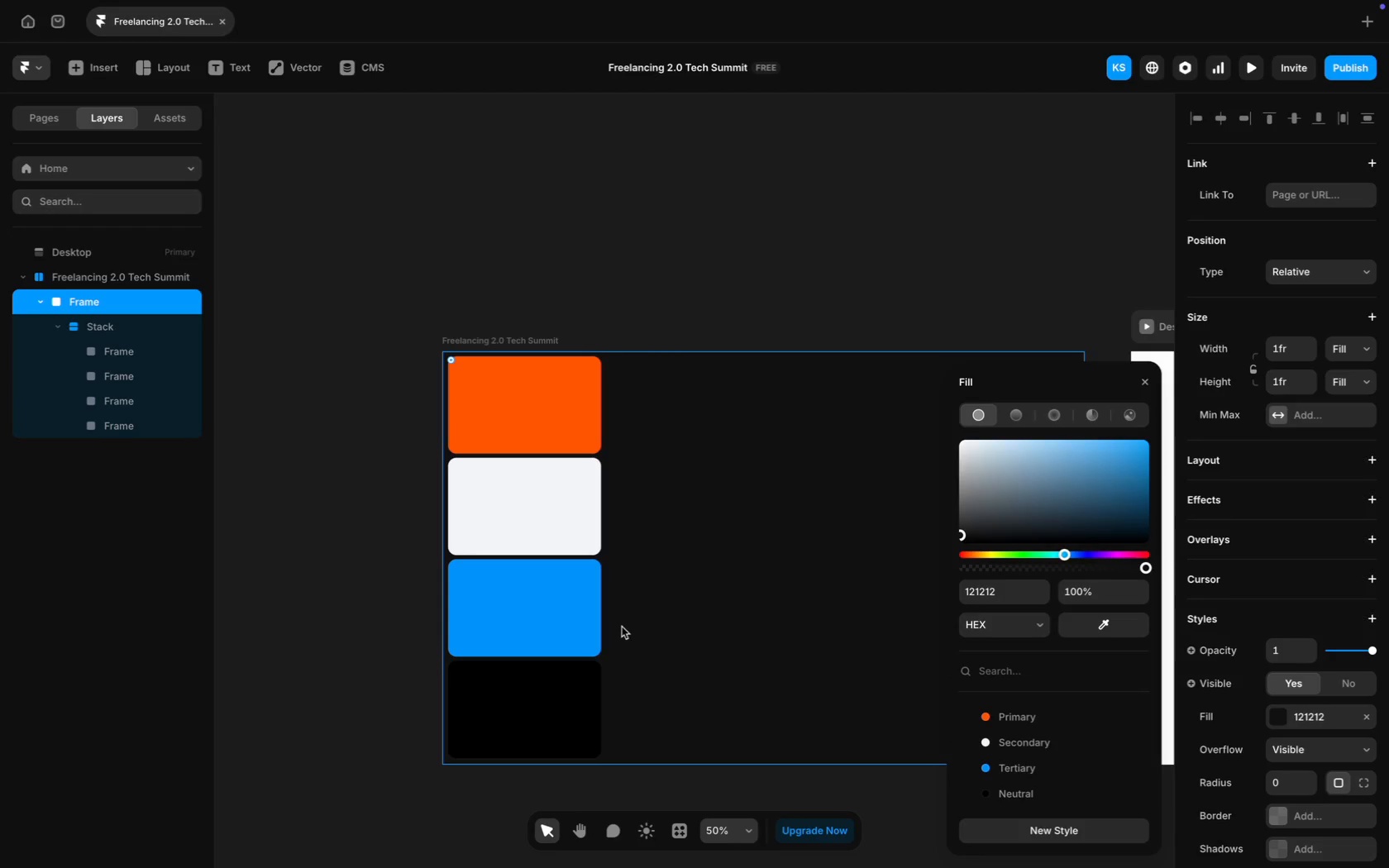 
wait(8.8)
 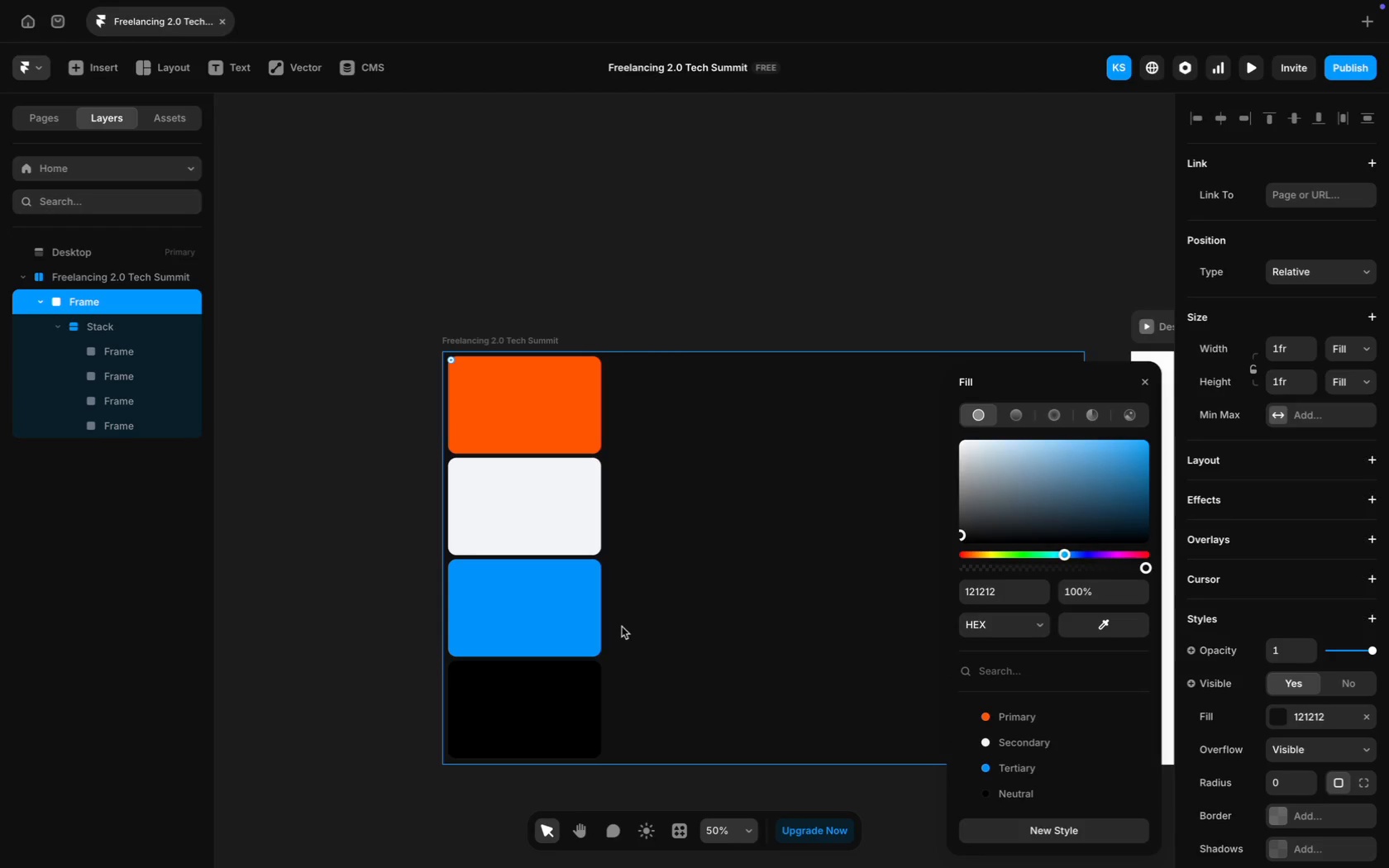 
left_click([555, 387])
 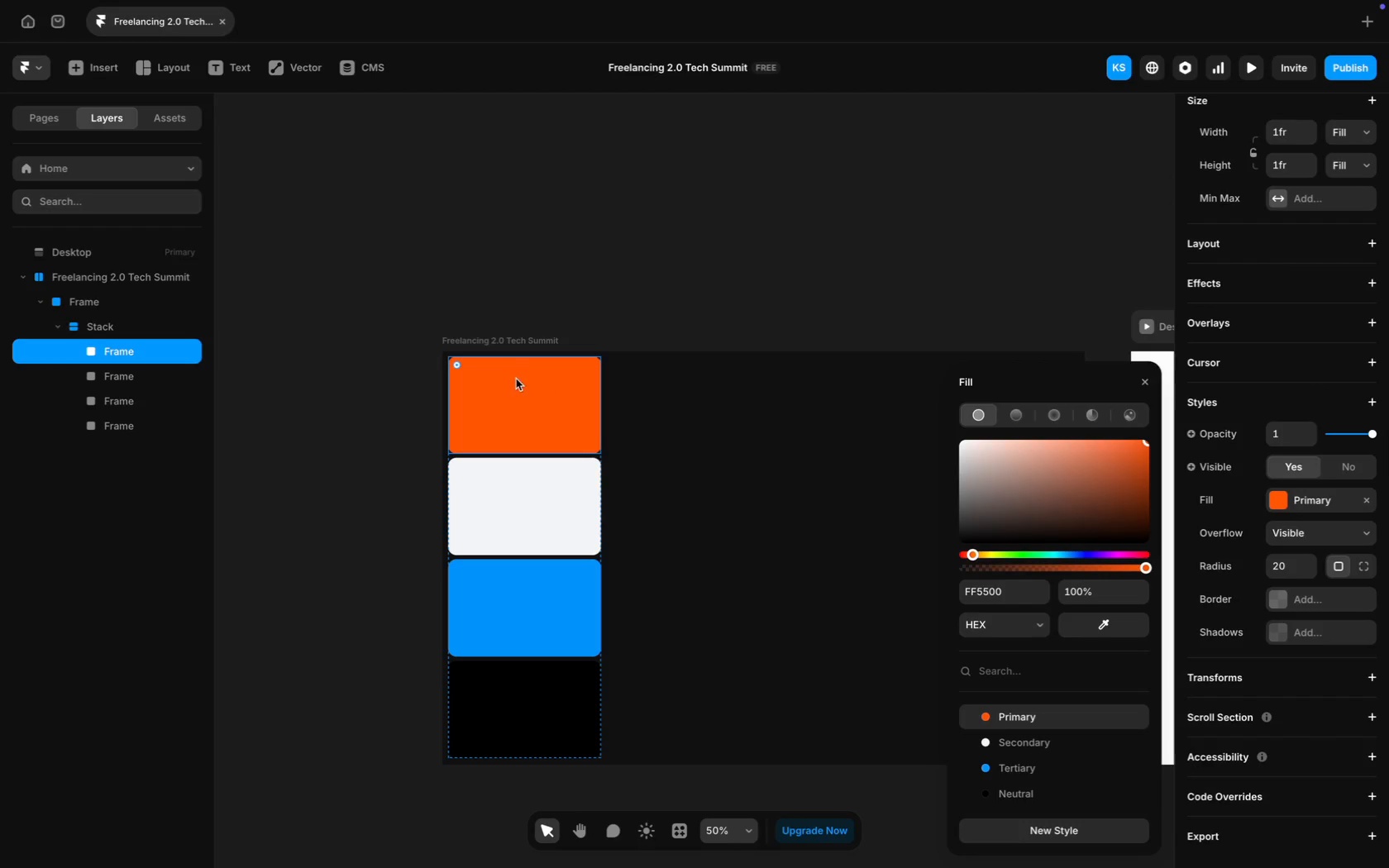 
right_click([516, 379])
 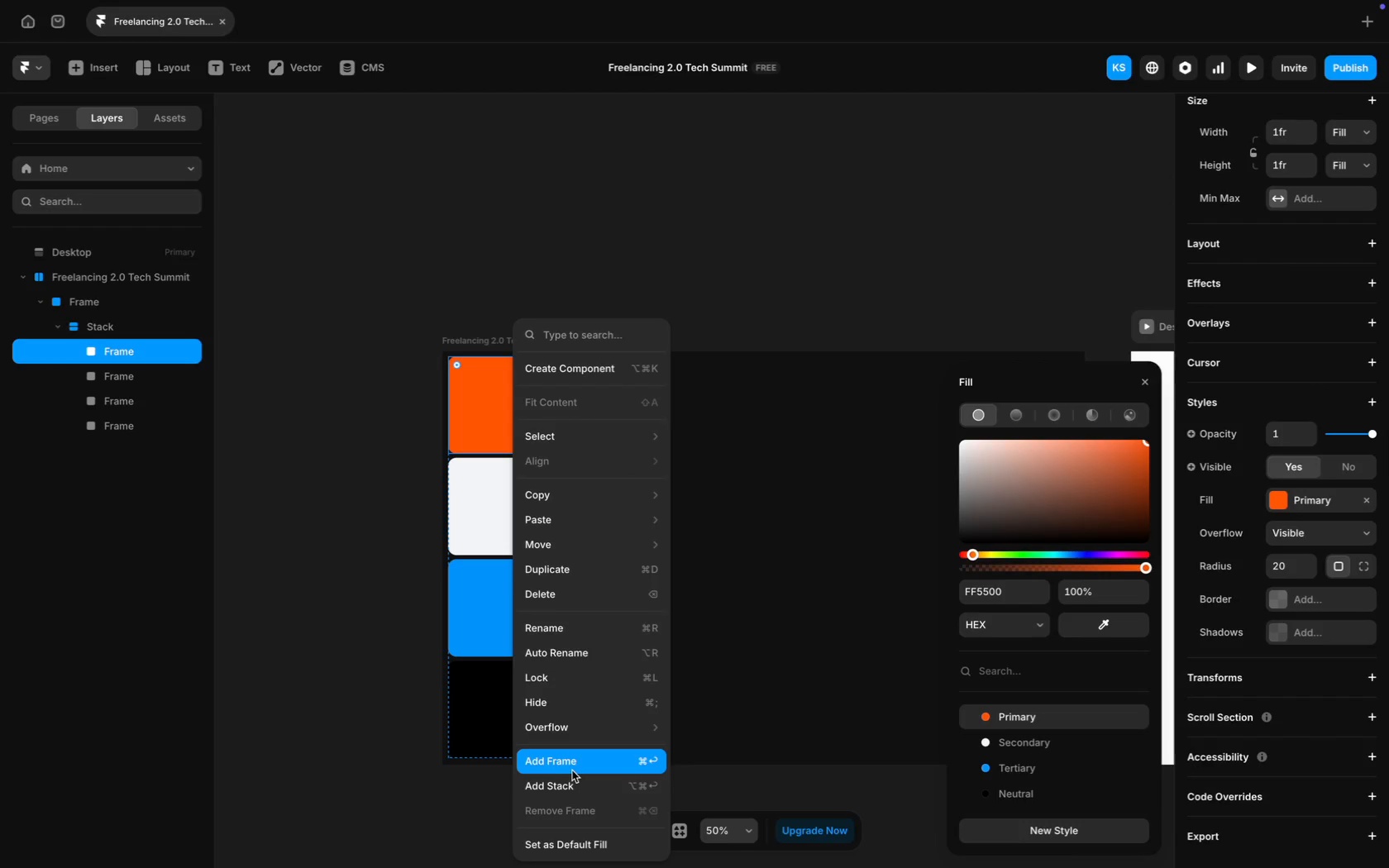 
key(CapsLock)
 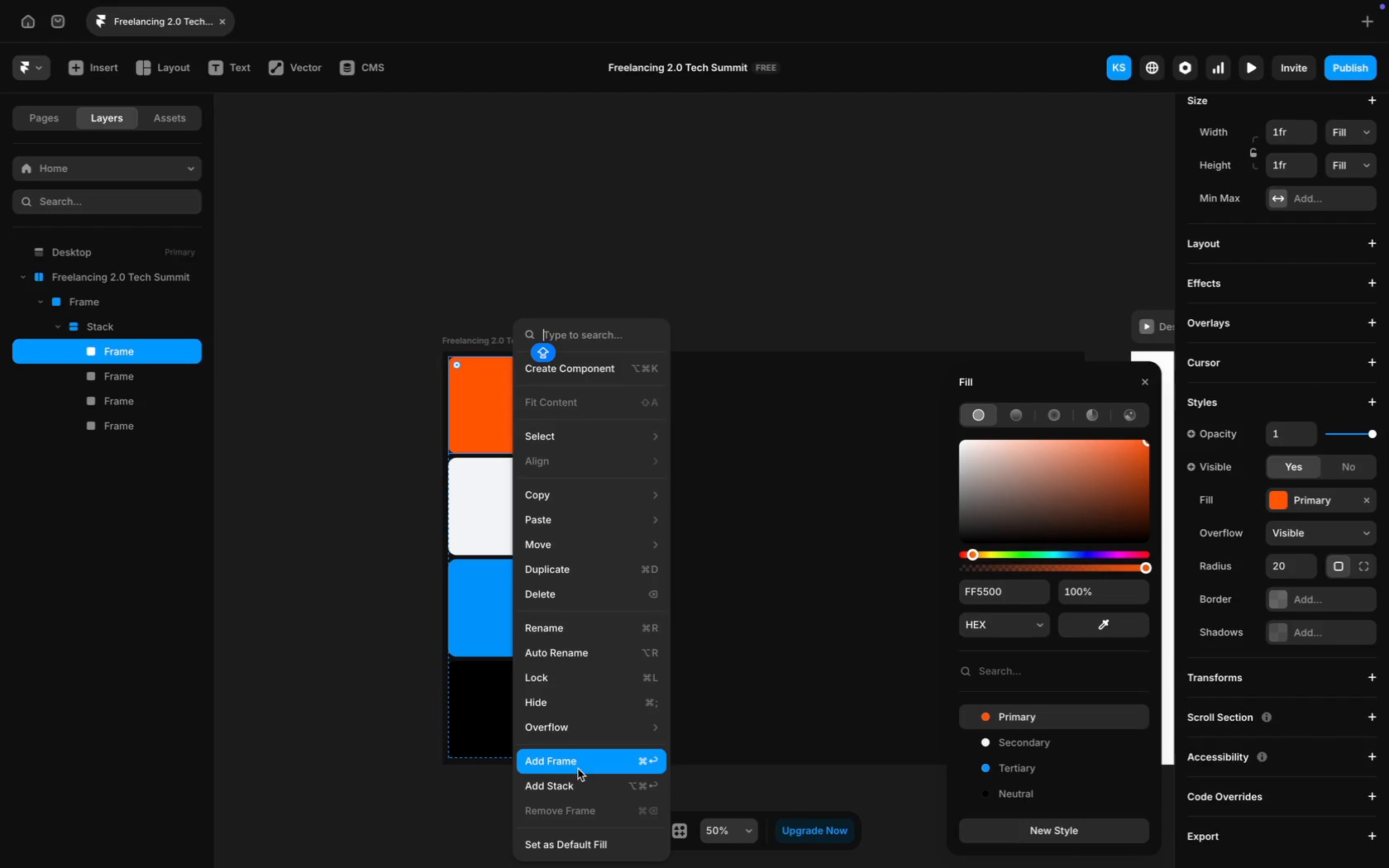 
left_click([579, 769])
 